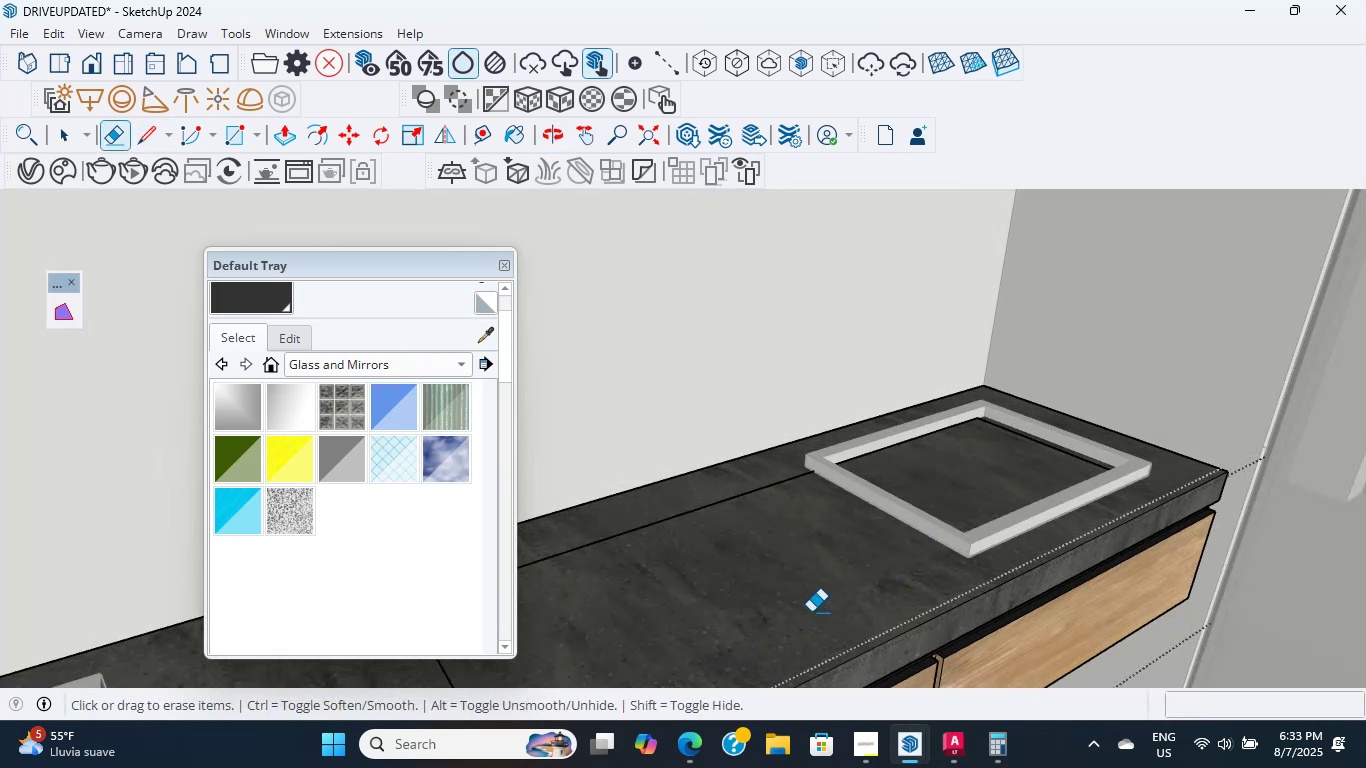 
scroll: coordinate [672, 579], scroll_direction: down, amount: 1.0
 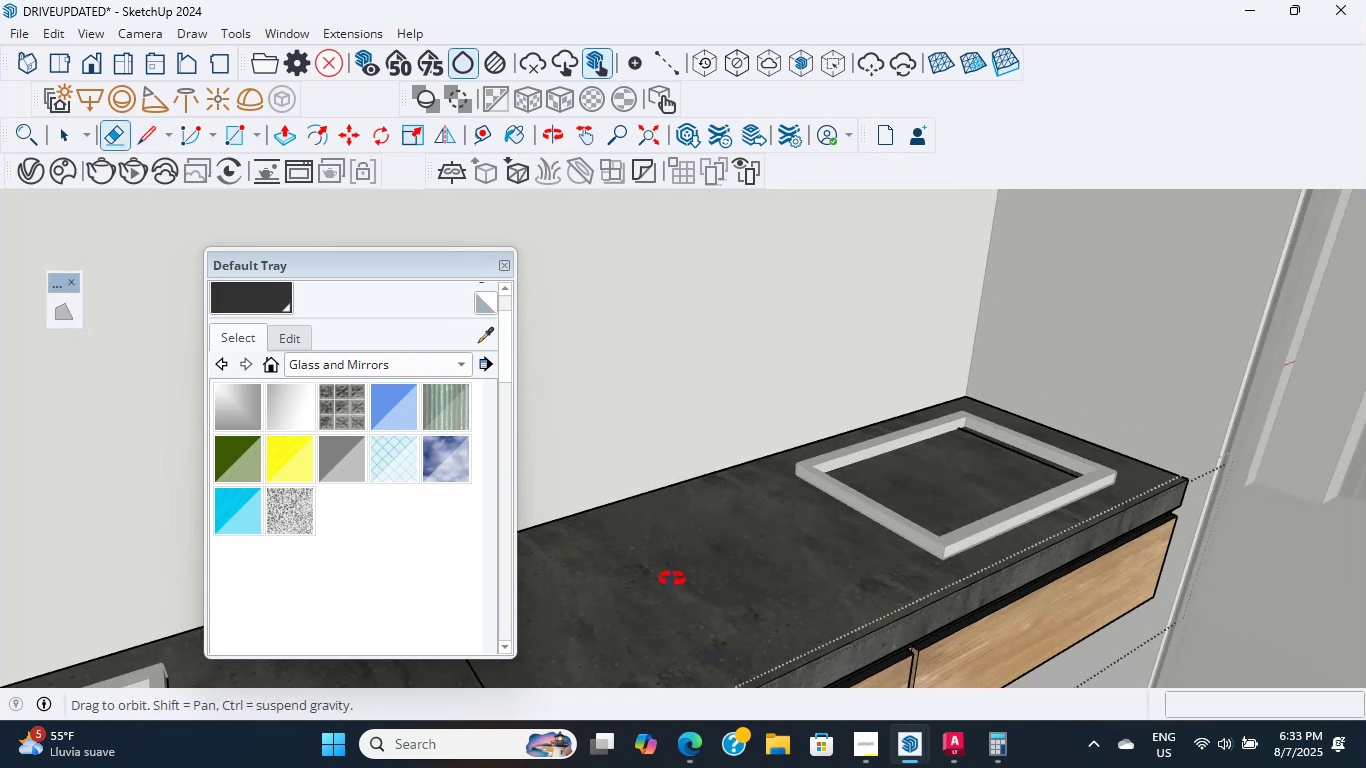 
key(Shift+ShiftLeft)
 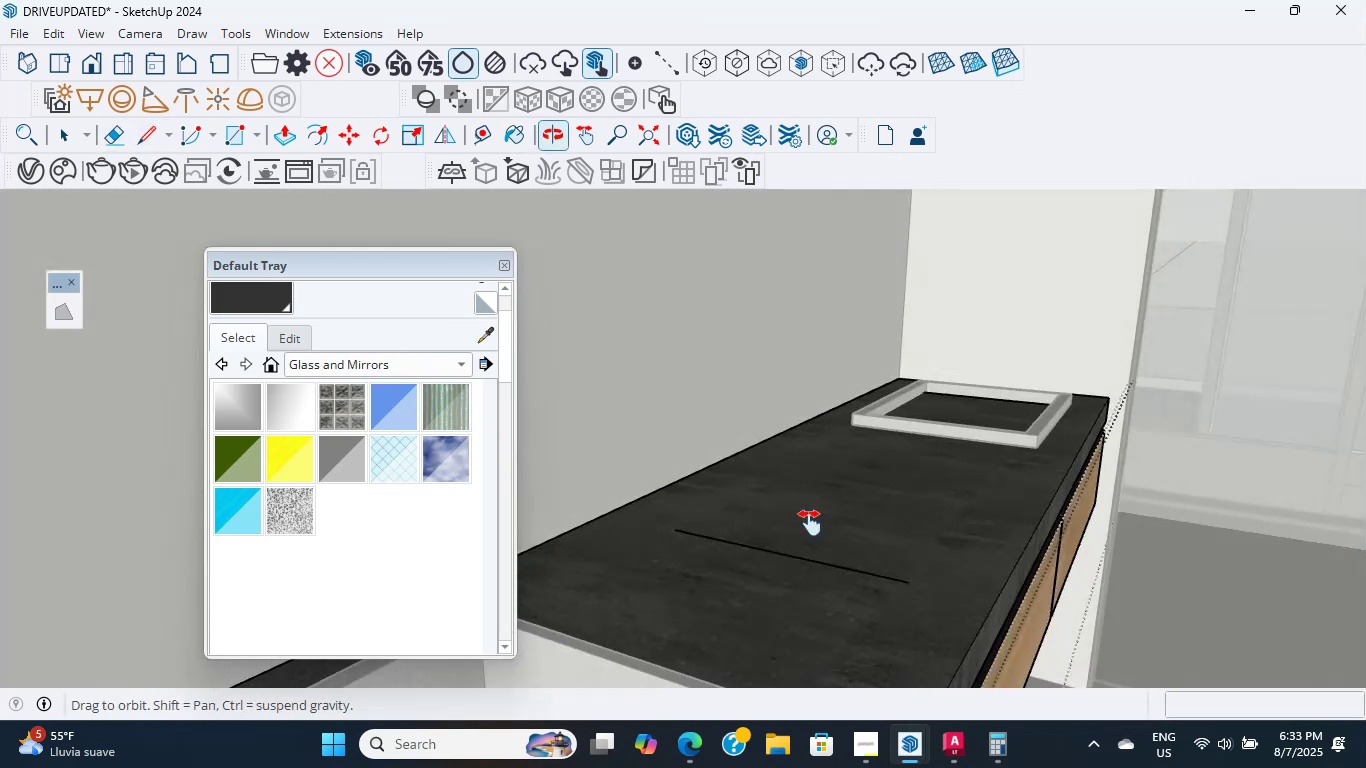 
left_click_drag(start_coordinate=[789, 558], to_coordinate=[787, 563])
 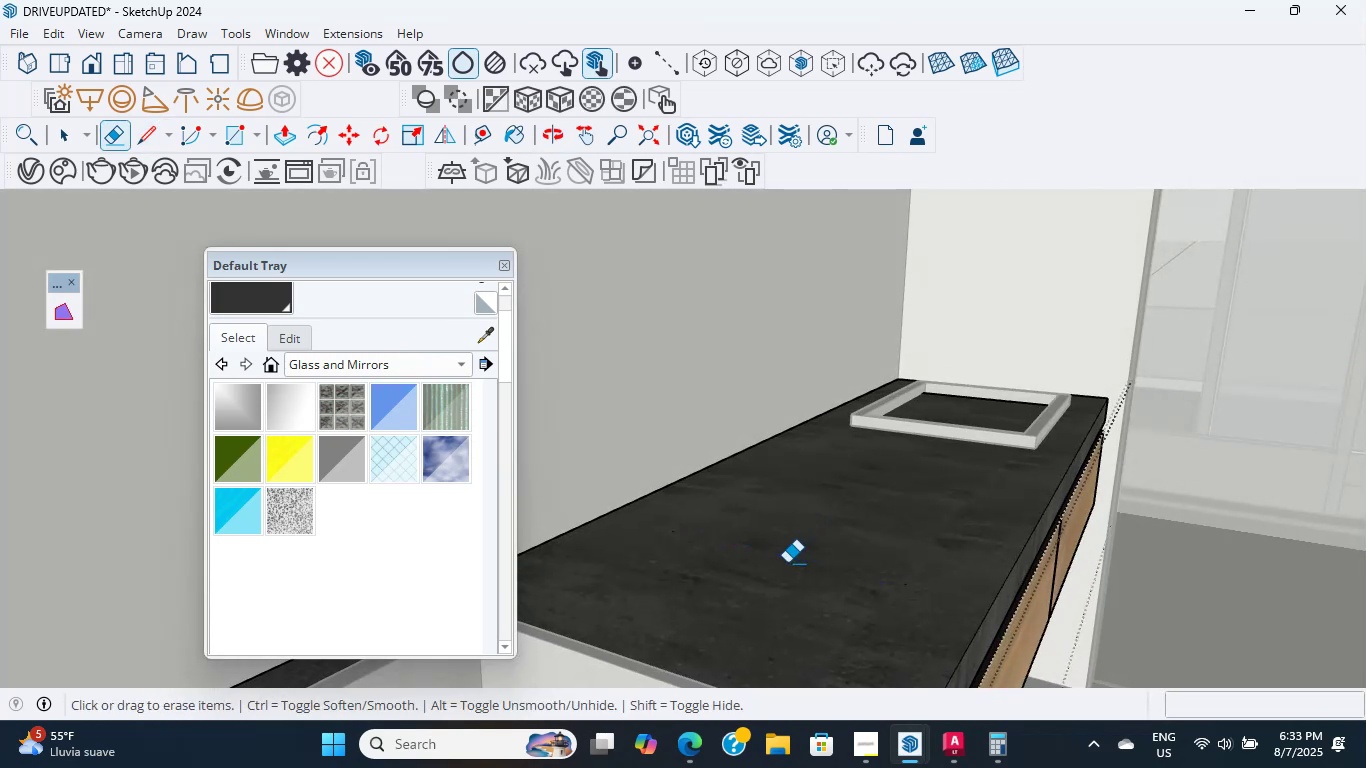 
hold_key(key=ShiftLeft, duration=0.33)
 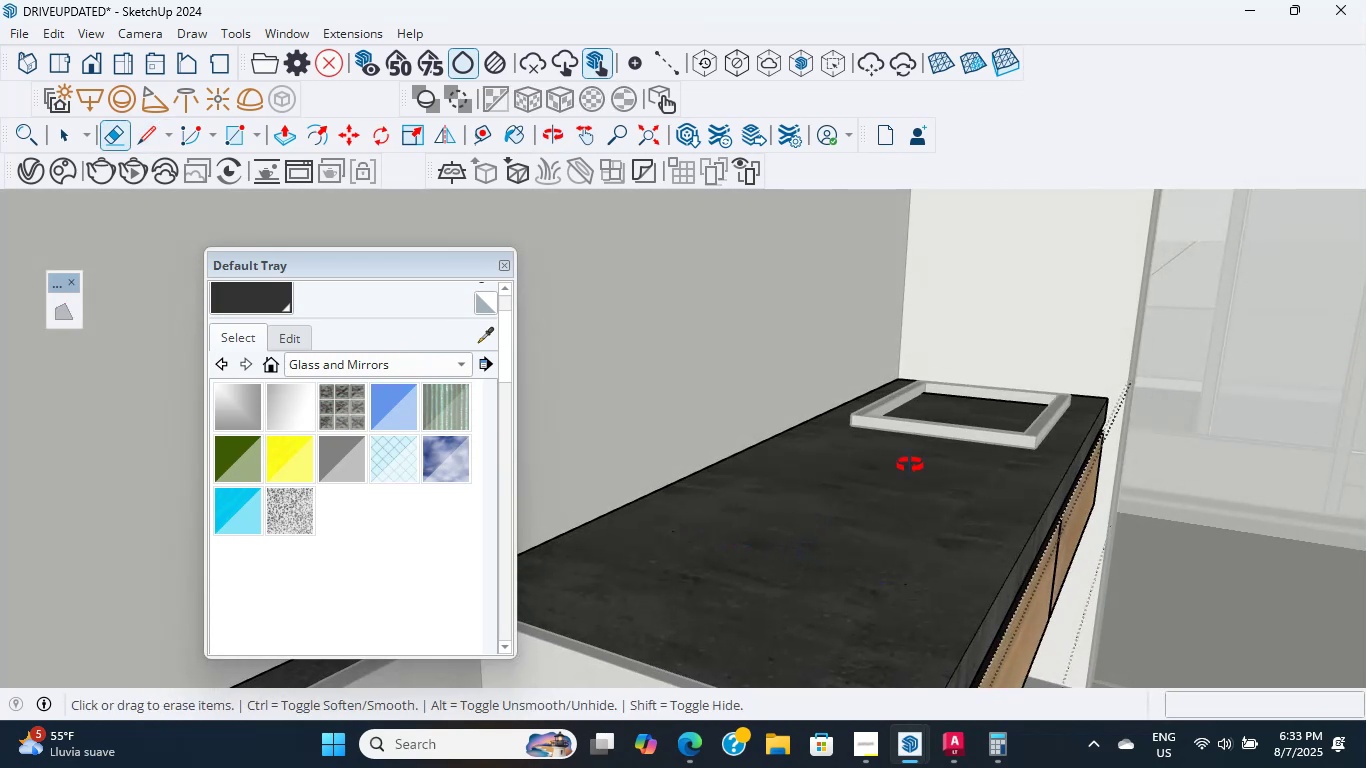 
scroll: coordinate [853, 539], scroll_direction: up, amount: 1.0
 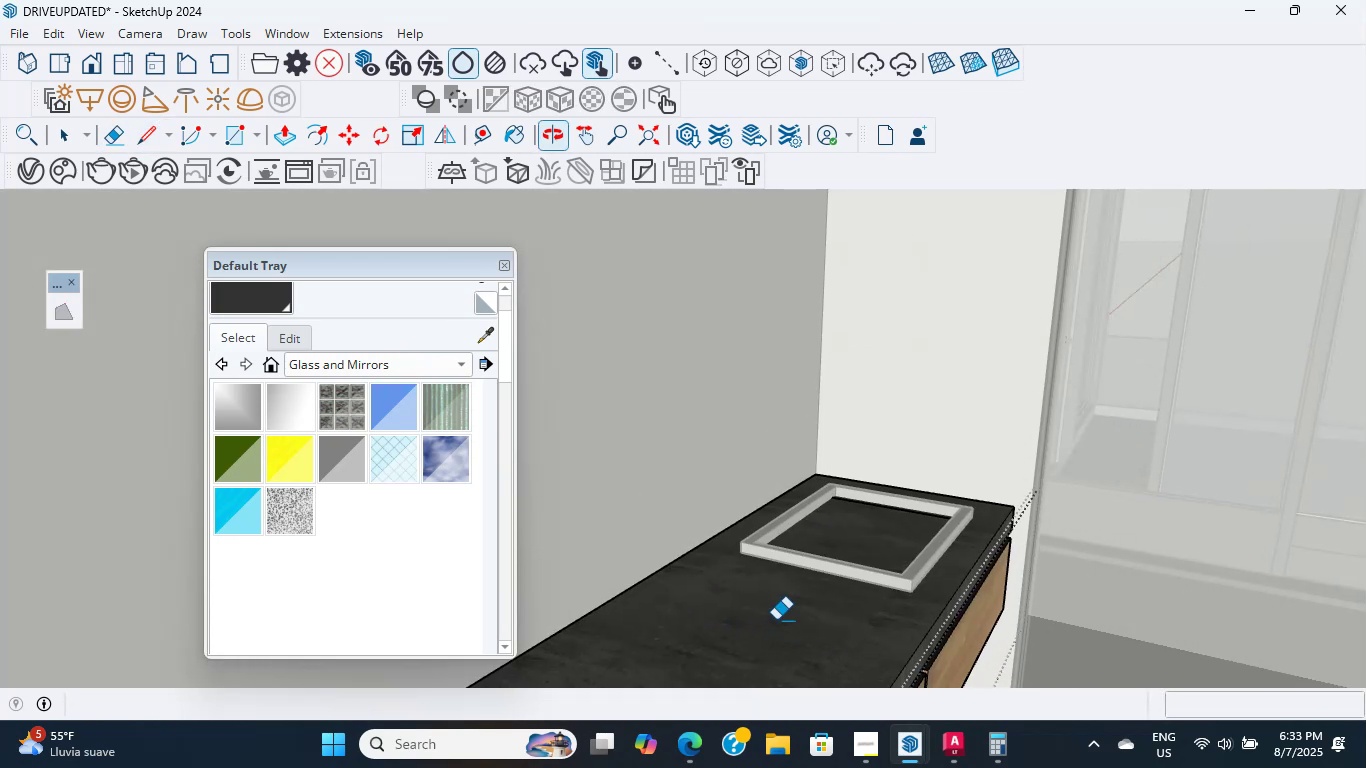 
key(Shift+ShiftLeft)
 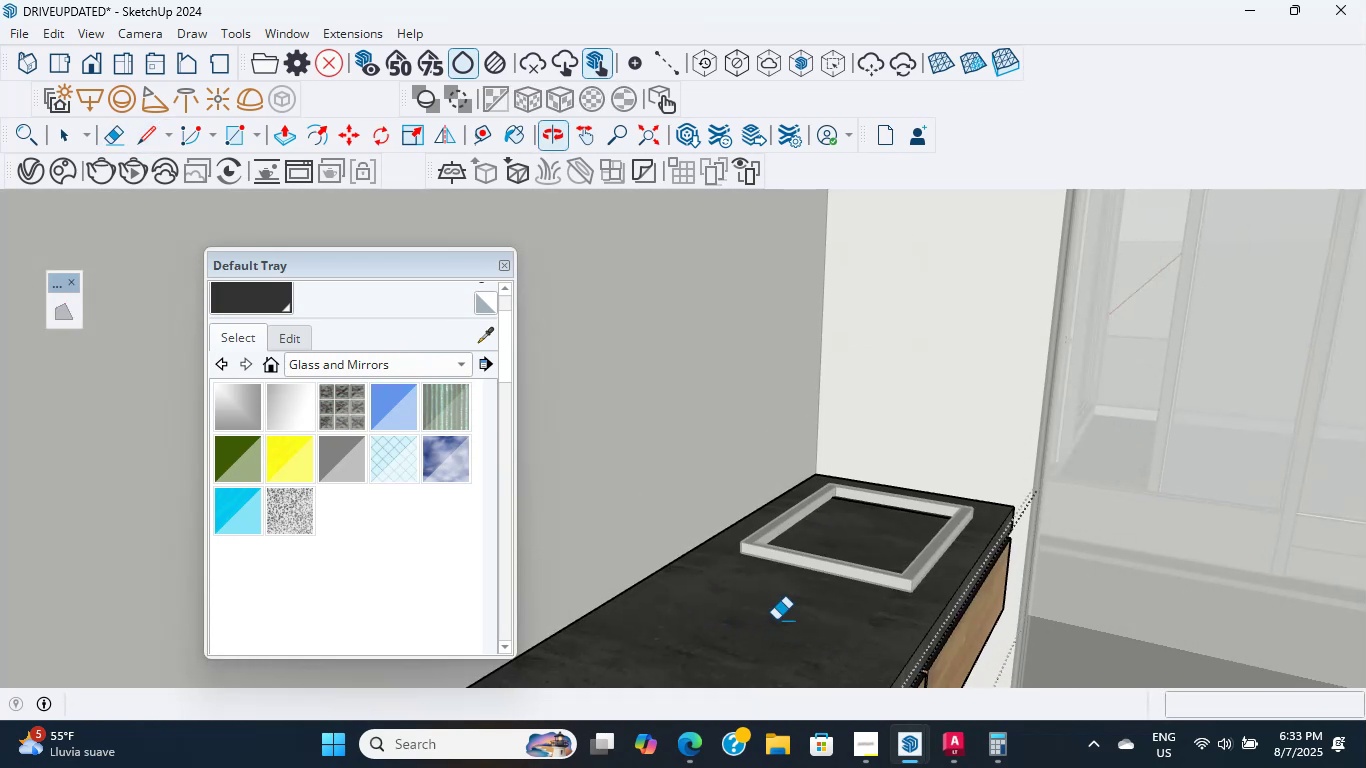 
scroll: coordinate [814, 574], scroll_direction: up, amount: 10.0
 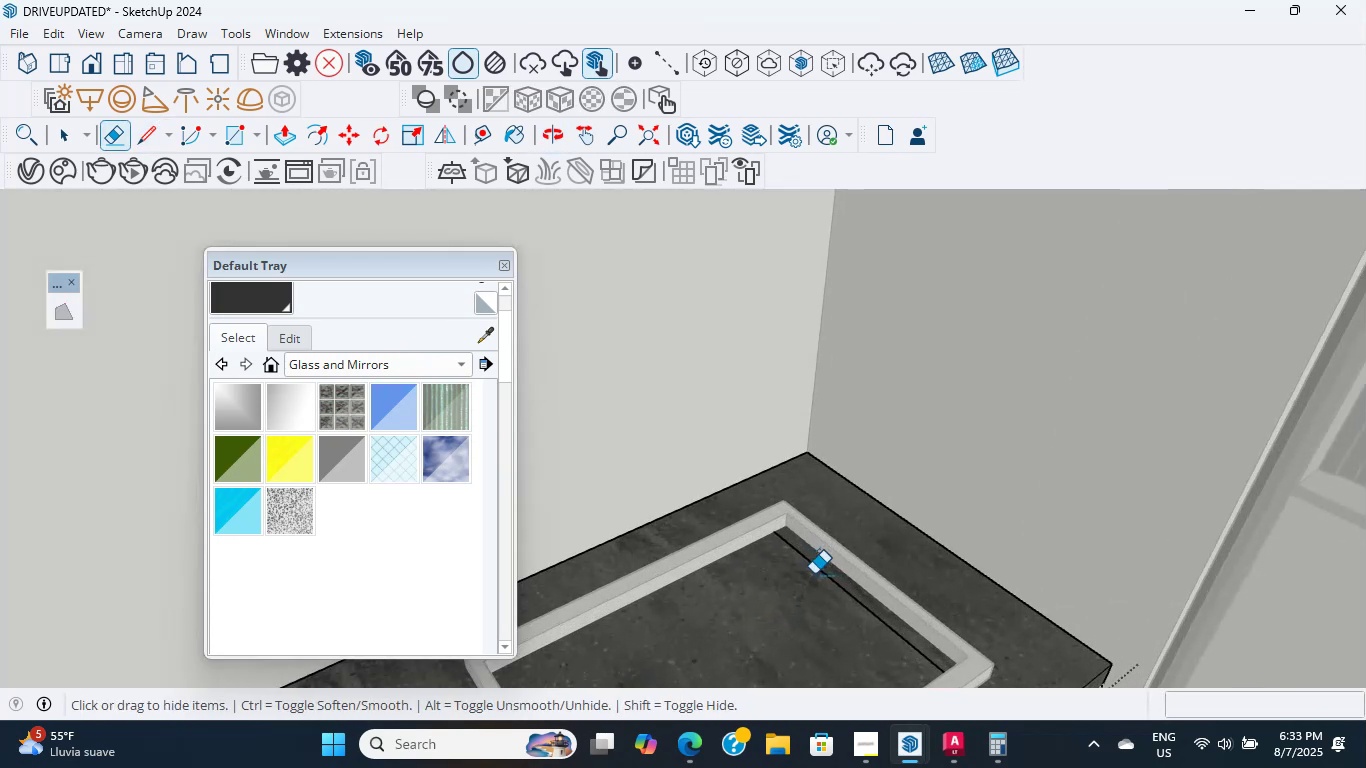 
left_click_drag(start_coordinate=[814, 574], to_coordinate=[827, 574])
 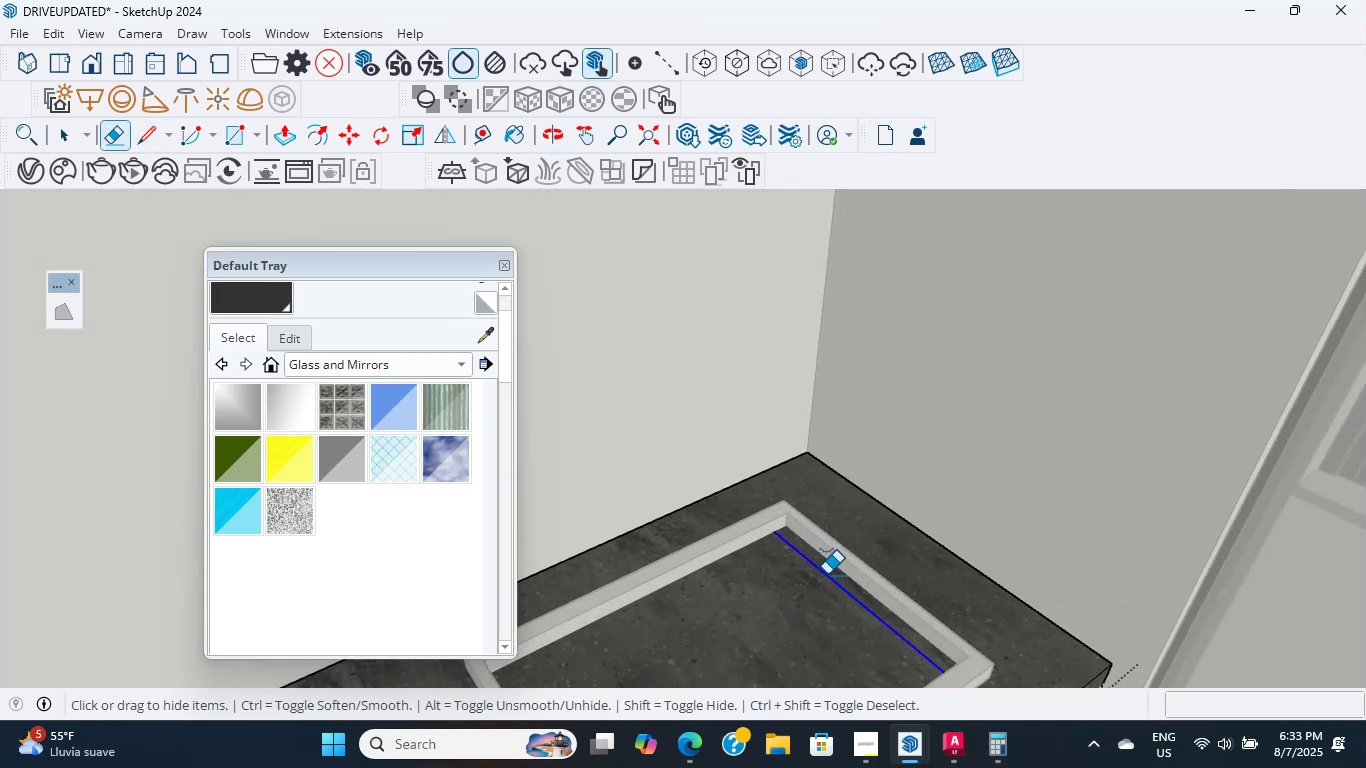 
hold_key(key=ShiftLeft, duration=1.87)
scroll: coordinate [832, 510], scroll_direction: down, amount: 44.0
 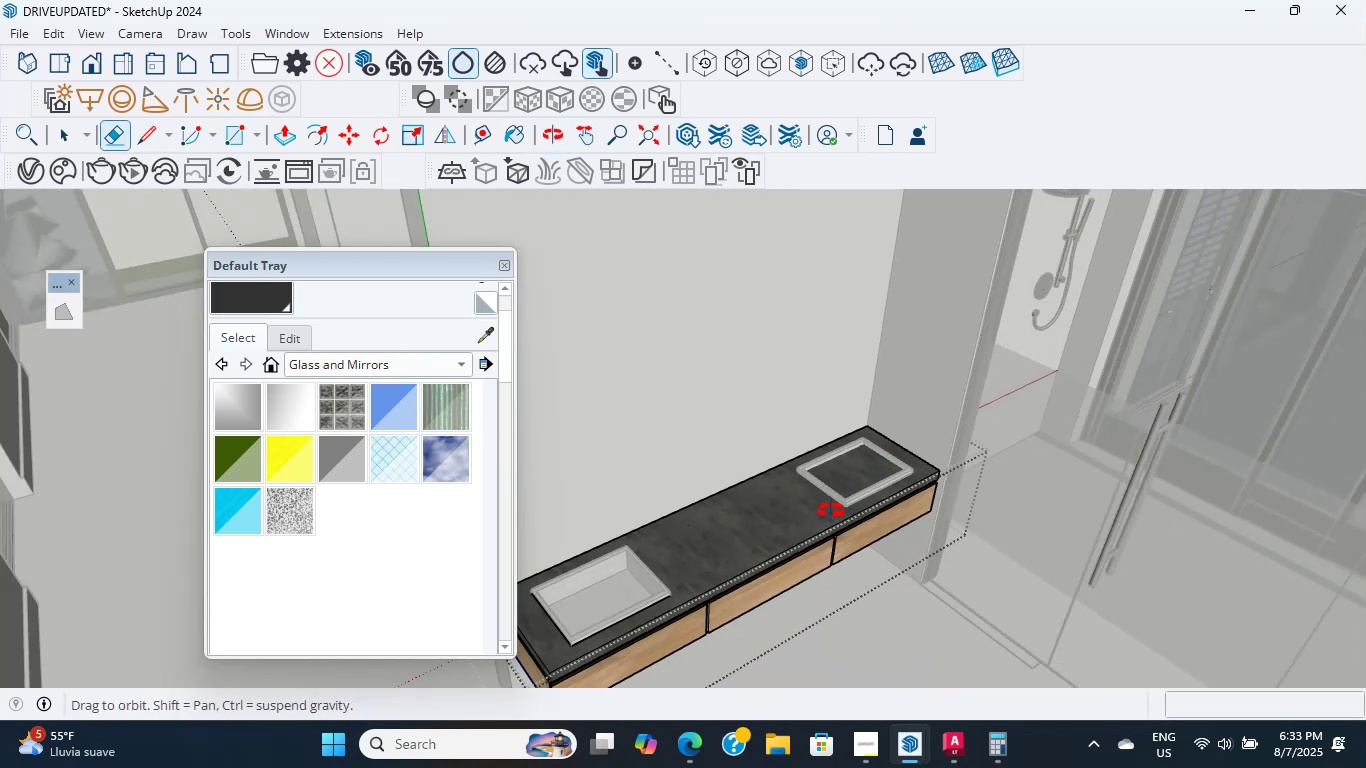 
scroll: coordinate [882, 336], scroll_direction: up, amount: 18.0
 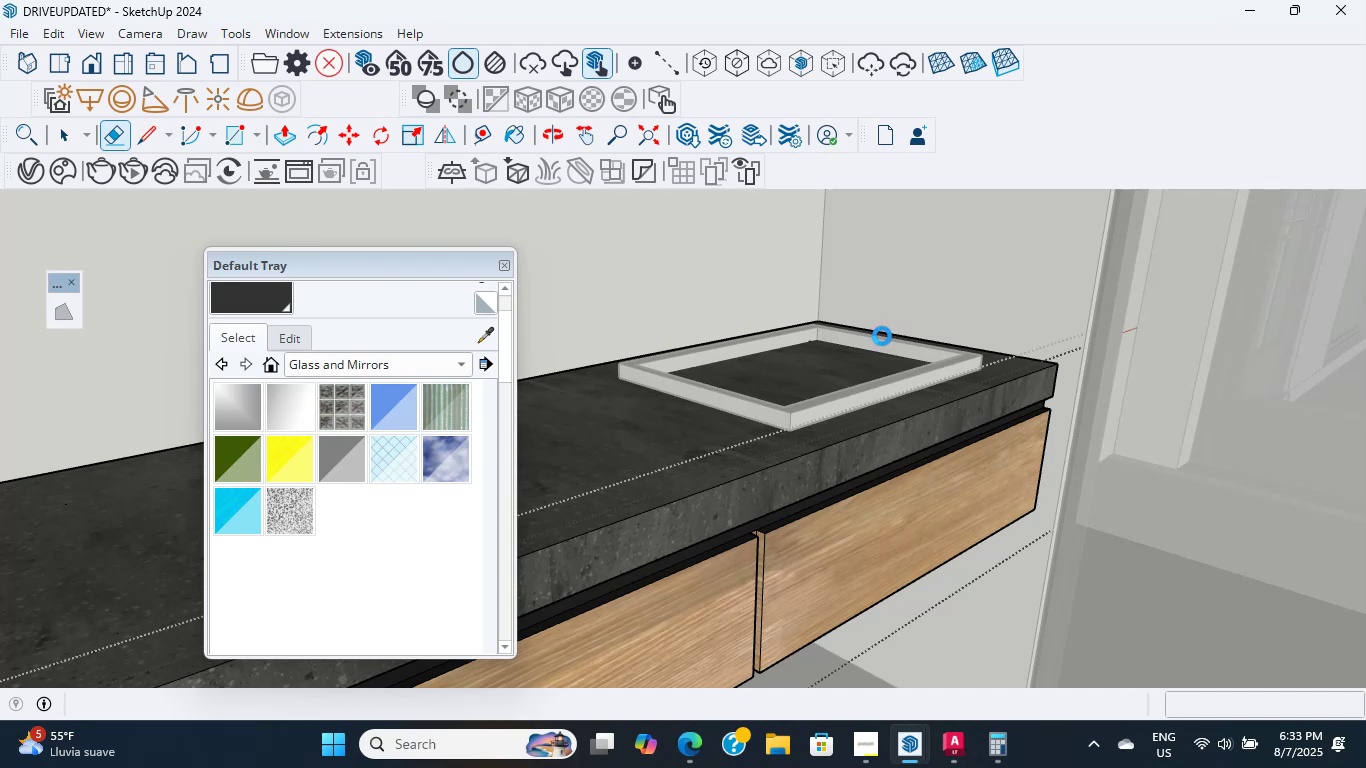 
wait(20.84)
 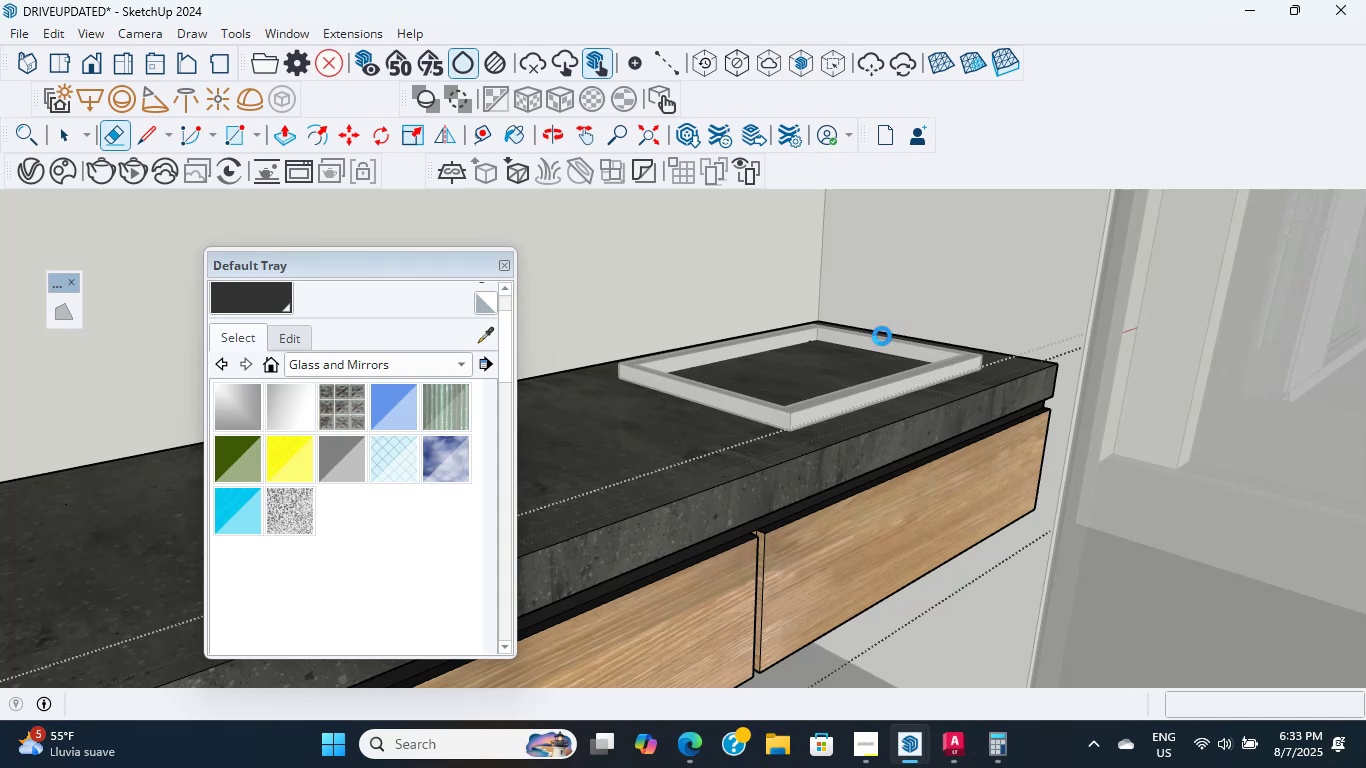 
scroll: coordinate [804, 423], scroll_direction: up, amount: 7.0
 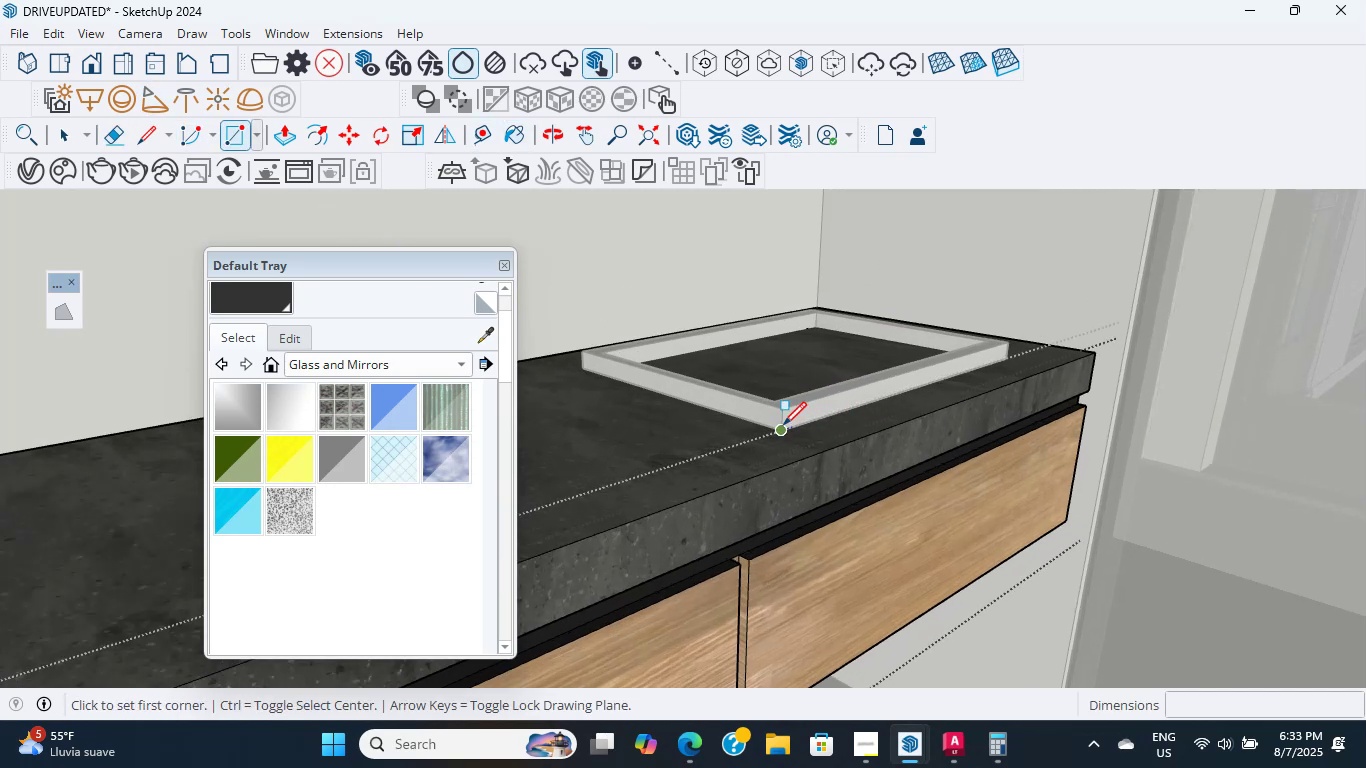 
left_click([781, 426])
 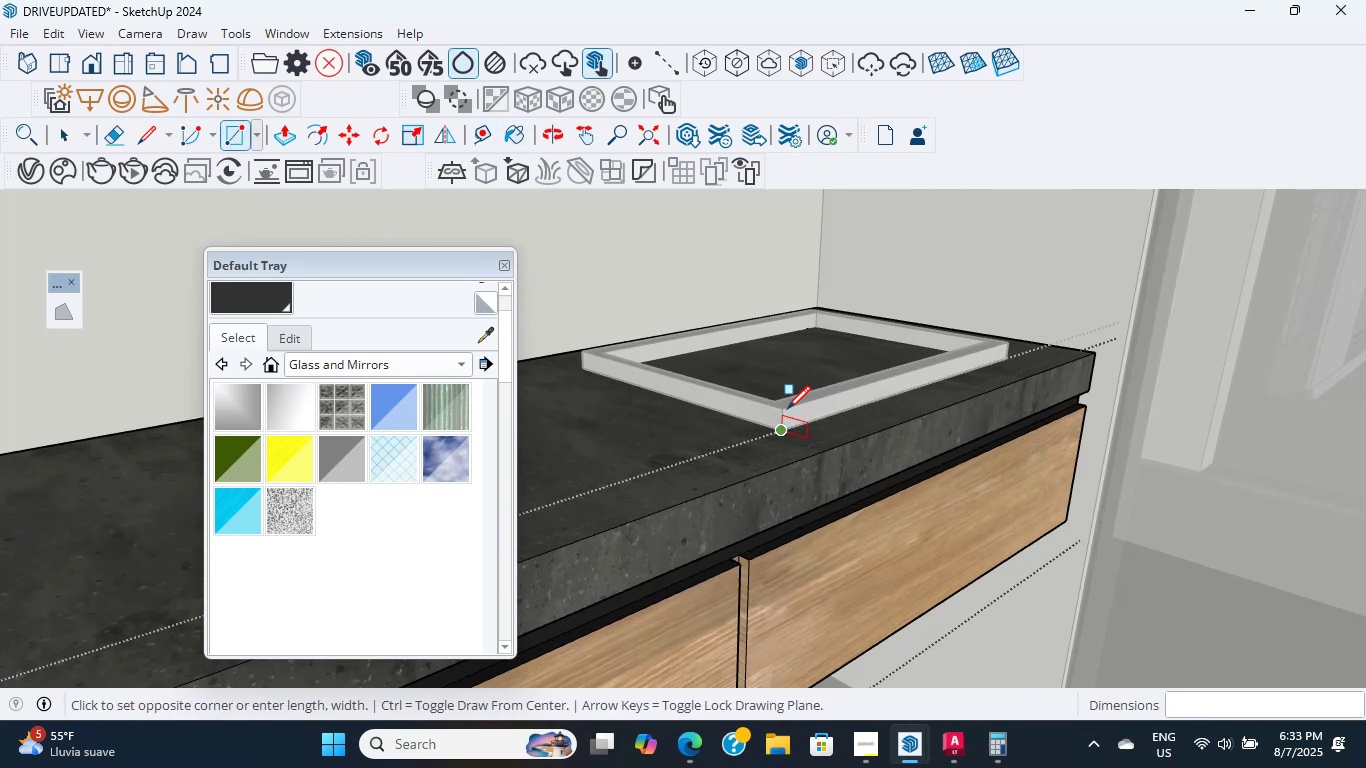 
scroll: coordinate [866, 315], scroll_direction: down, amount: 1.0
 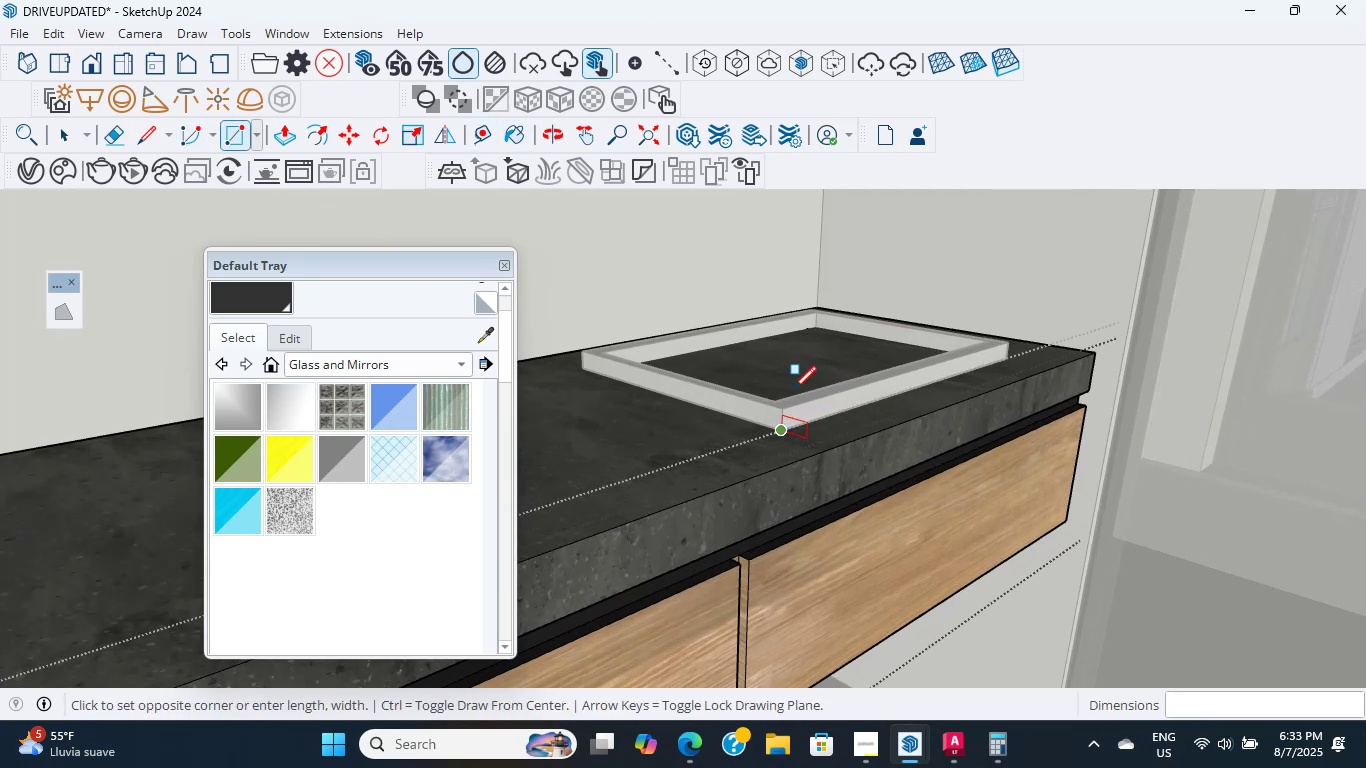 
scroll: coordinate [743, 494], scroll_direction: up, amount: 42.0
 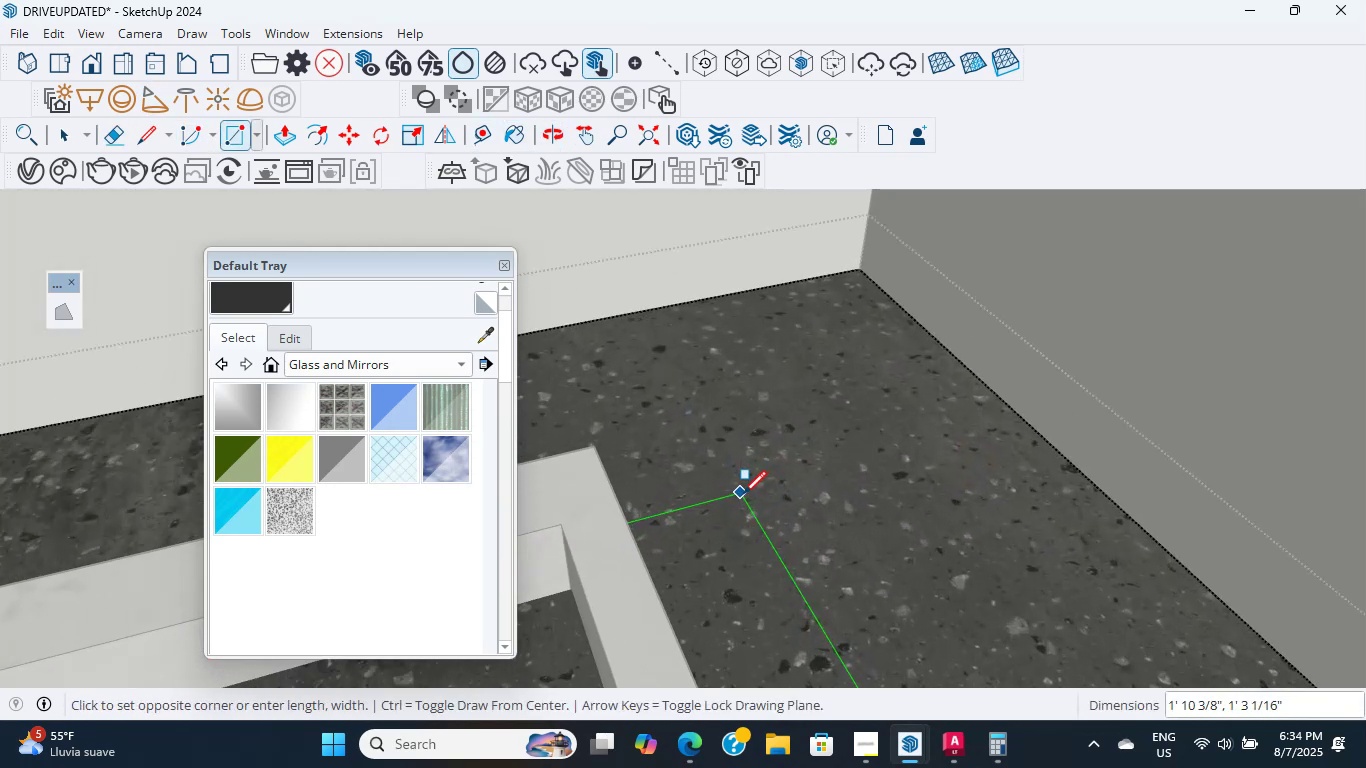 
hold_key(key=ShiftLeft, duration=0.55)
 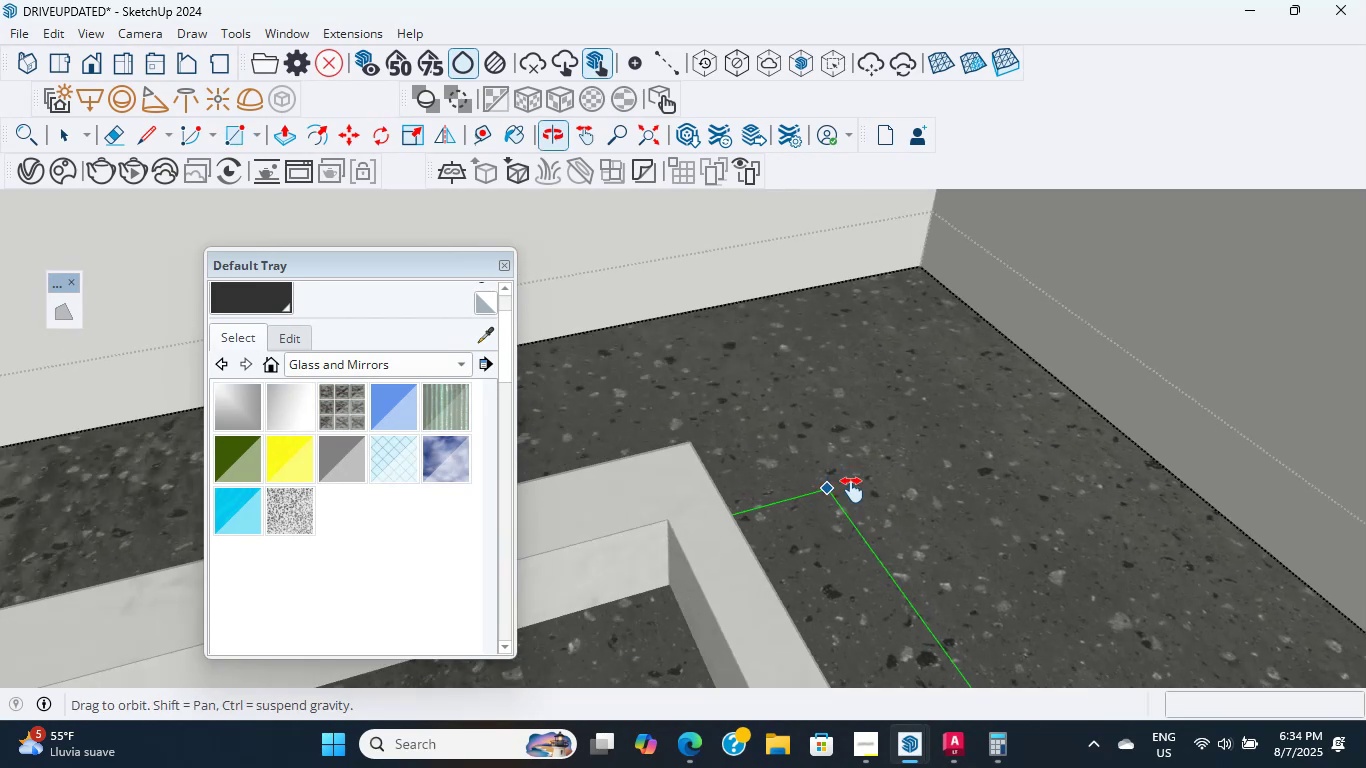 
hold_key(key=ShiftLeft, duration=0.56)
 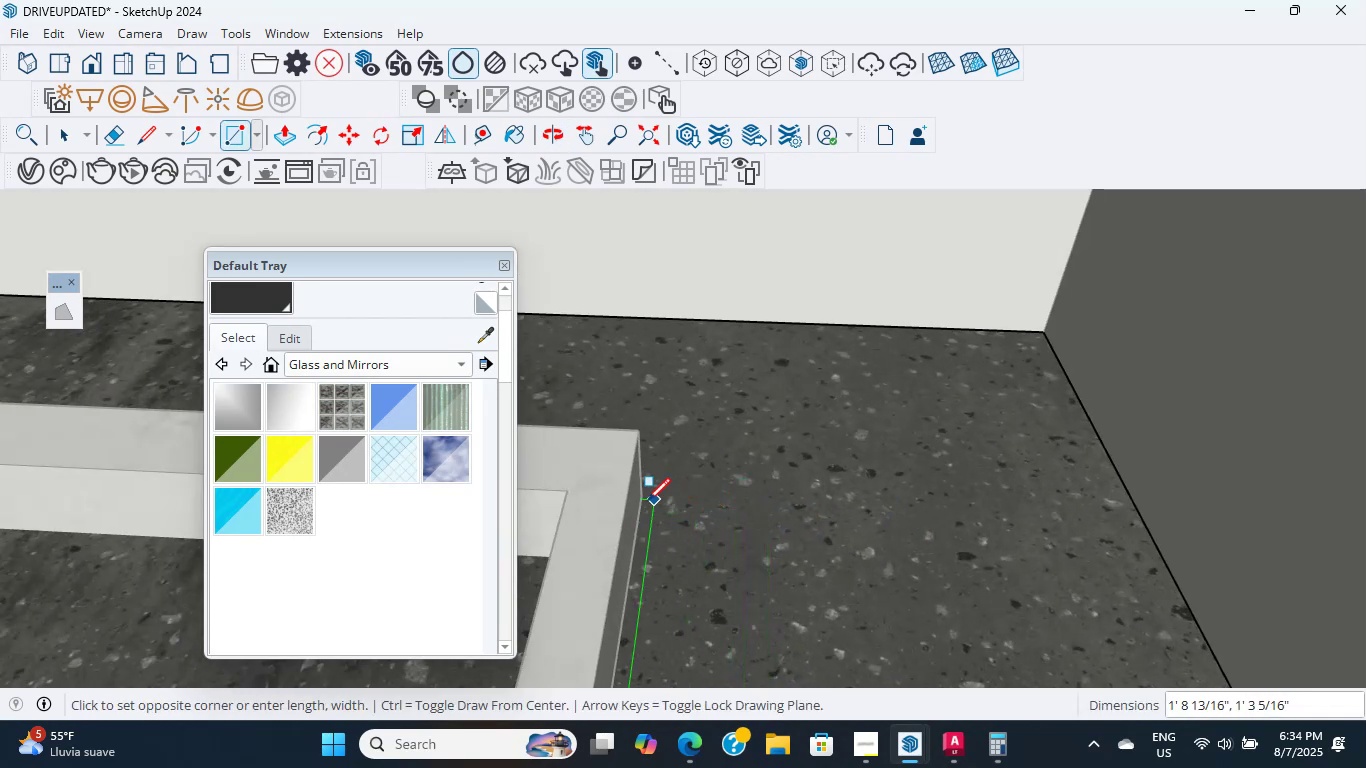 
left_click([640, 501])
 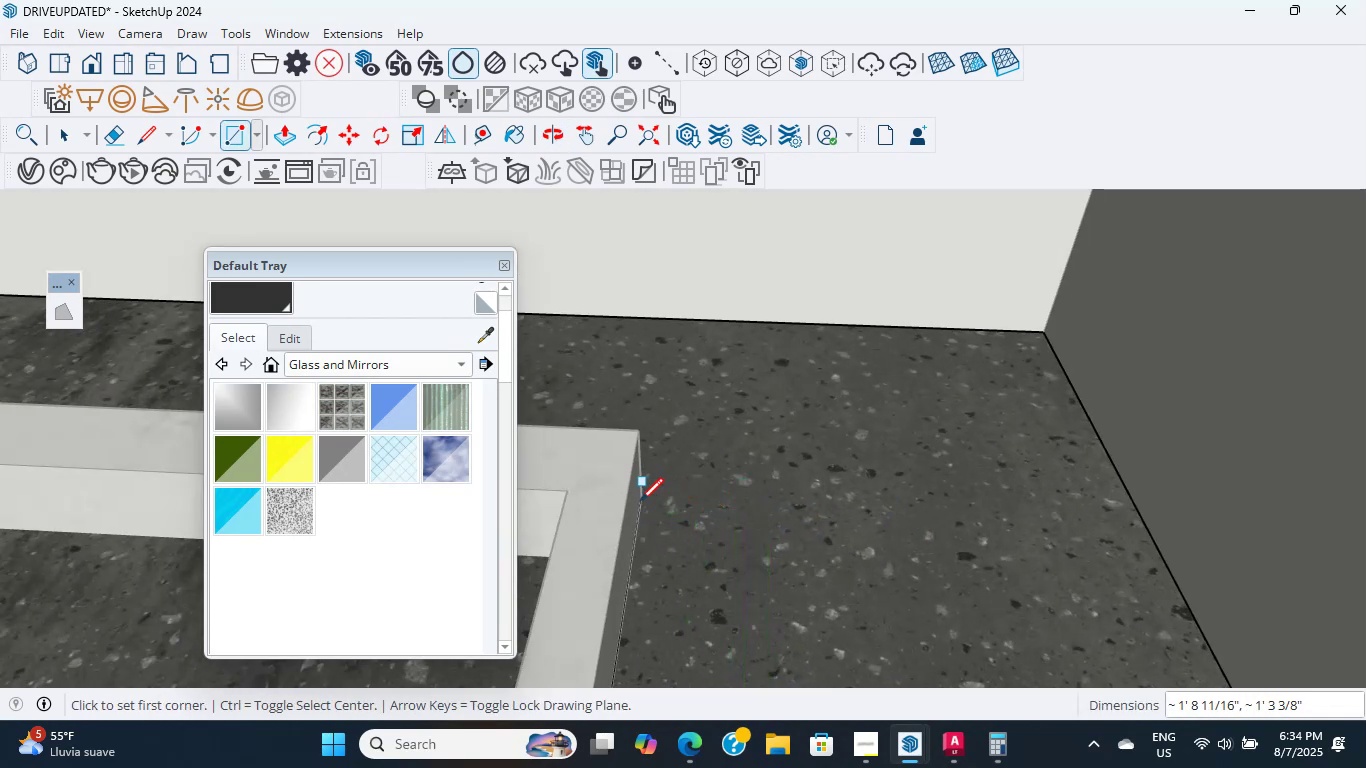 
hold_key(key=ShiftLeft, duration=3.76)
scroll: coordinate [977, 496], scroll_direction: down, amount: 54.0
 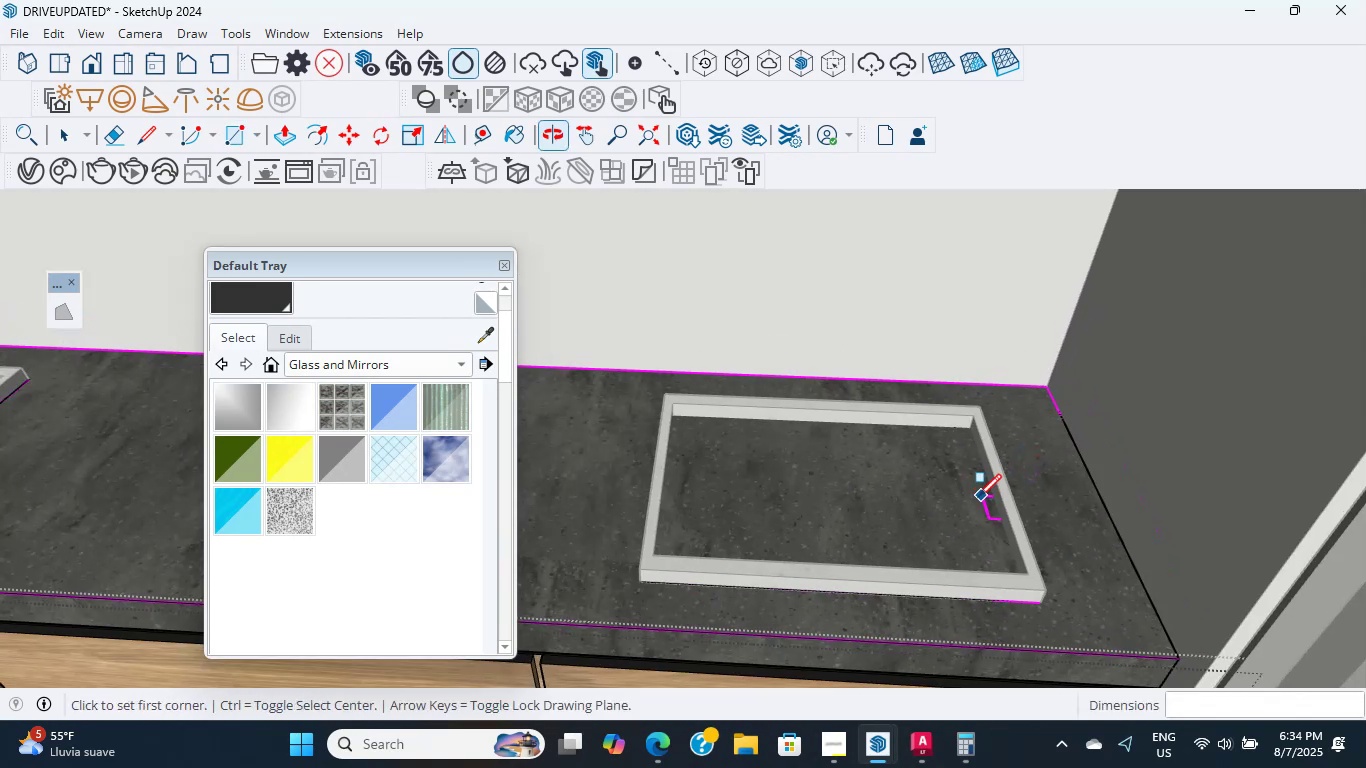 
key(P)
 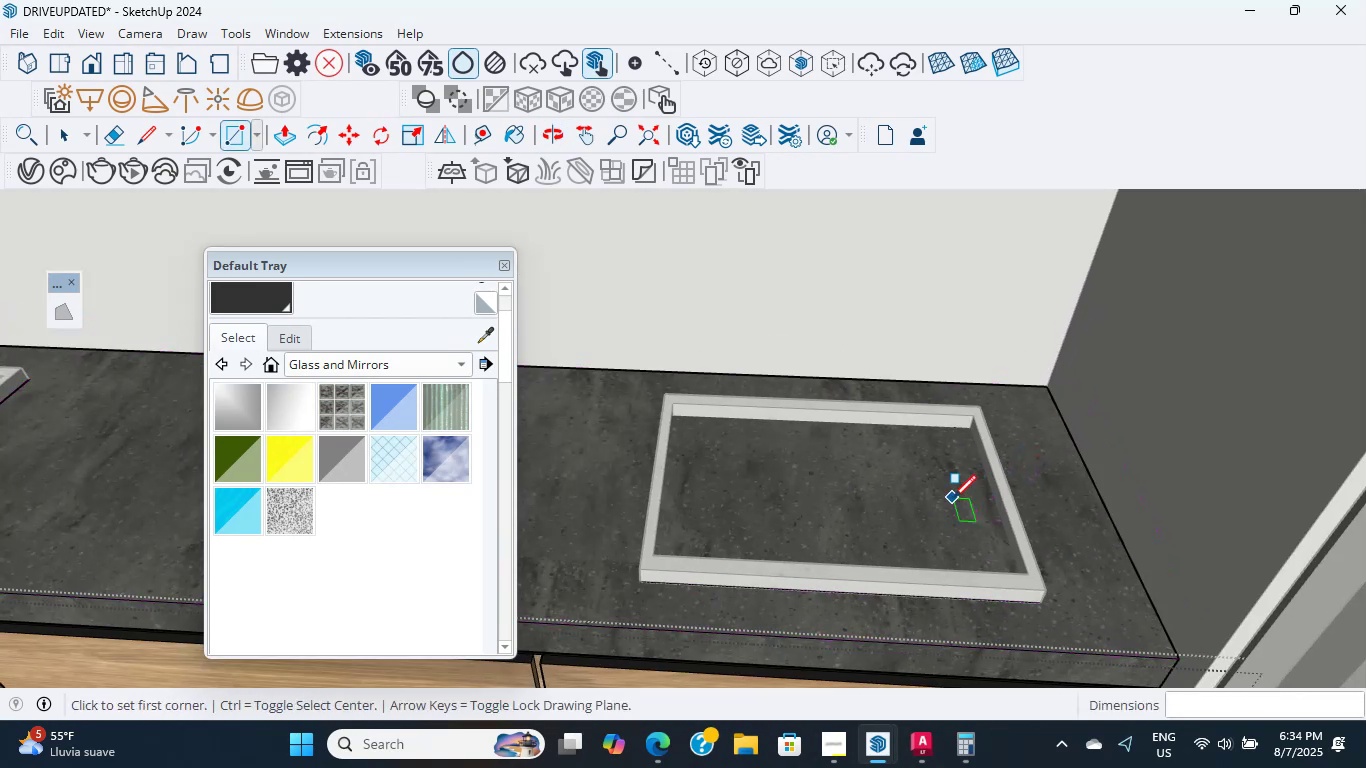 
left_click([862, 487])
 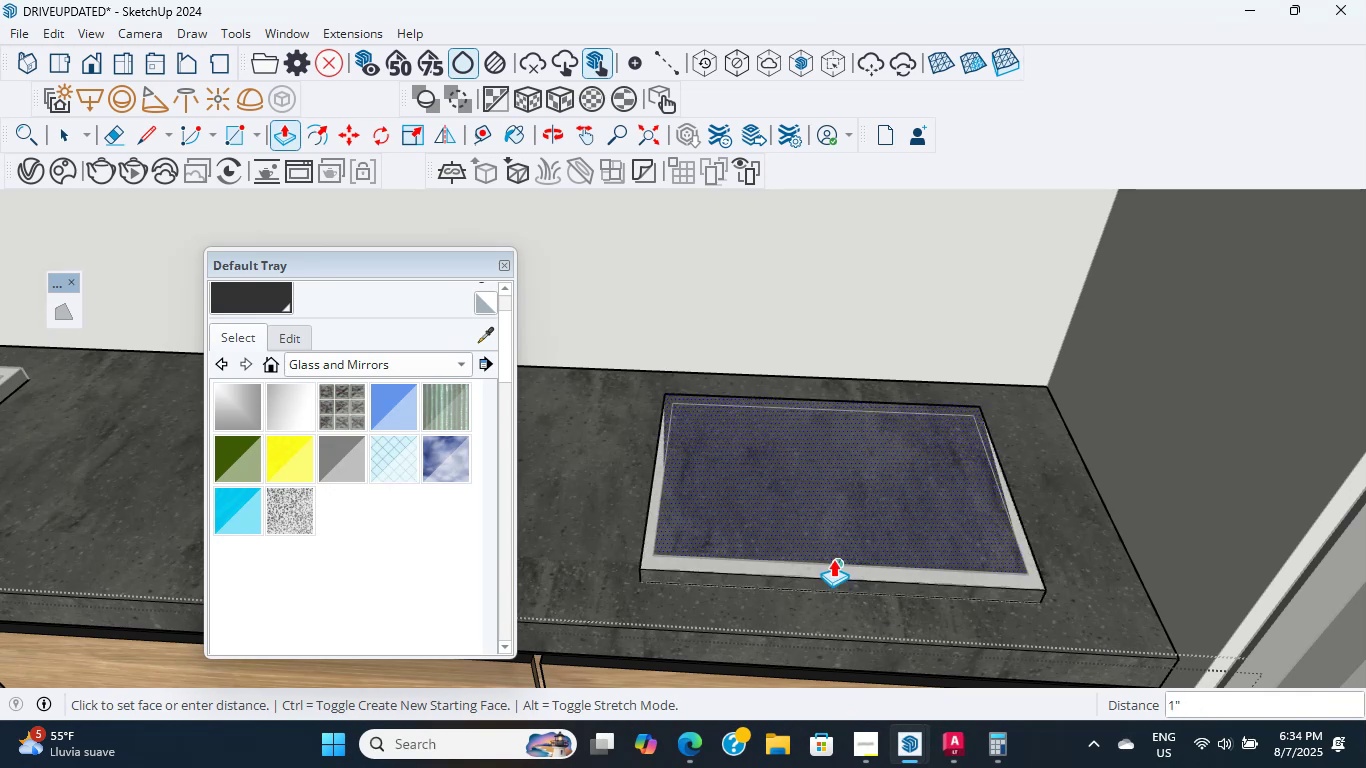 
left_click([801, 534])
 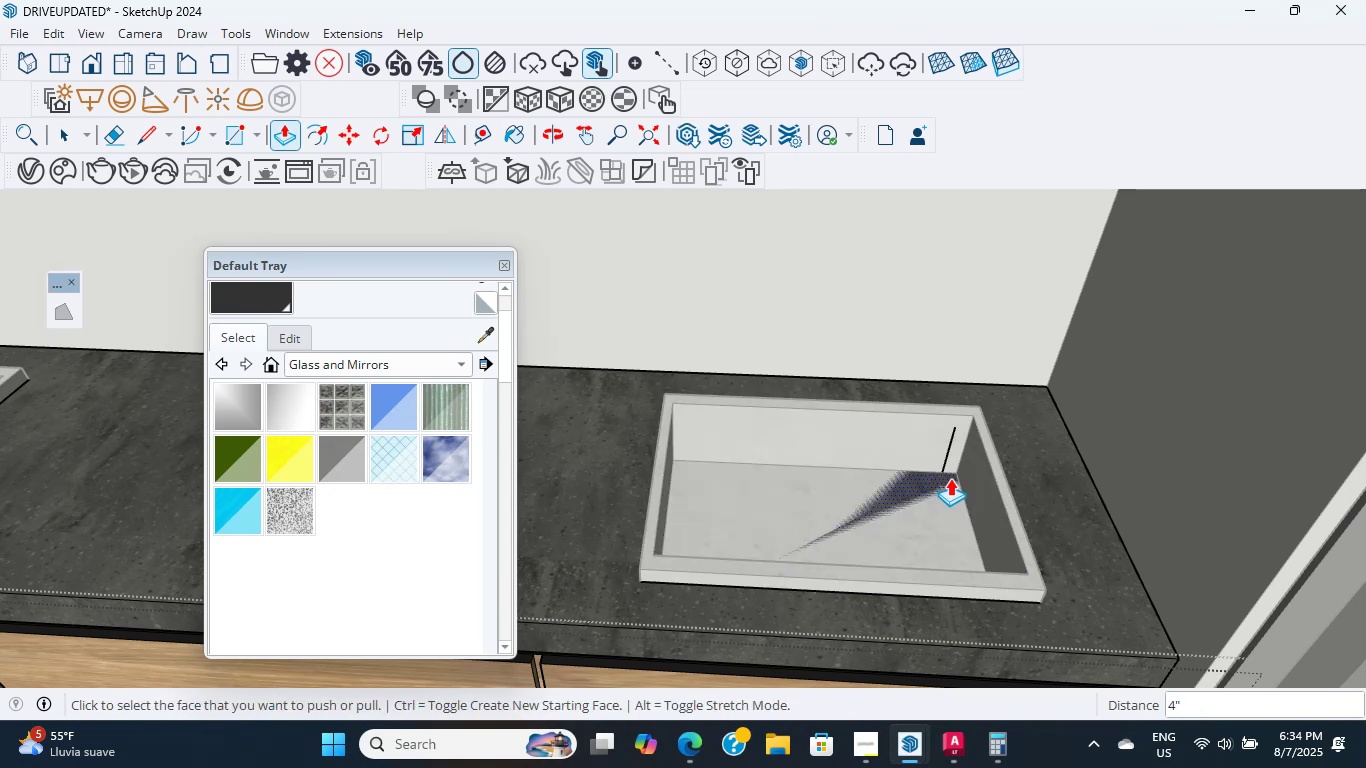 
scroll: coordinate [922, 471], scroll_direction: up, amount: 7.0
 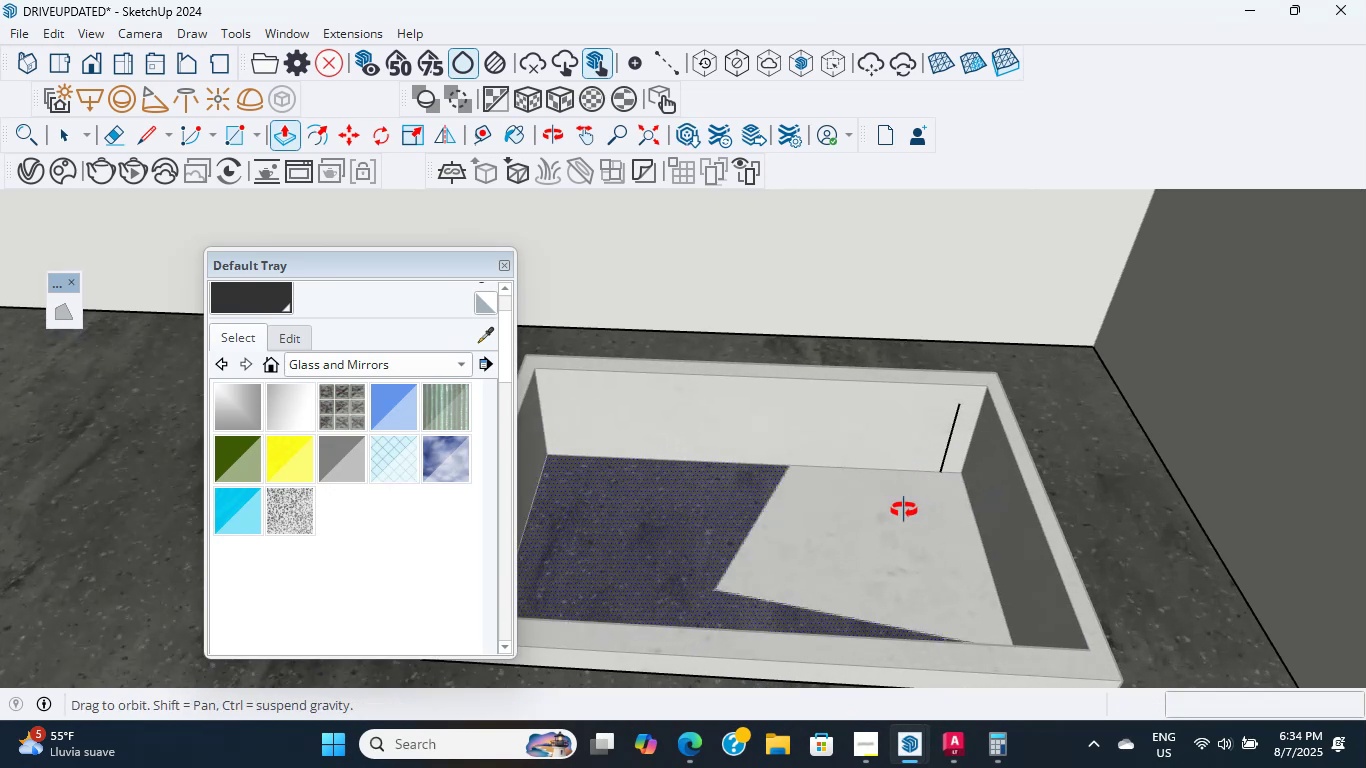 
left_click([788, 543])
 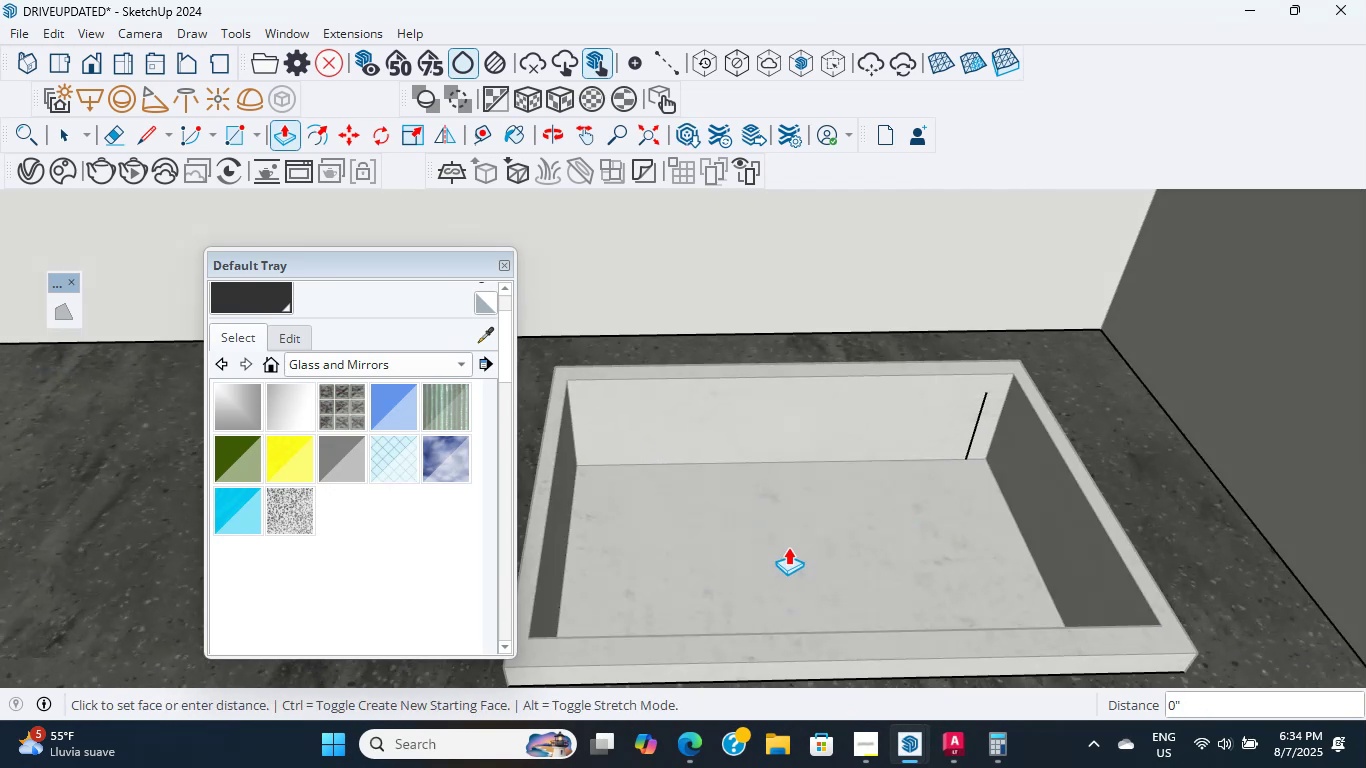 
left_click([793, 579])
 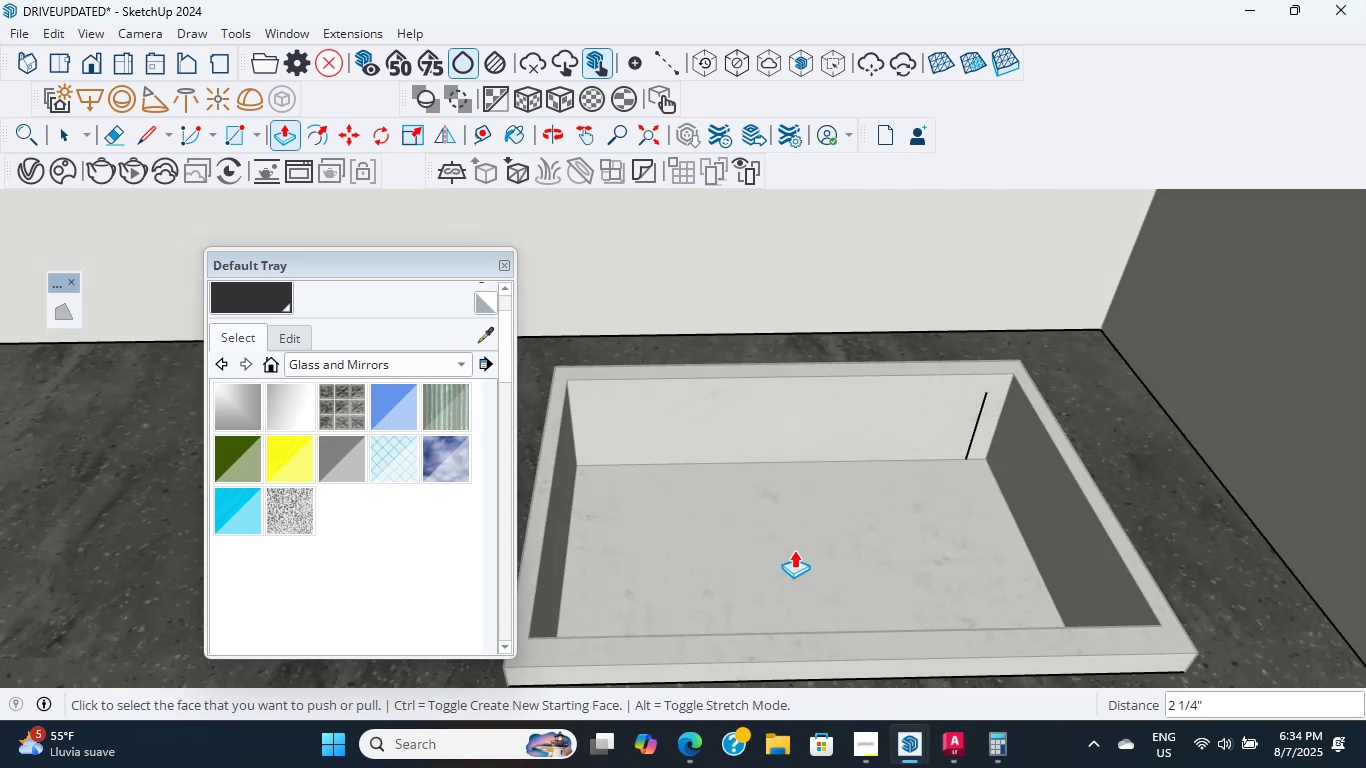 
scroll: coordinate [874, 497], scroll_direction: down, amount: 15.0
 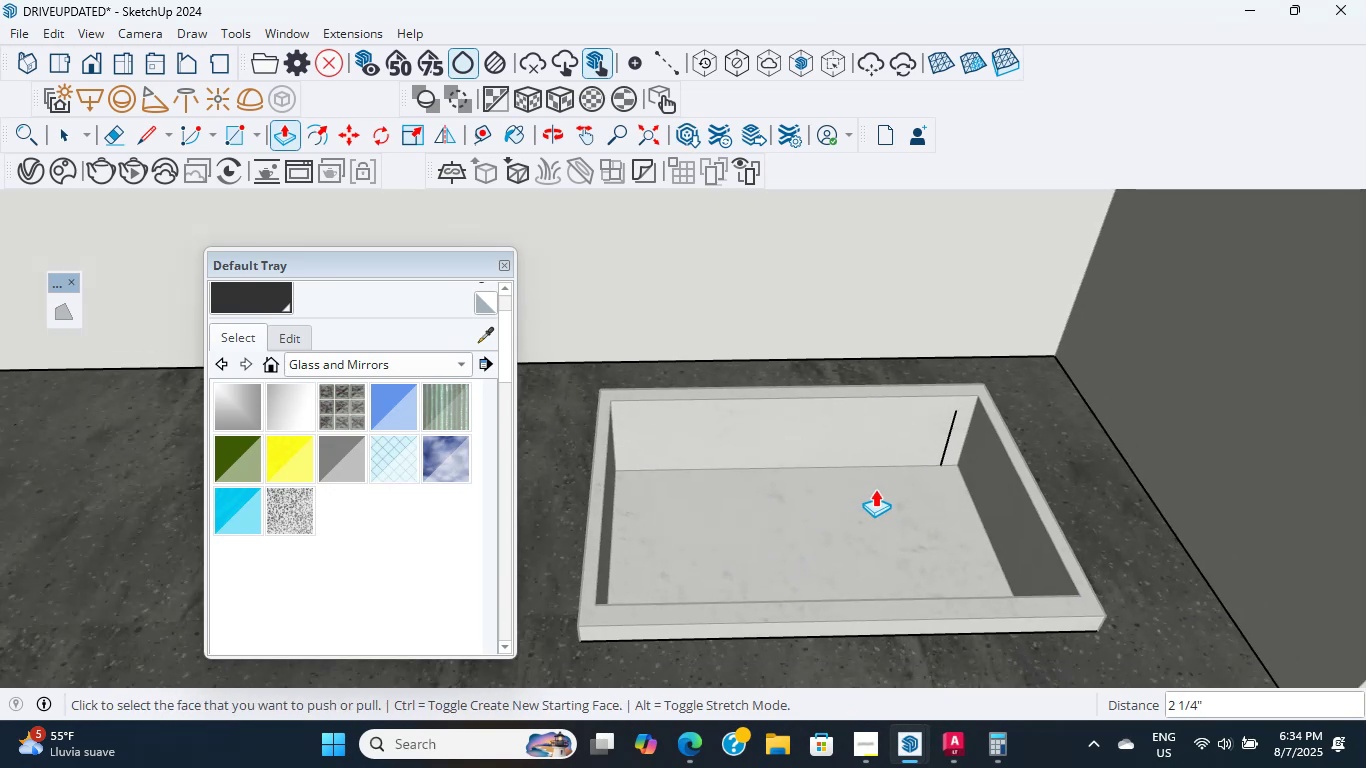 
scroll: coordinate [969, 418], scroll_direction: up, amount: 8.0
 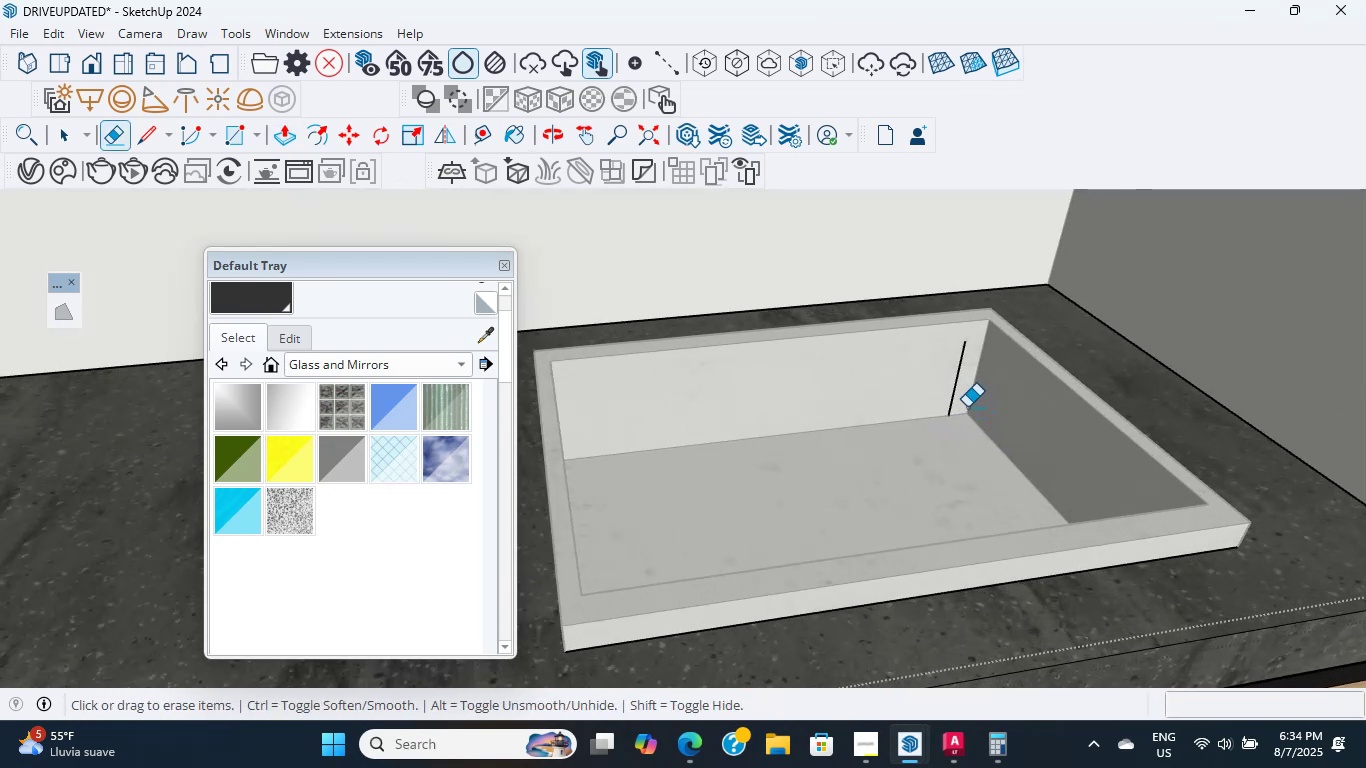 
key(E)
 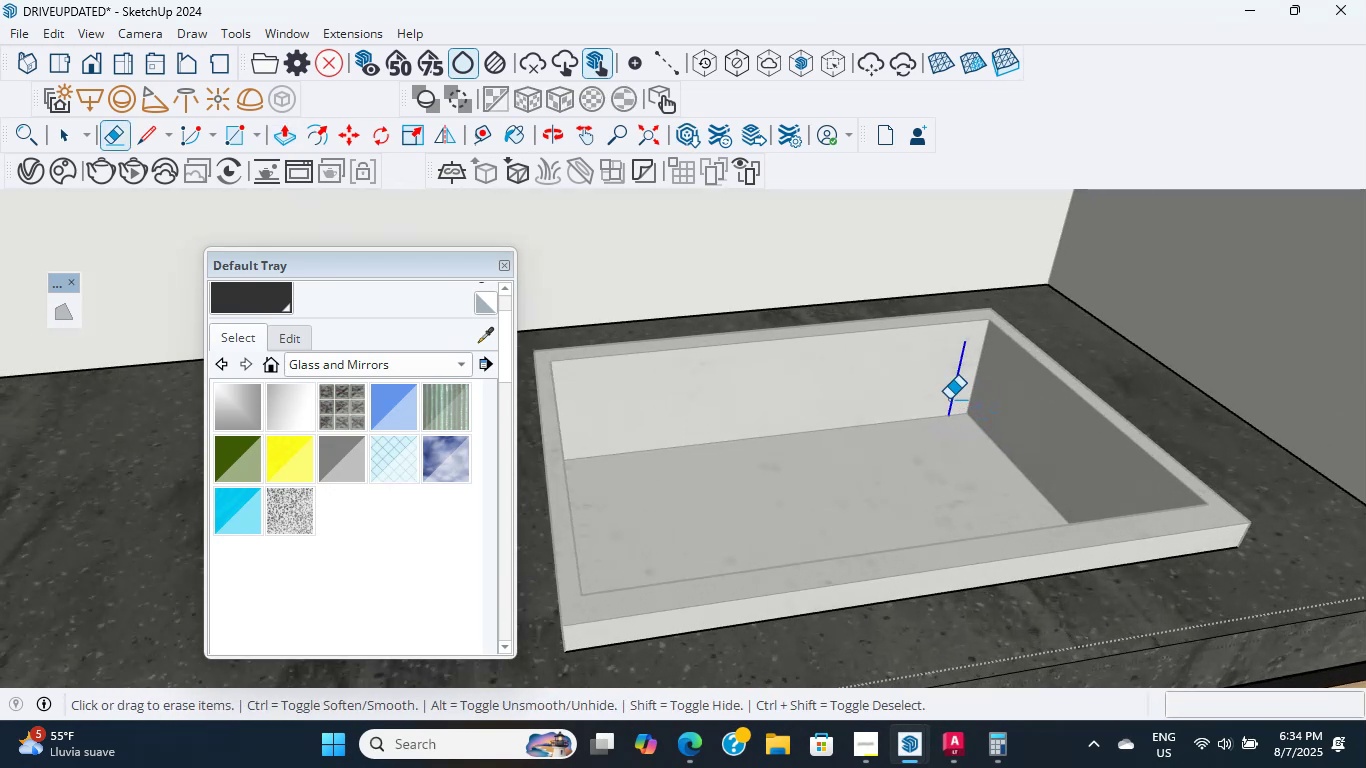 
hold_key(key=ShiftLeft, duration=1.04)
scroll: coordinate [909, 470], scroll_direction: down, amount: 33.0
 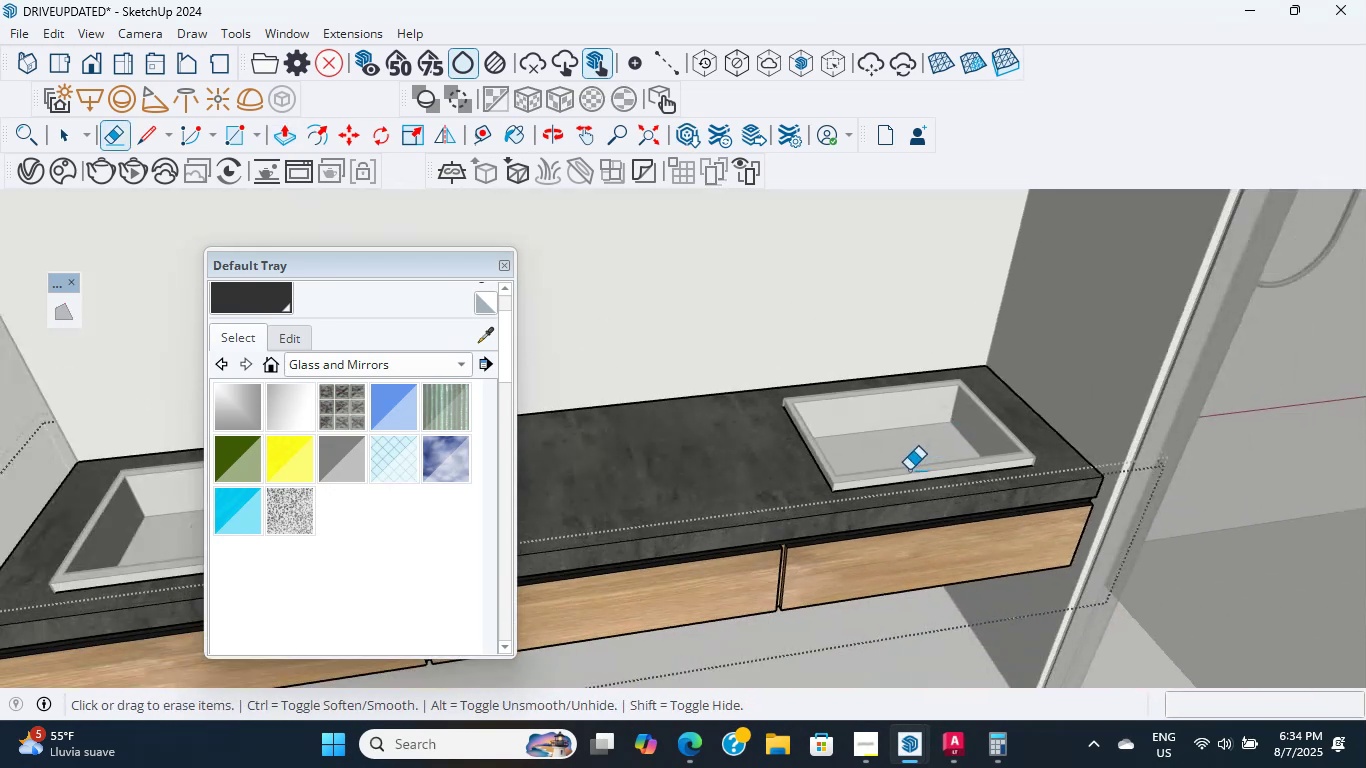 
hold_key(key=ShiftLeft, duration=0.44)
 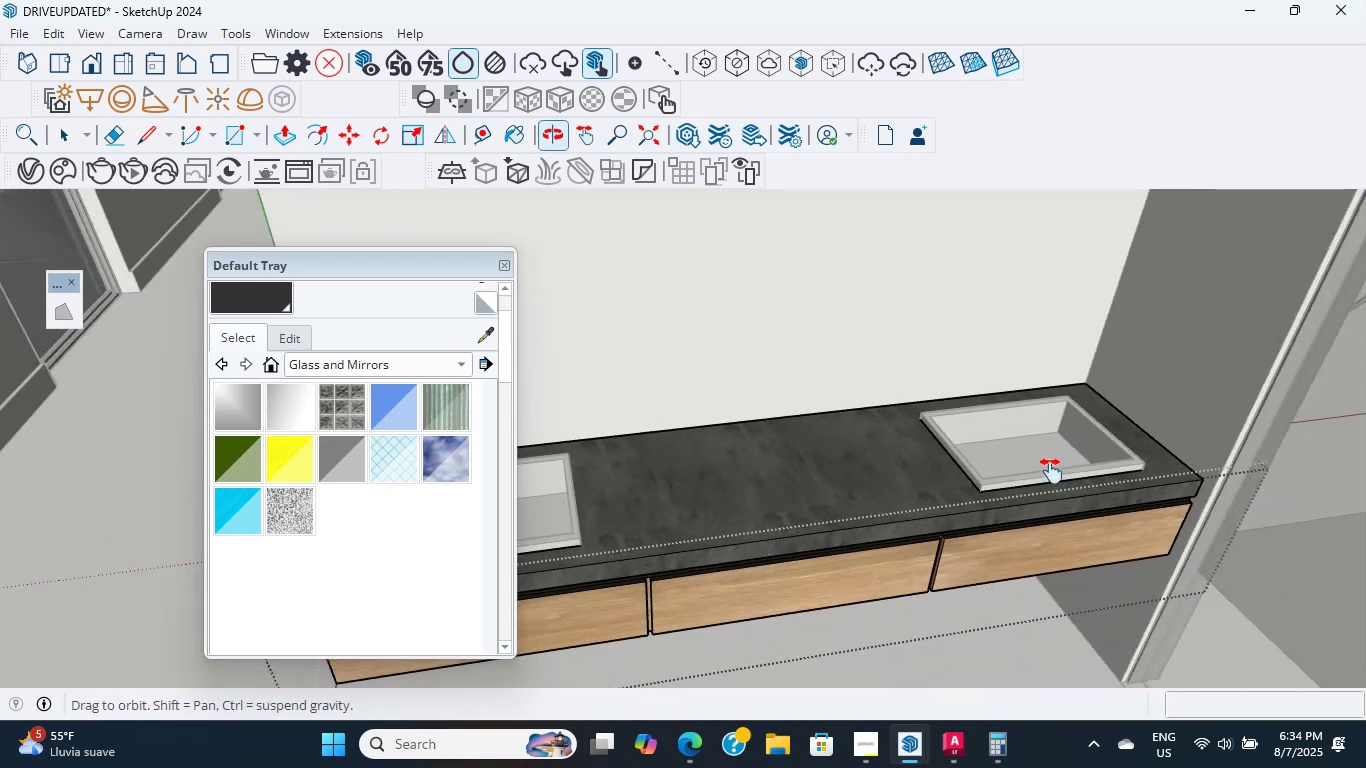 
hold_key(key=ShiftLeft, duration=0.34)
 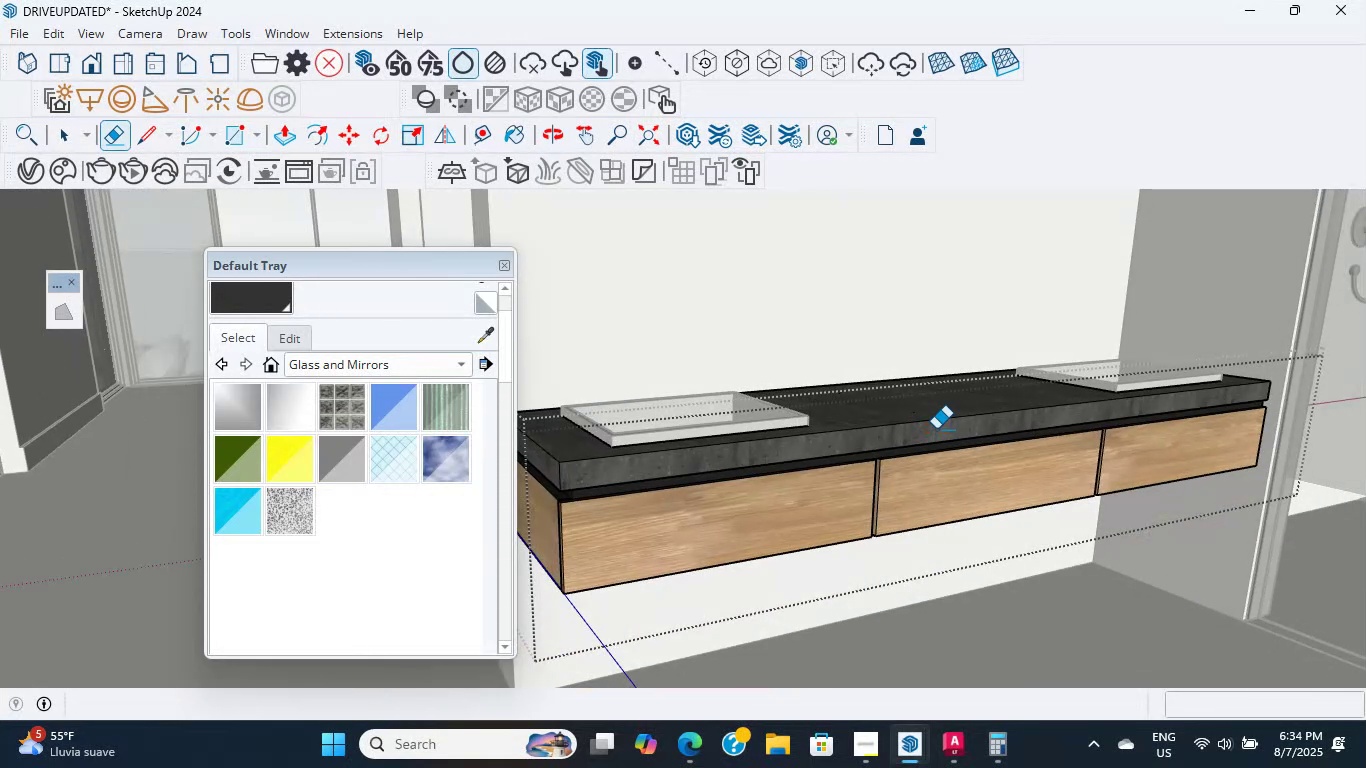 
scroll: coordinate [931, 433], scroll_direction: down, amount: 4.0
 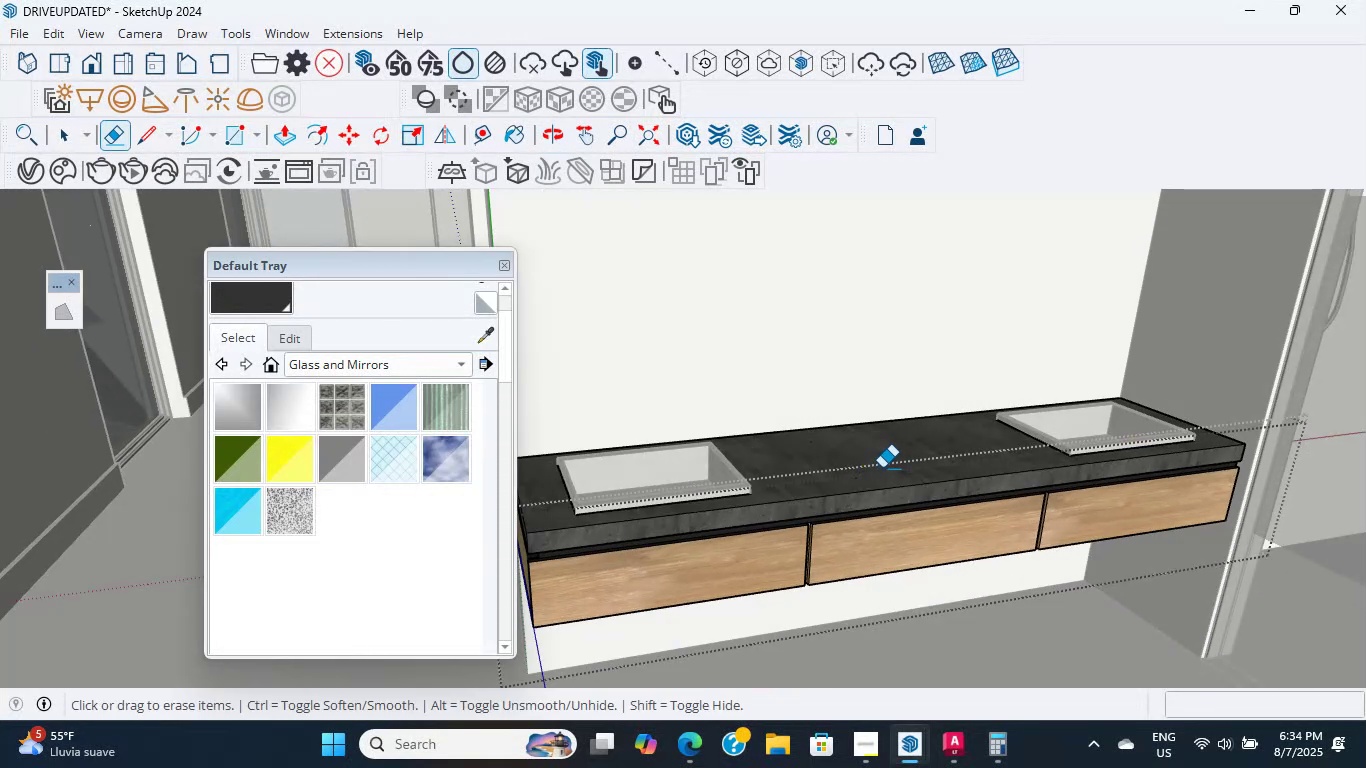 
key(Shift+ShiftLeft)
 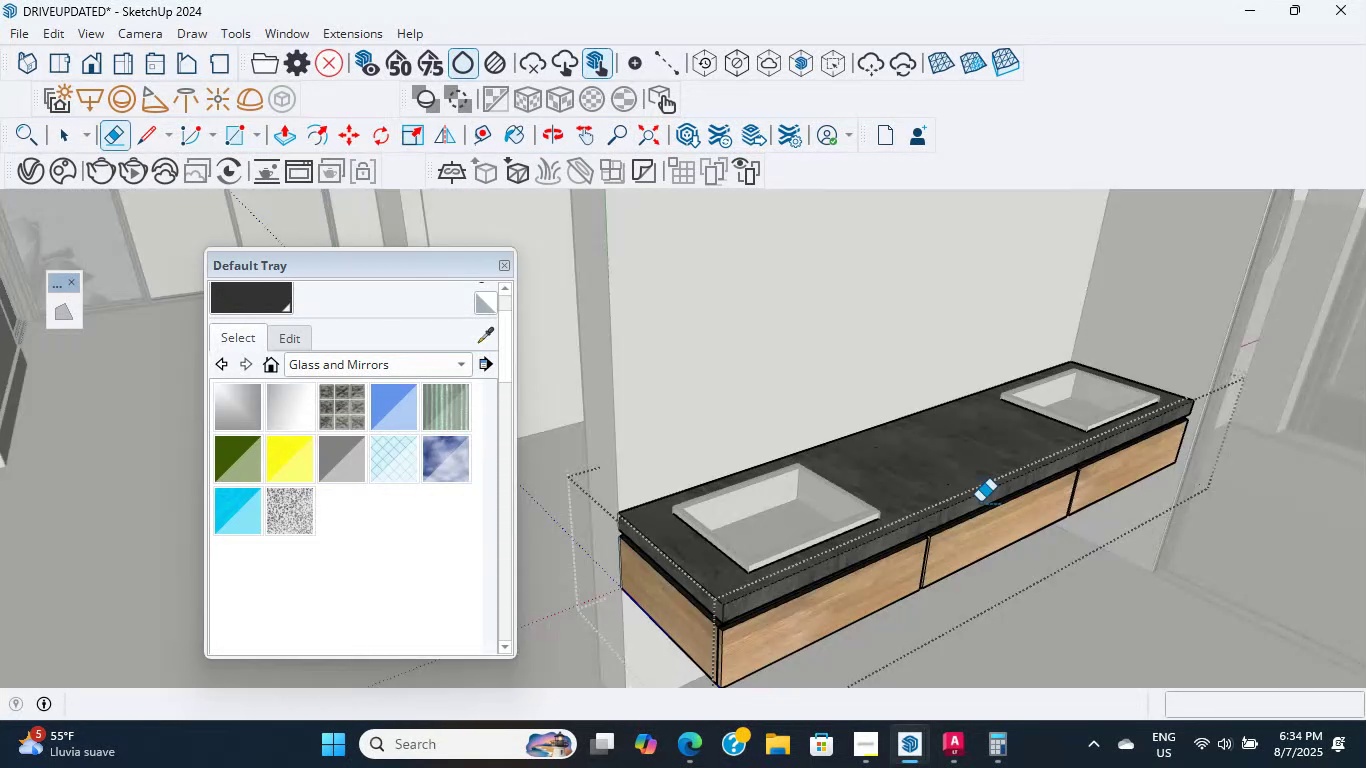 
scroll: coordinate [967, 487], scroll_direction: down, amount: 2.0
 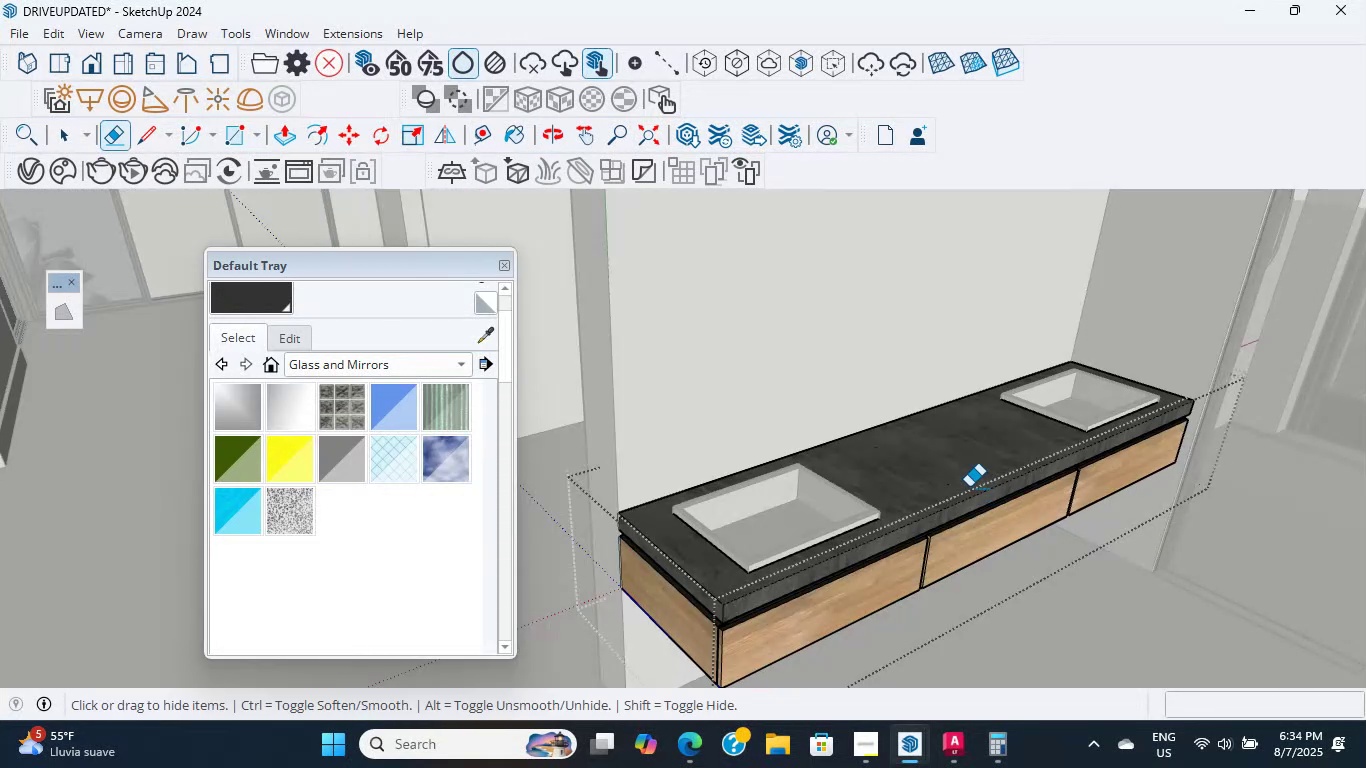 
hold_key(key=ShiftLeft, duration=0.76)
 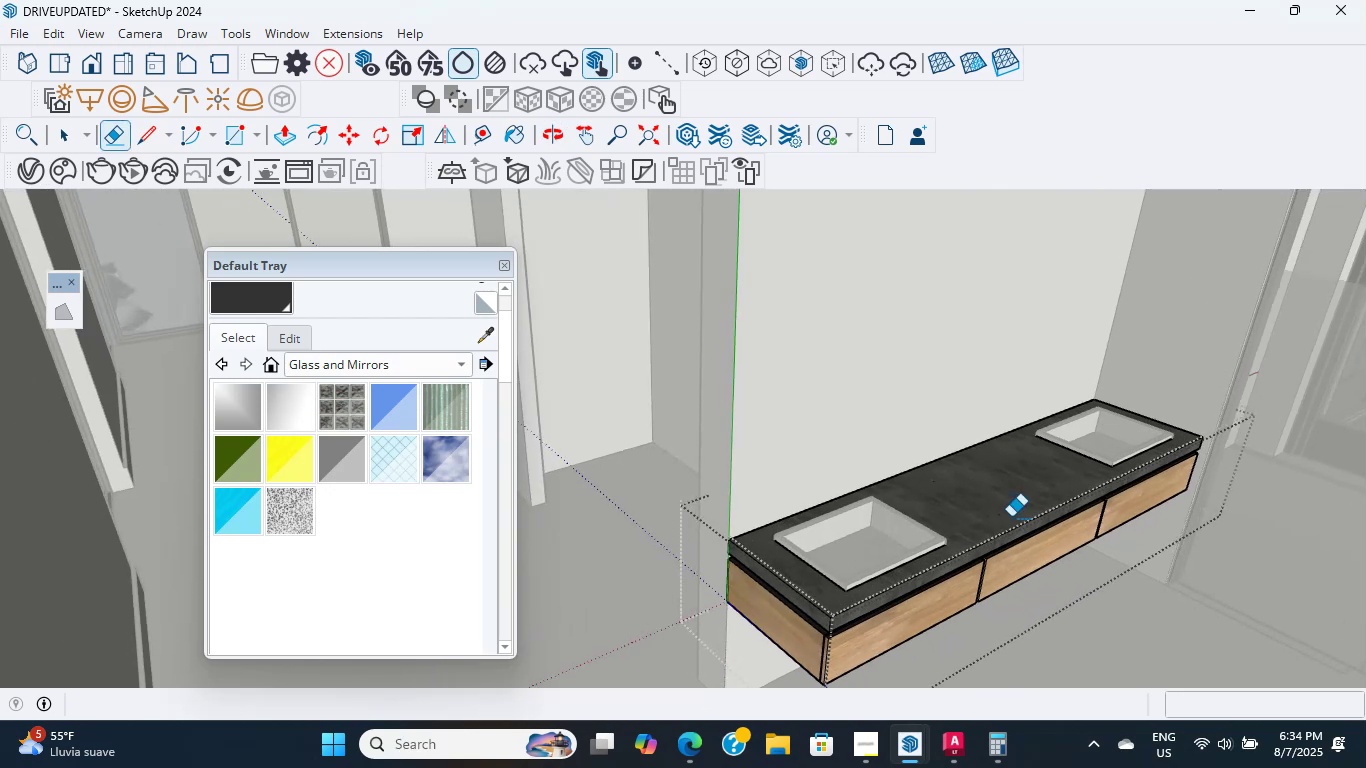 
hold_key(key=ShiftLeft, duration=0.34)
 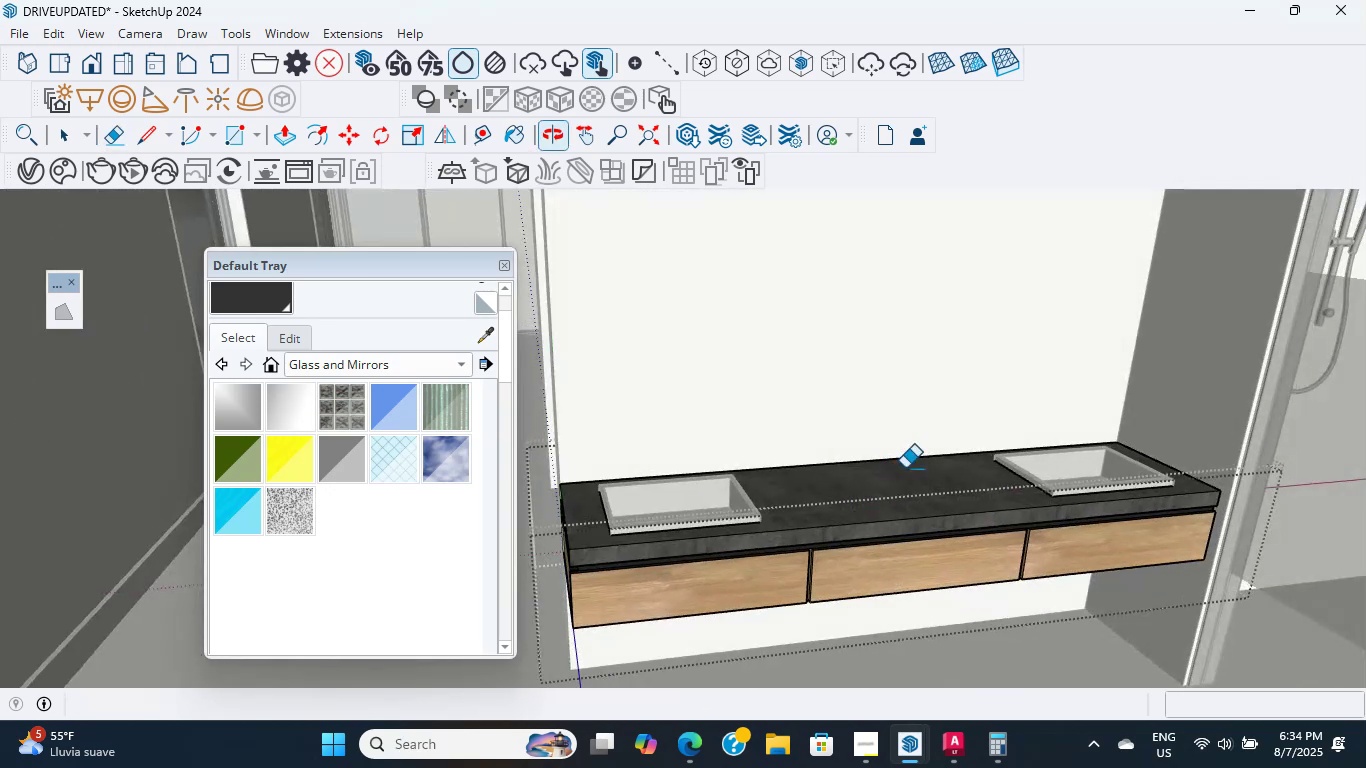 
scroll: coordinate [884, 478], scroll_direction: up, amount: 2.0
 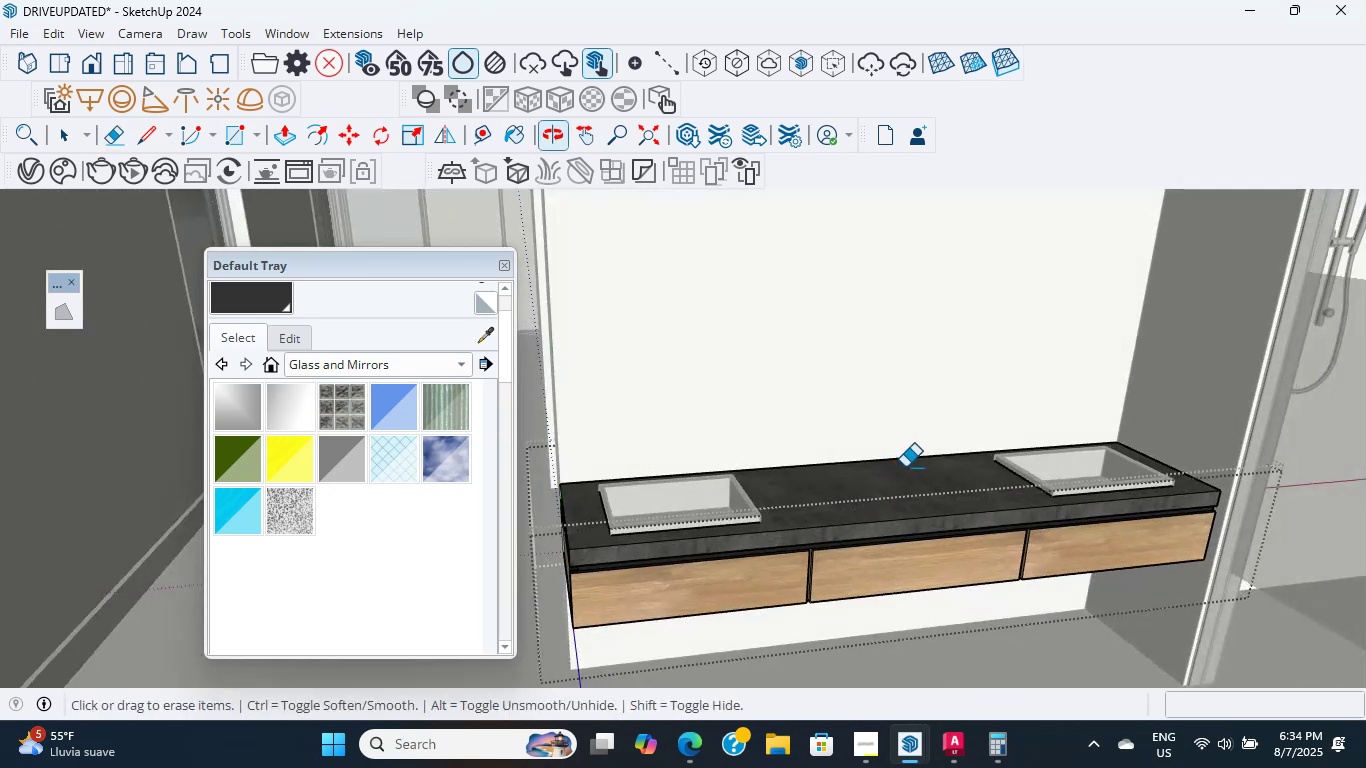 
hold_key(key=ShiftLeft, duration=0.48)
 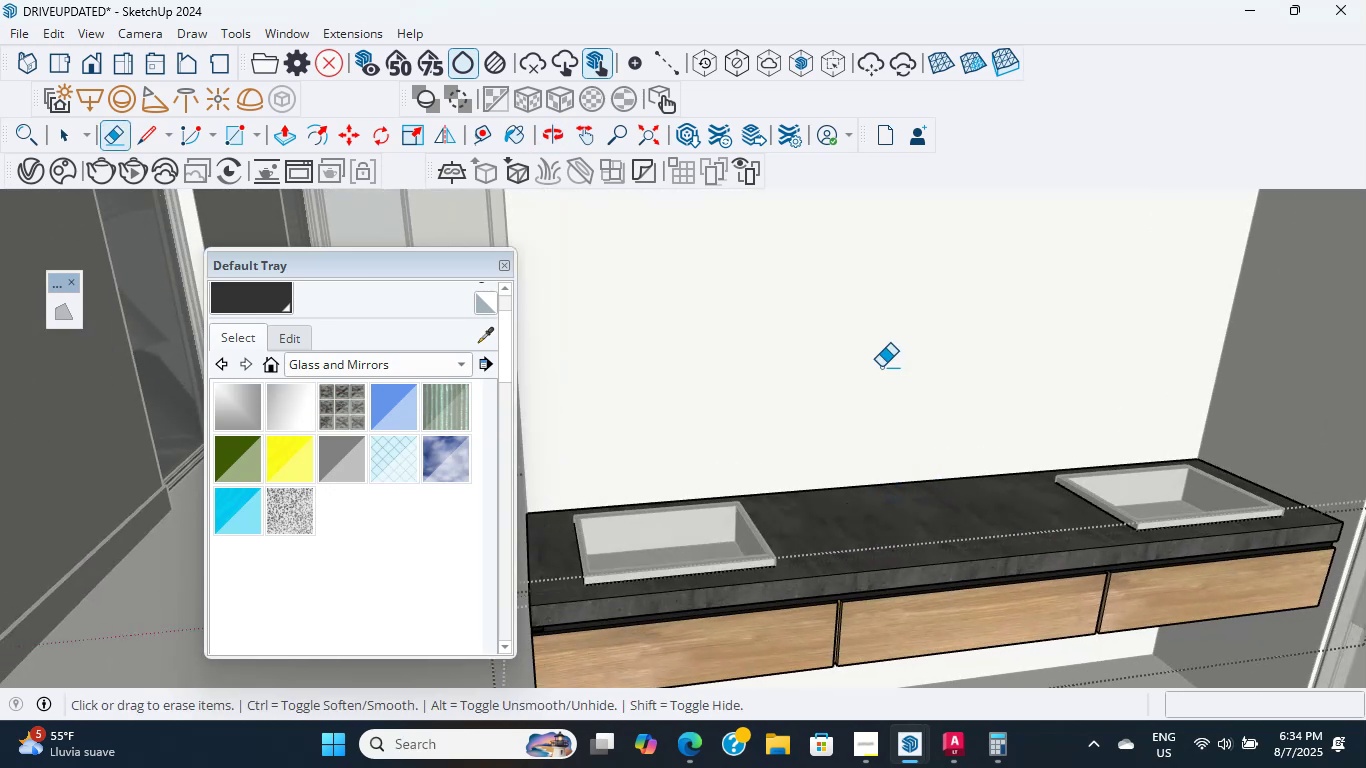 
left_click([692, 141])
 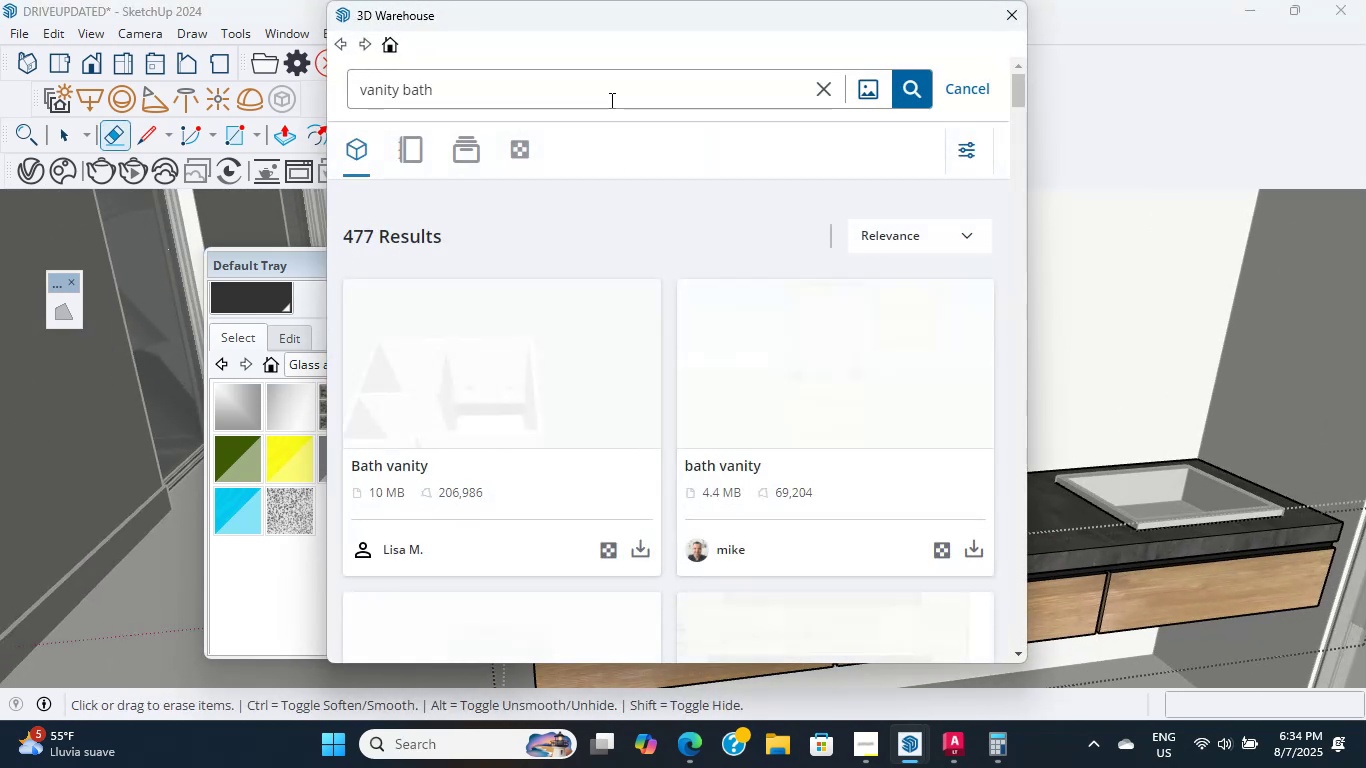 
wait(5.12)
 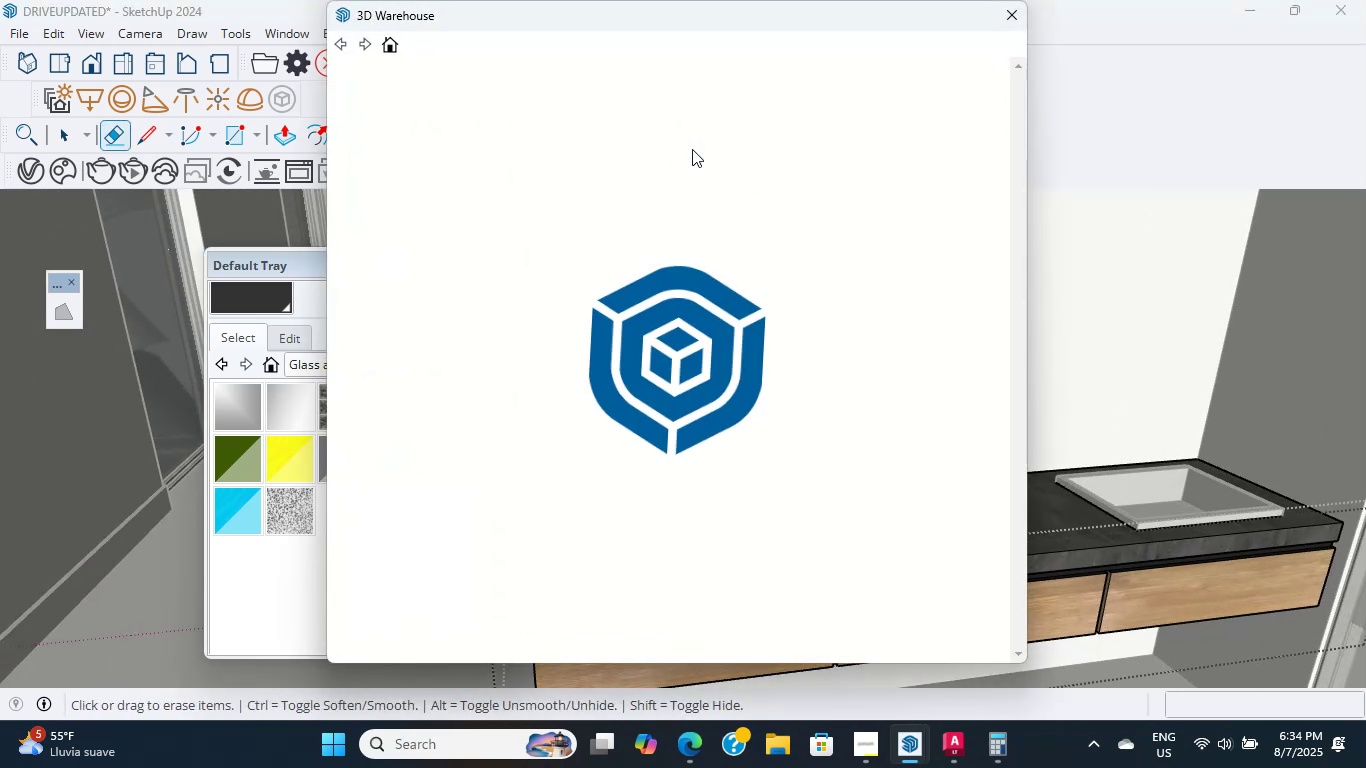 
scroll: coordinate [656, 262], scroll_direction: down, amount: 4.0
 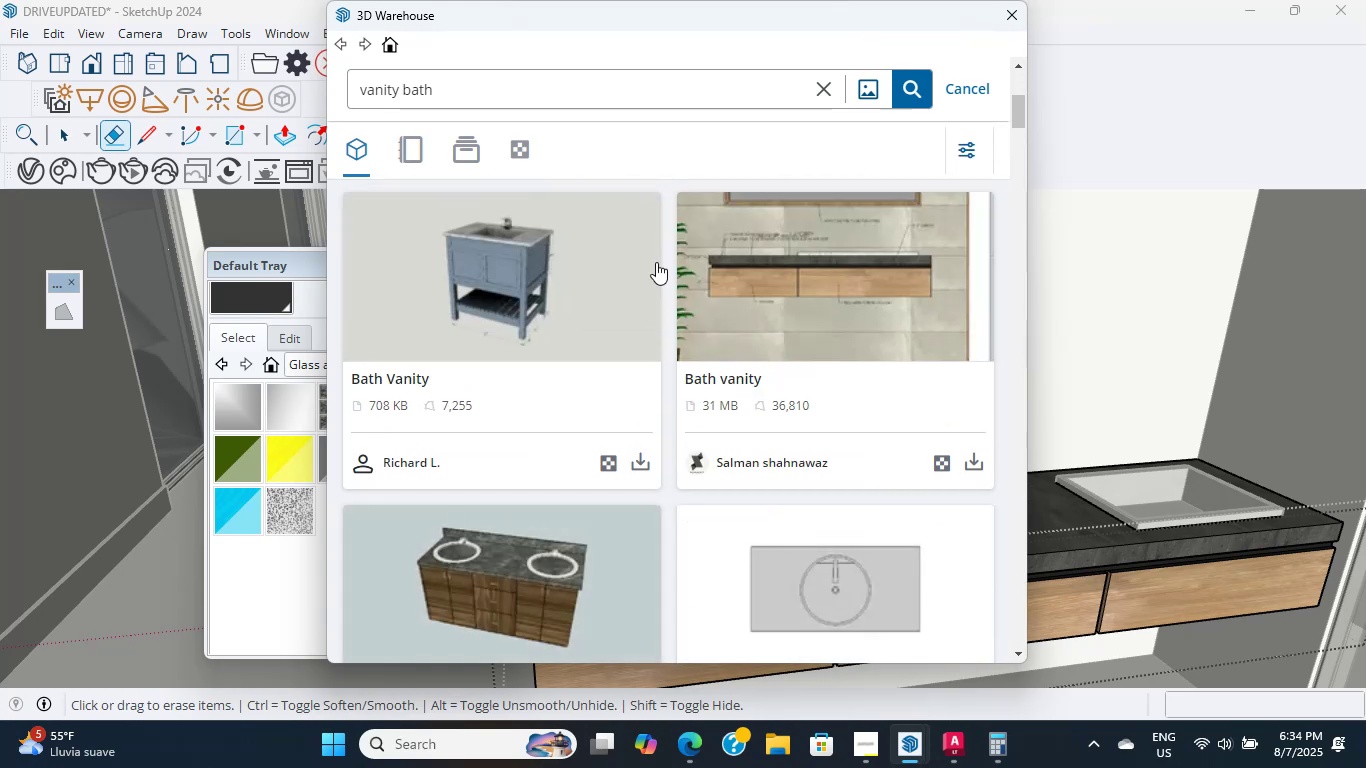 
scroll: coordinate [656, 262], scroll_direction: up, amount: 1.0
 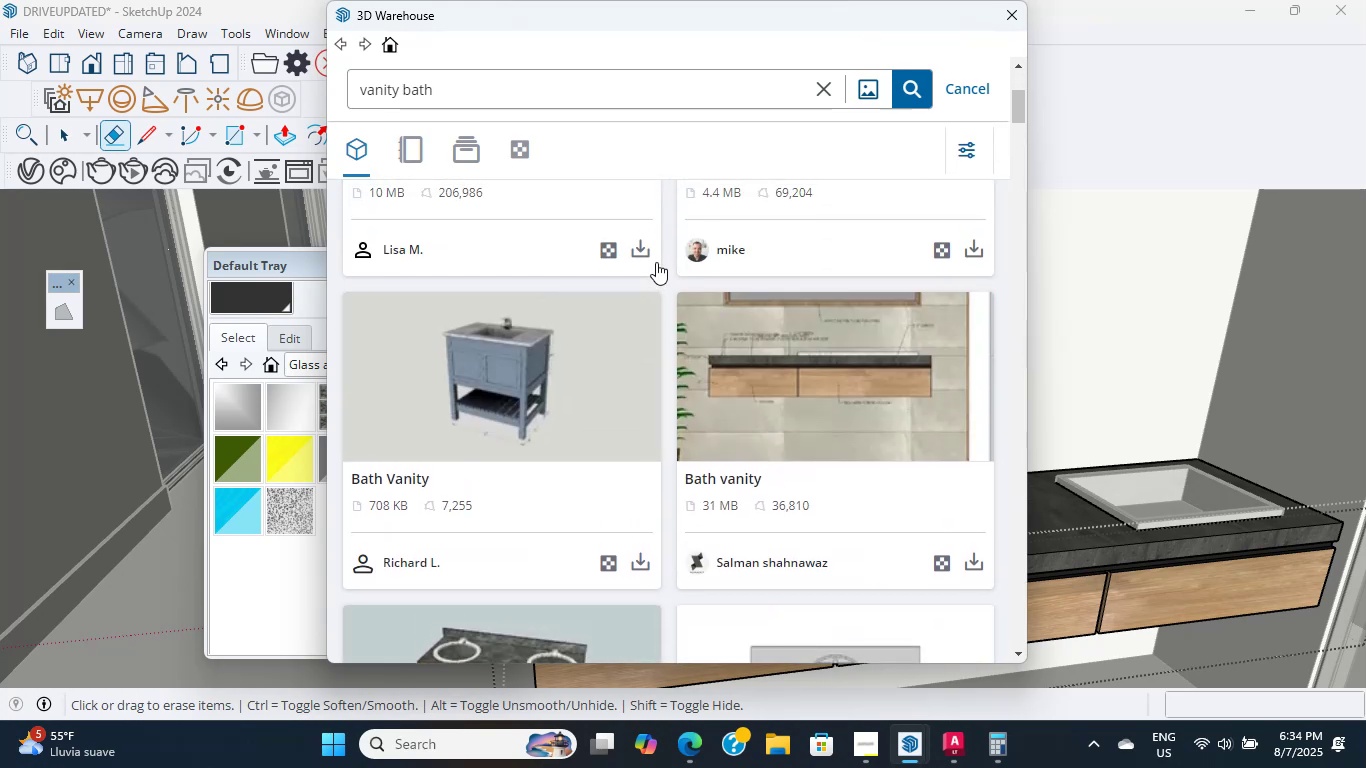 
scroll: coordinate [656, 263], scroll_direction: down, amount: 9.0
 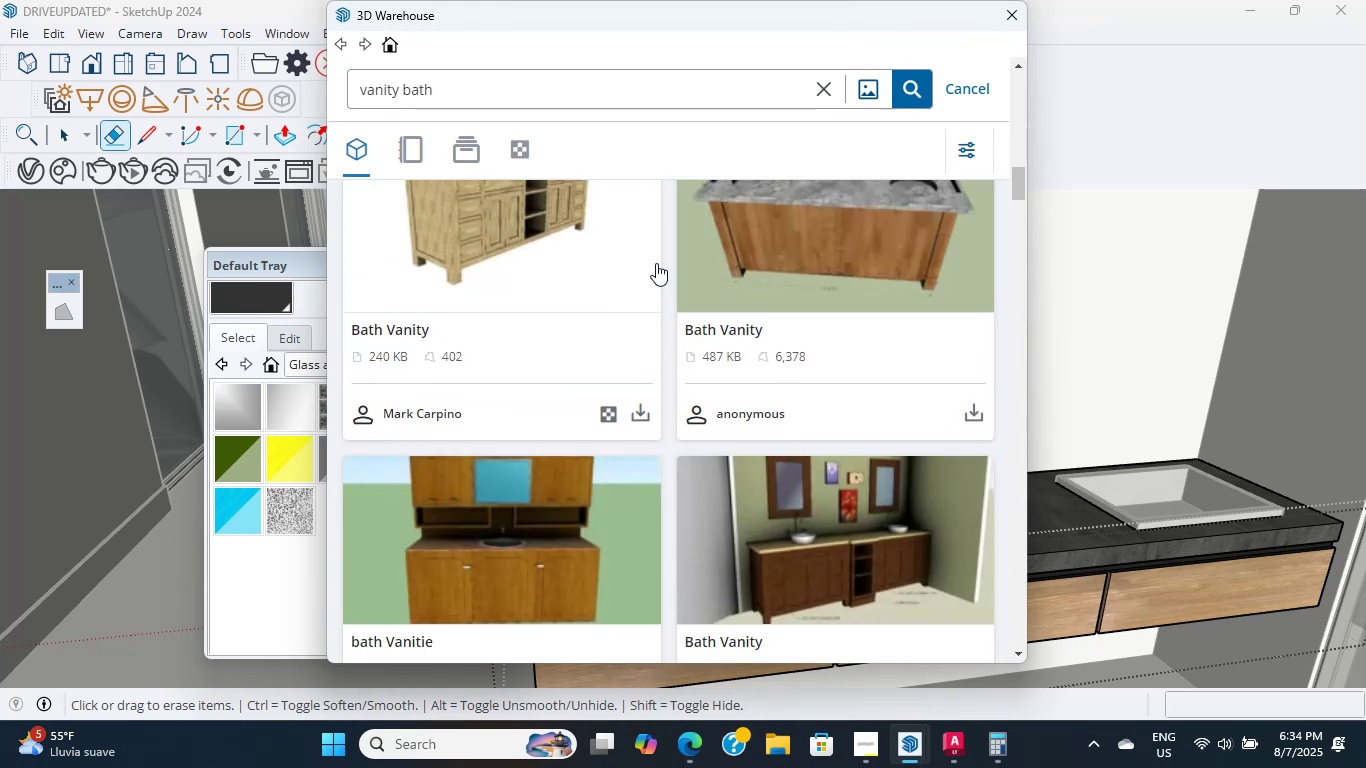 
scroll: coordinate [656, 265], scroll_direction: none, amount: 0.0
 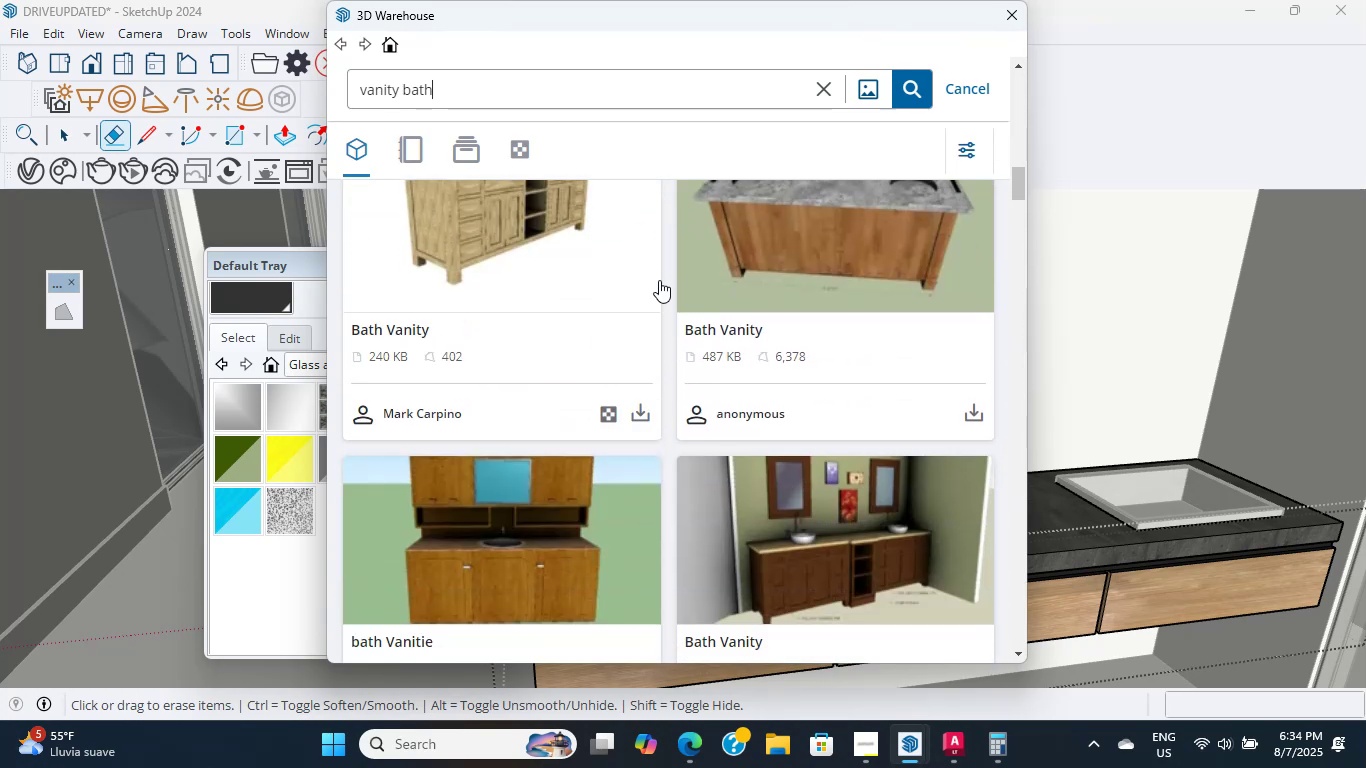 
scroll: coordinate [616, 476], scroll_direction: down, amount: 22.0
 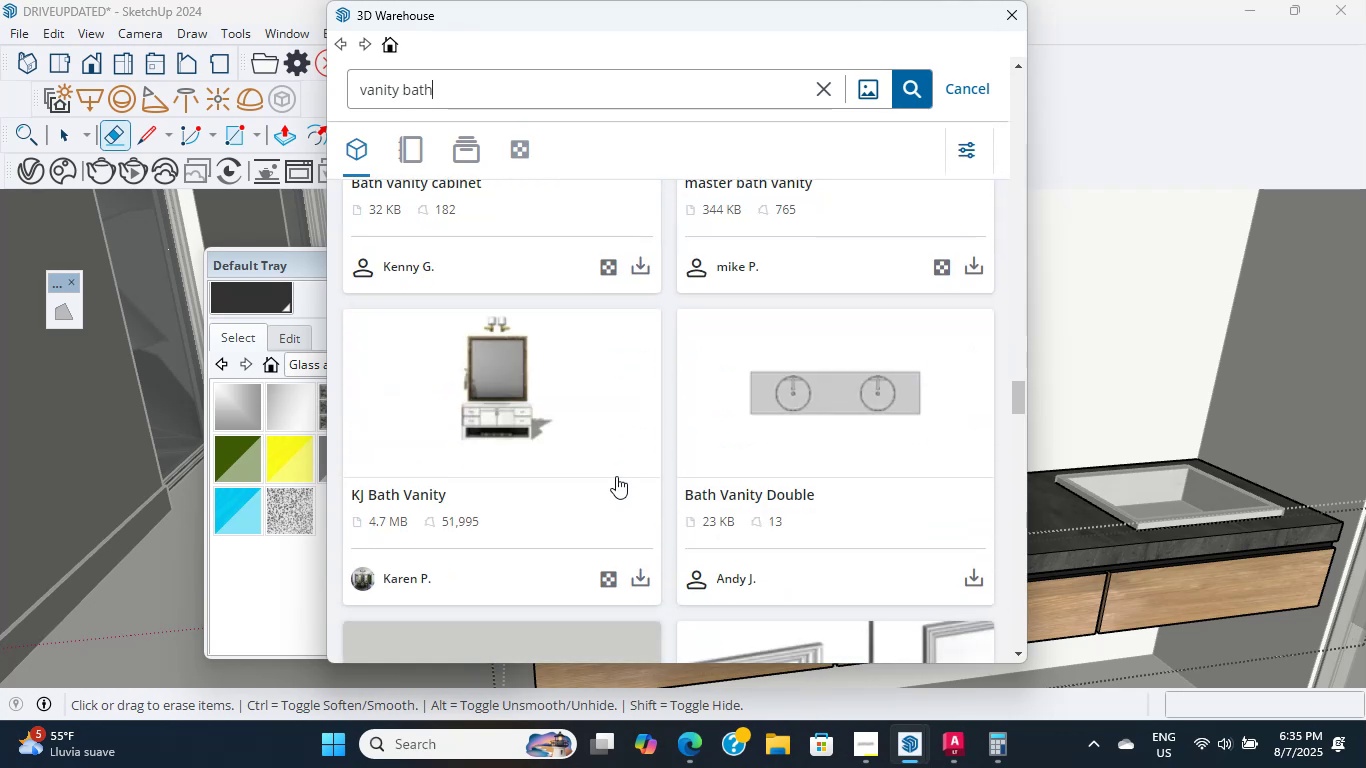 
scroll: coordinate [616, 476], scroll_direction: down, amount: 13.0
 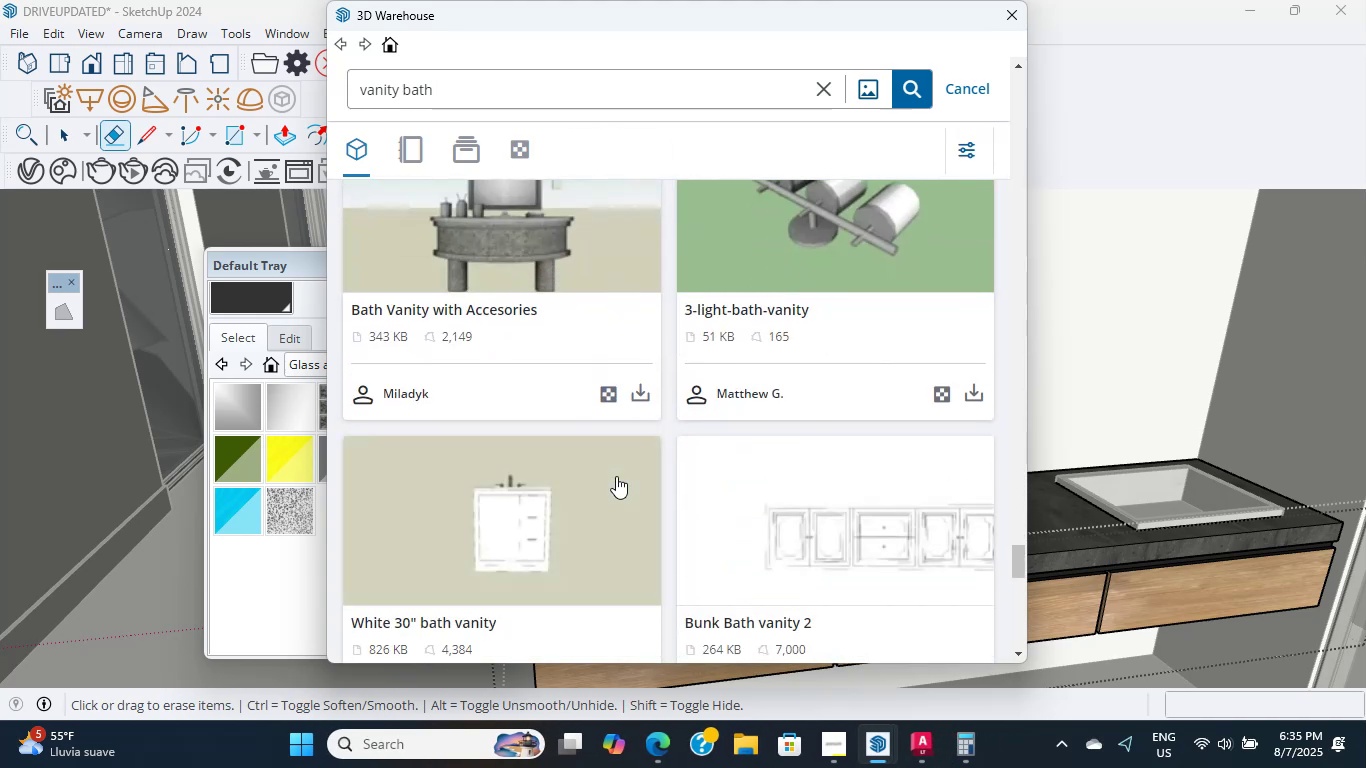 
scroll: coordinate [616, 477], scroll_direction: none, amount: 0.0
 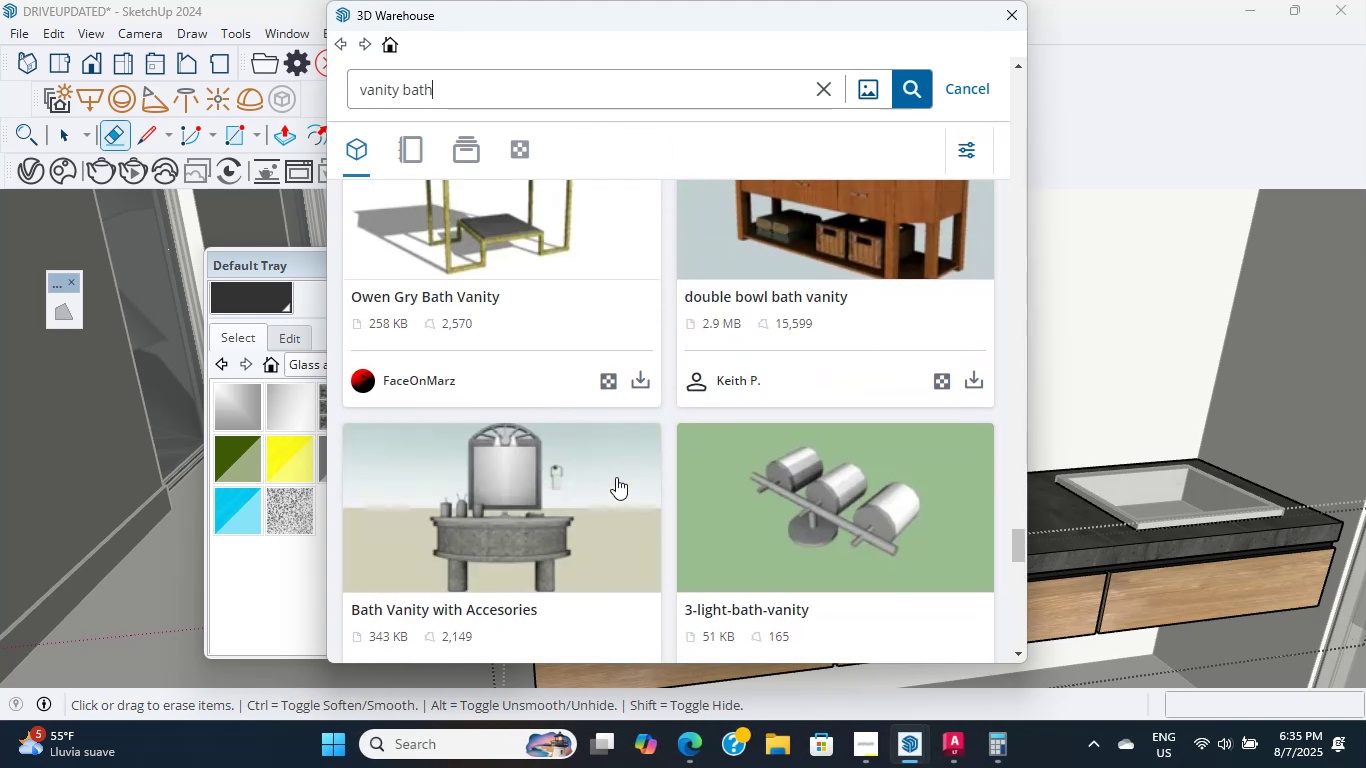 
scroll: coordinate [616, 477], scroll_direction: down, amount: 3.0
 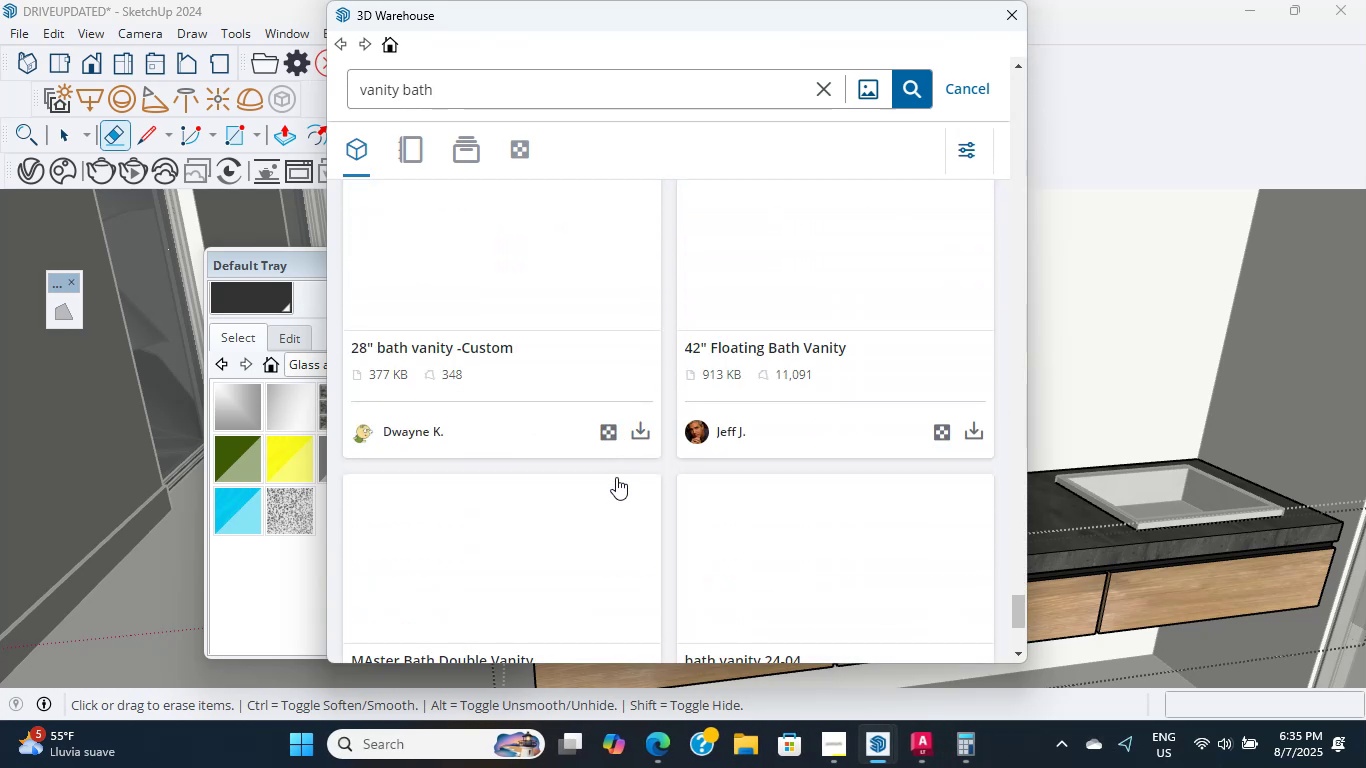 
scroll: coordinate [616, 477], scroll_direction: up, amount: 1.0
 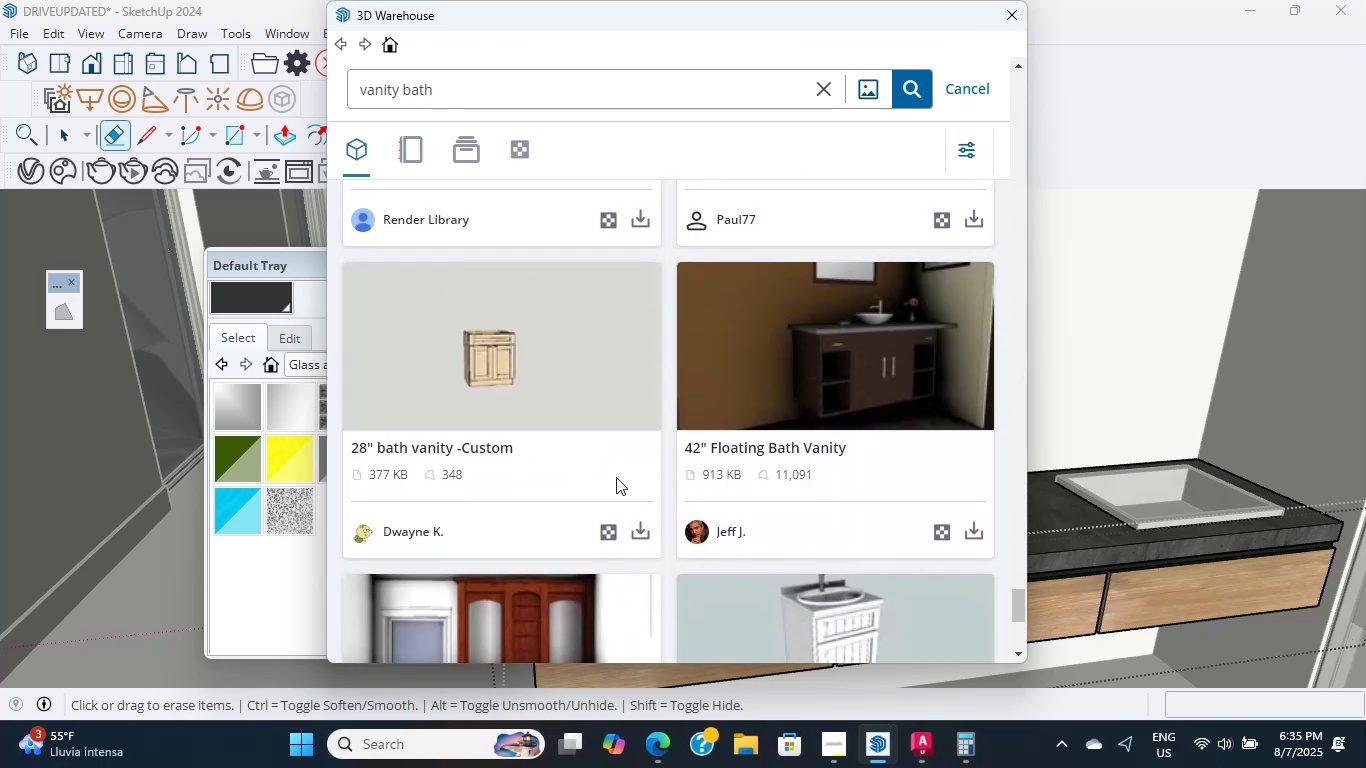 
scroll: coordinate [616, 477], scroll_direction: down, amount: 6.0
 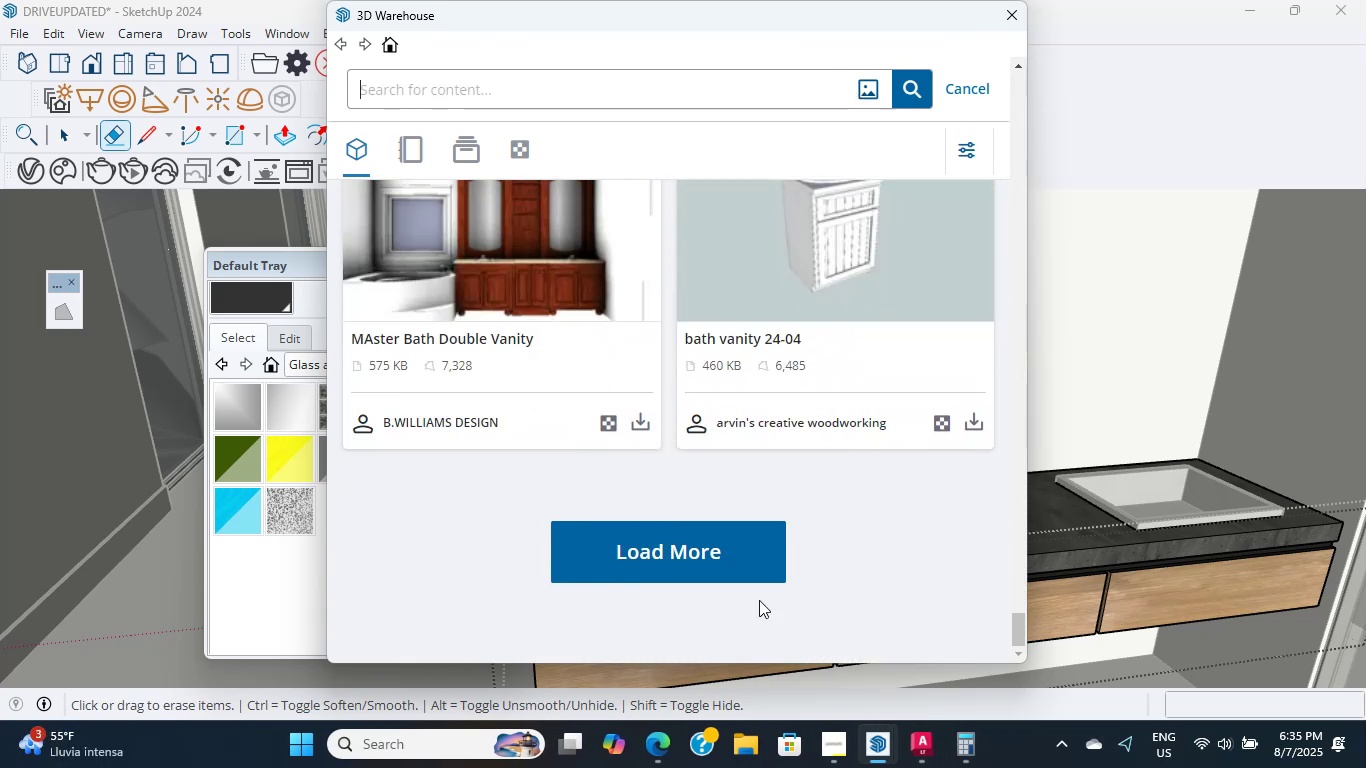 
left_click([664, 738])
 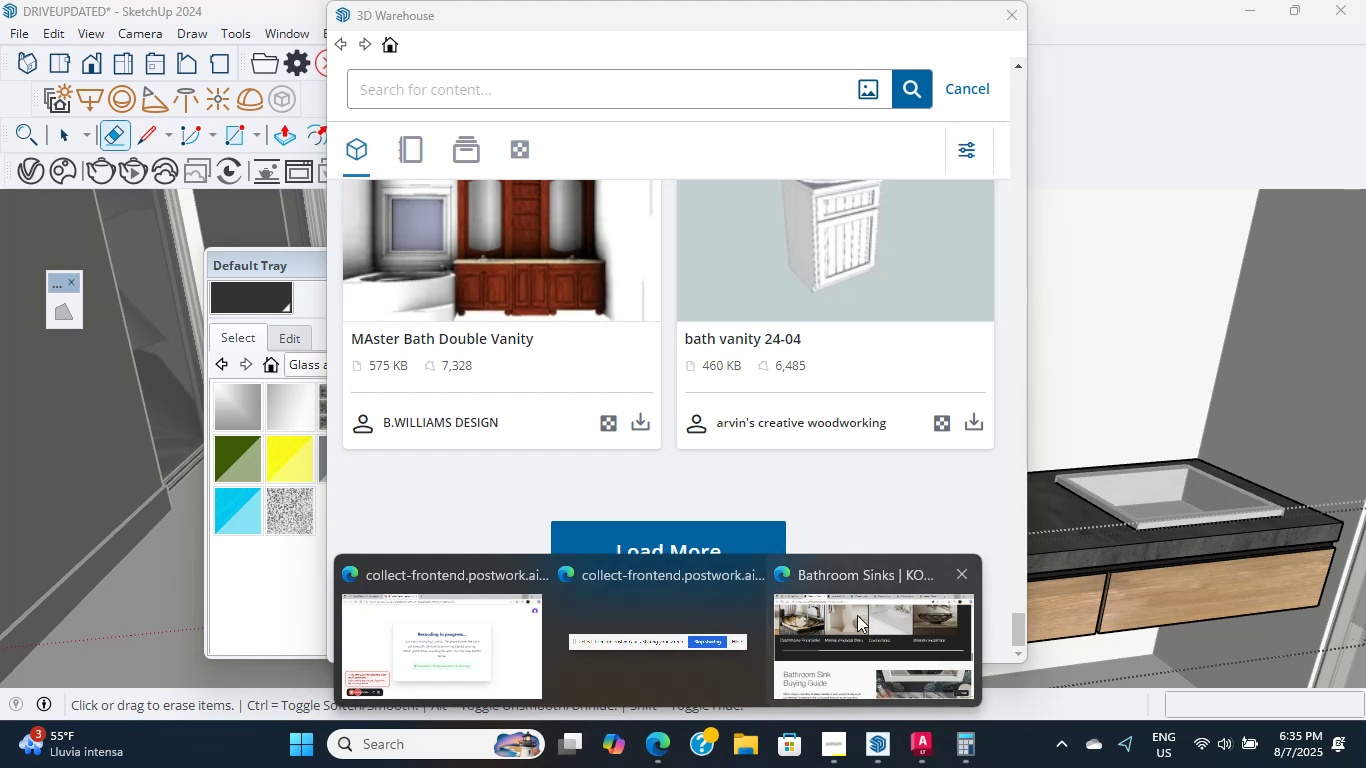 
left_click([869, 612])
 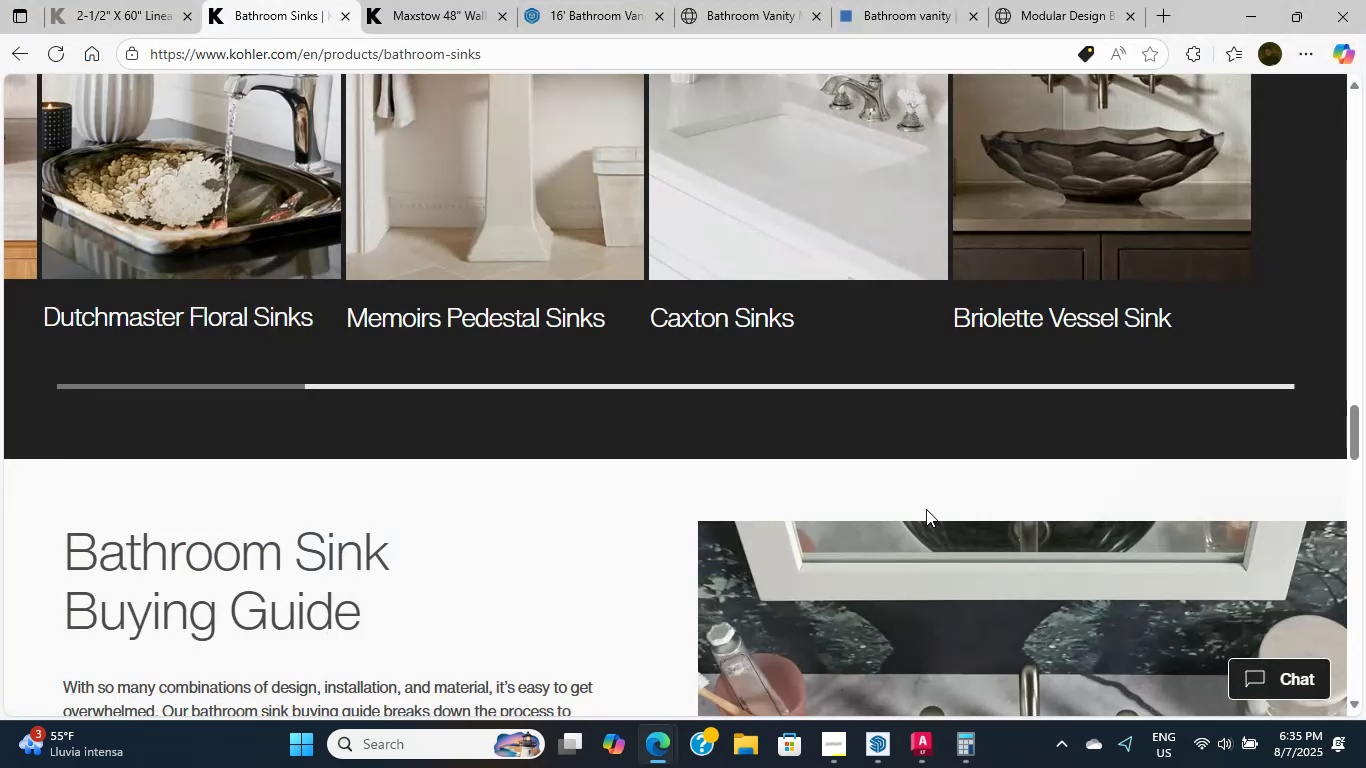 
scroll: coordinate [272, 118], scroll_direction: up, amount: 37.0
 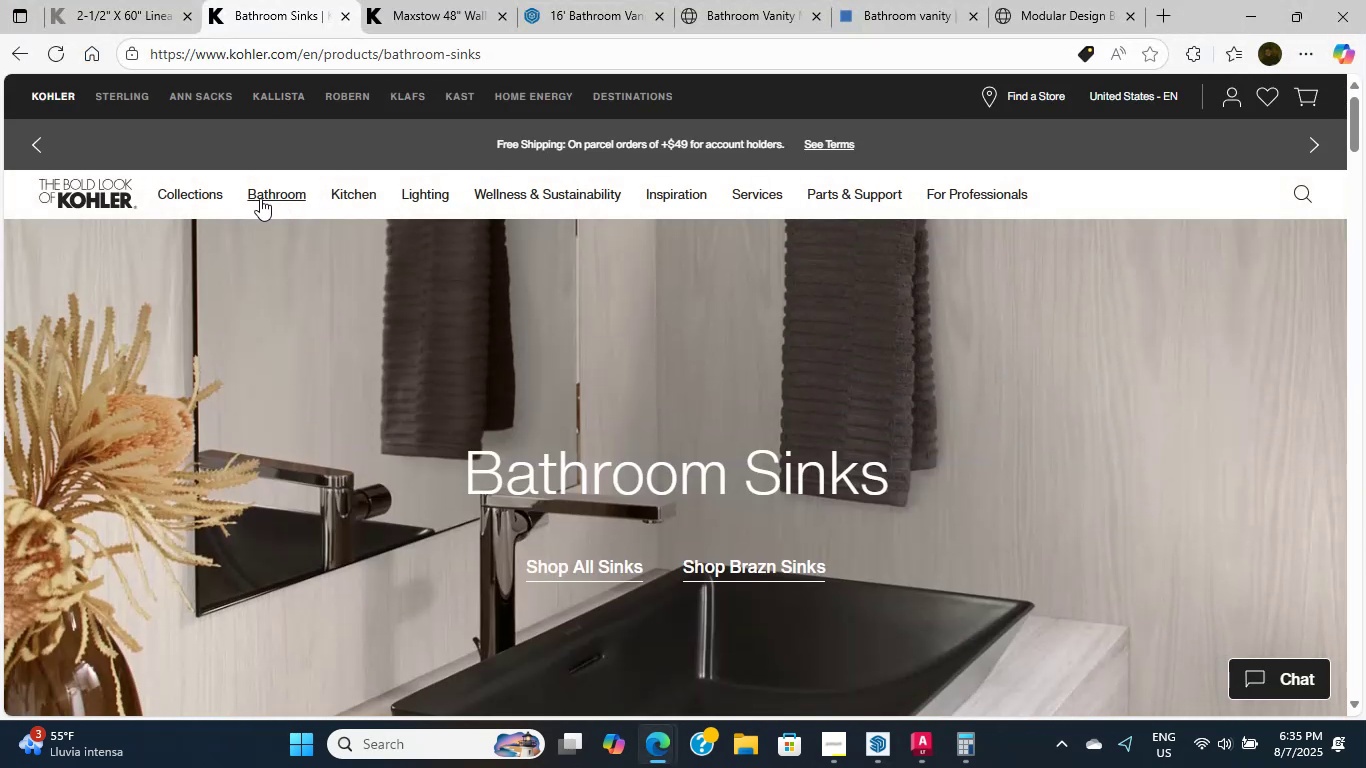 
left_click([218, 192])
 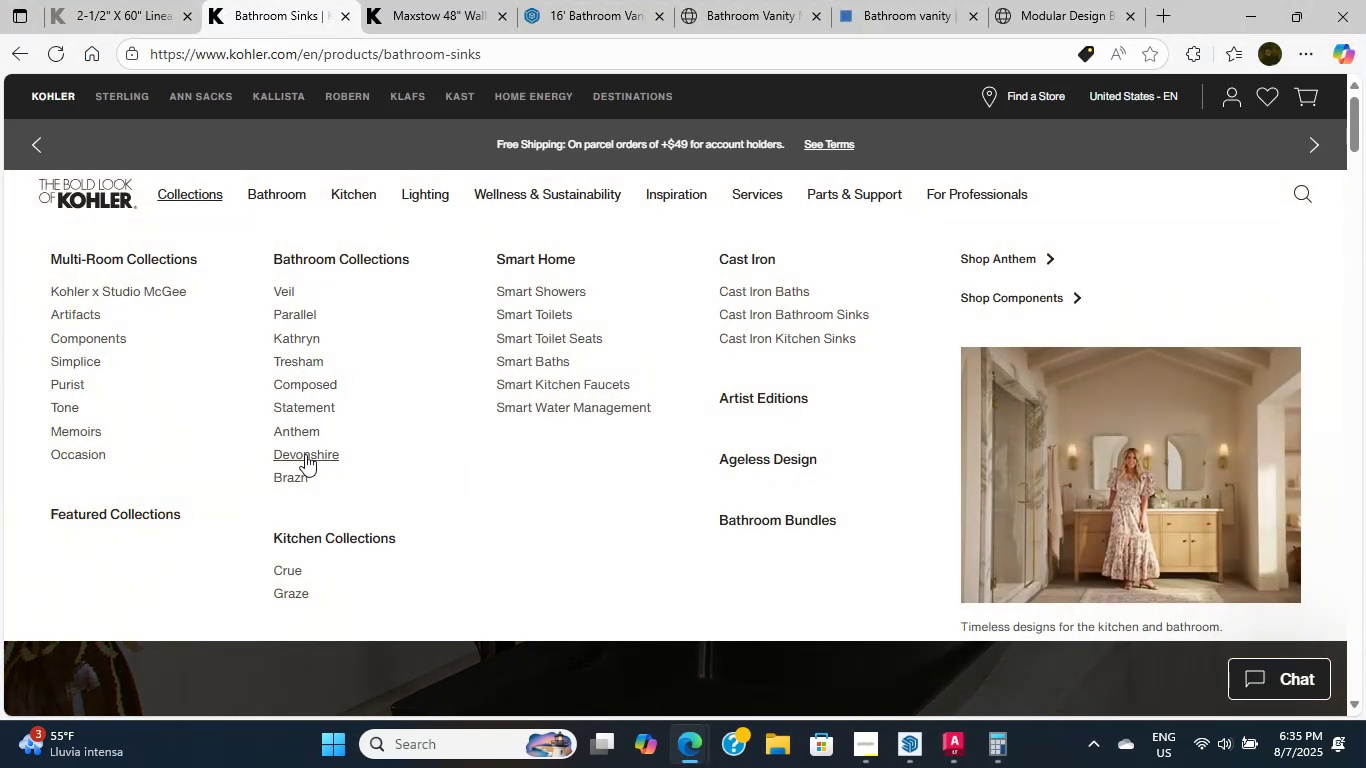 
middle_click([286, 426])
 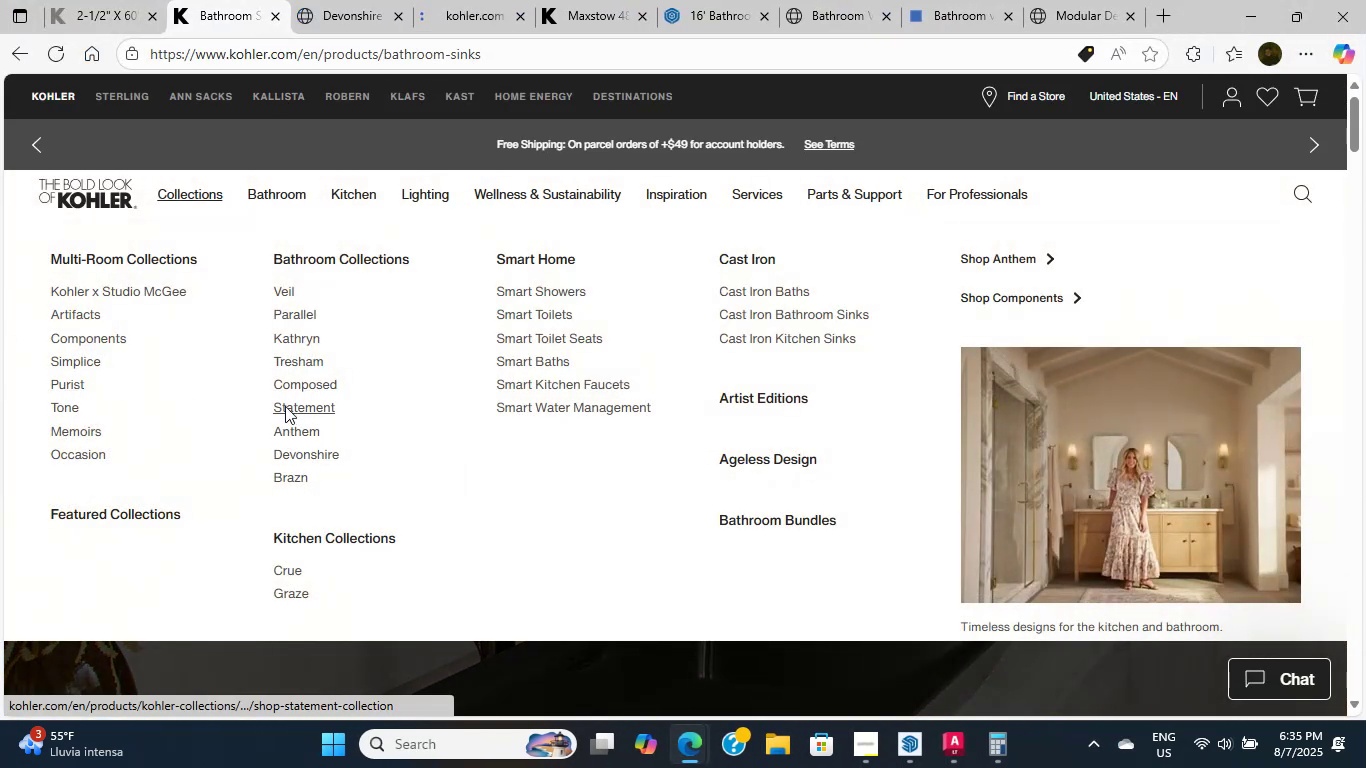 
double_click([285, 406])
 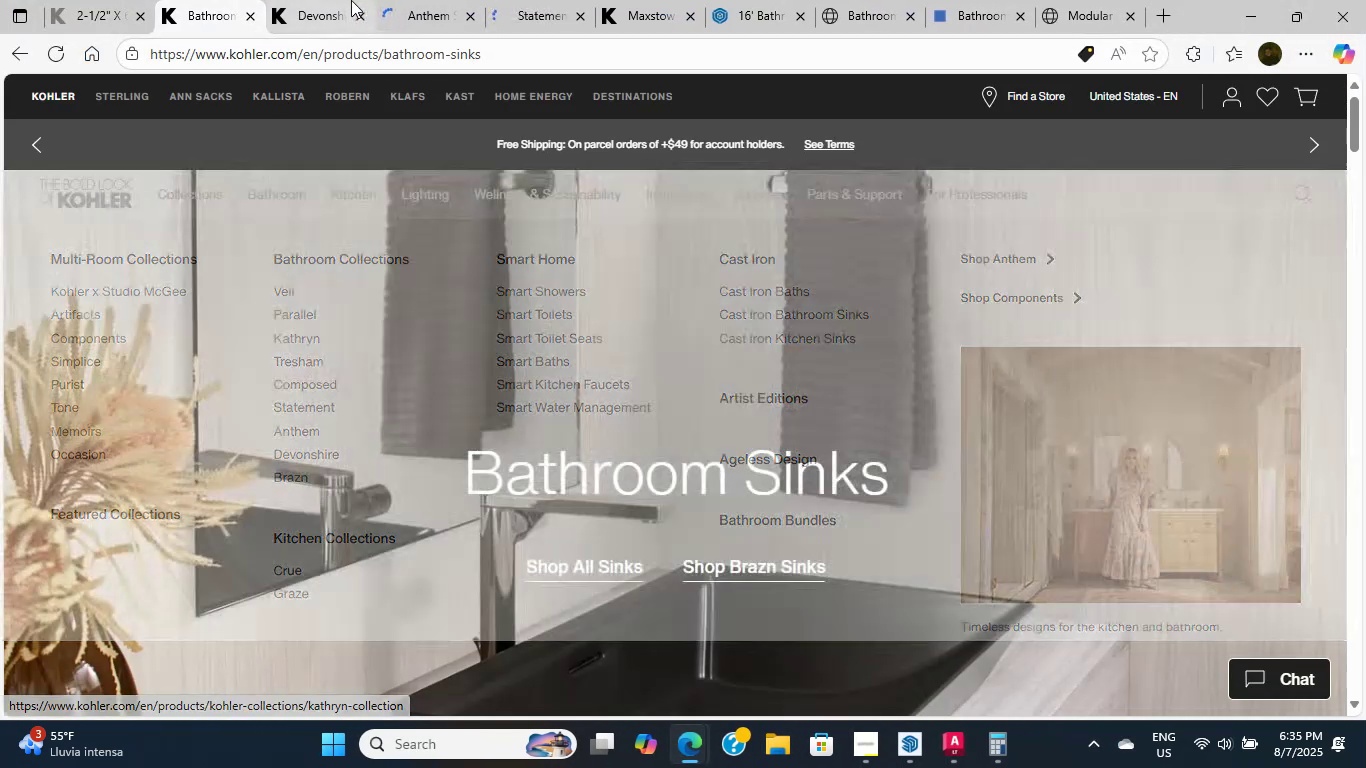 
left_click([346, 0])
 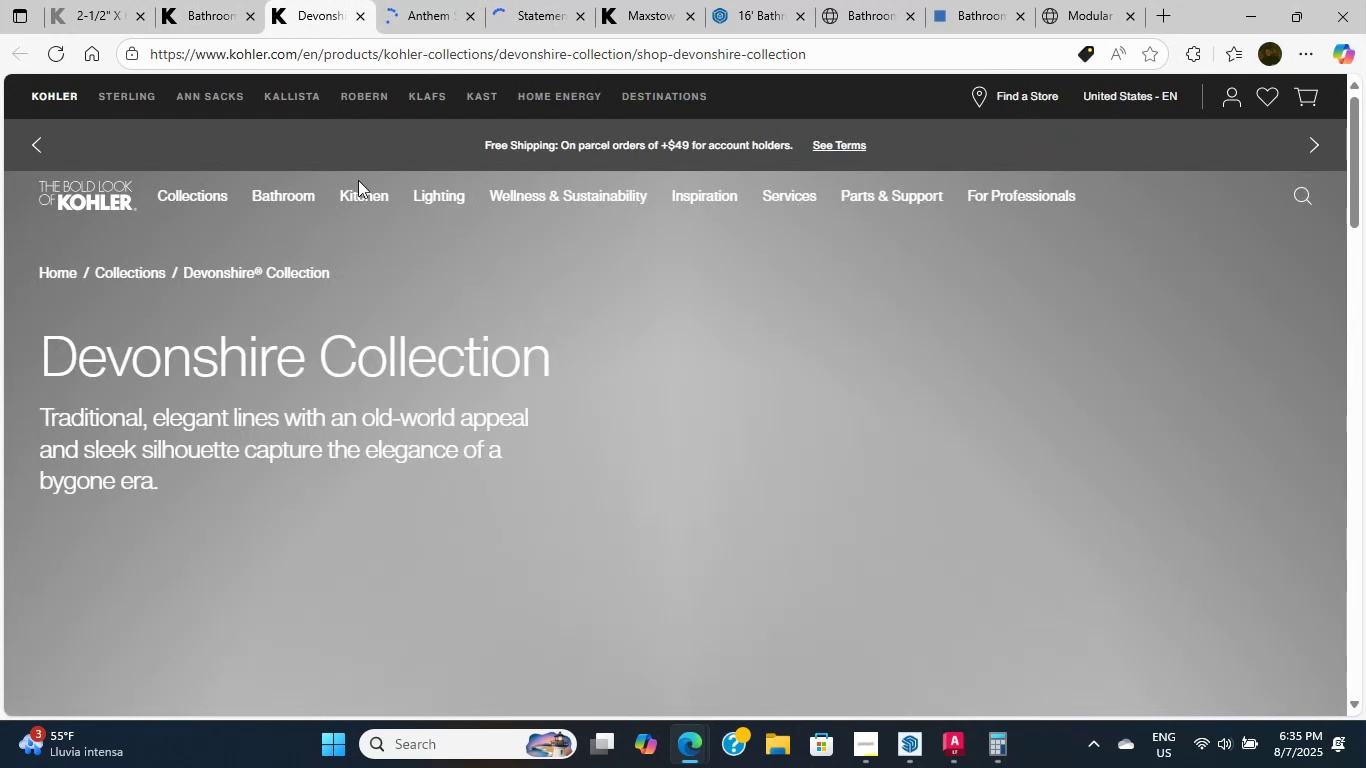 
scroll: coordinate [393, 358], scroll_direction: up, amount: 3.0
 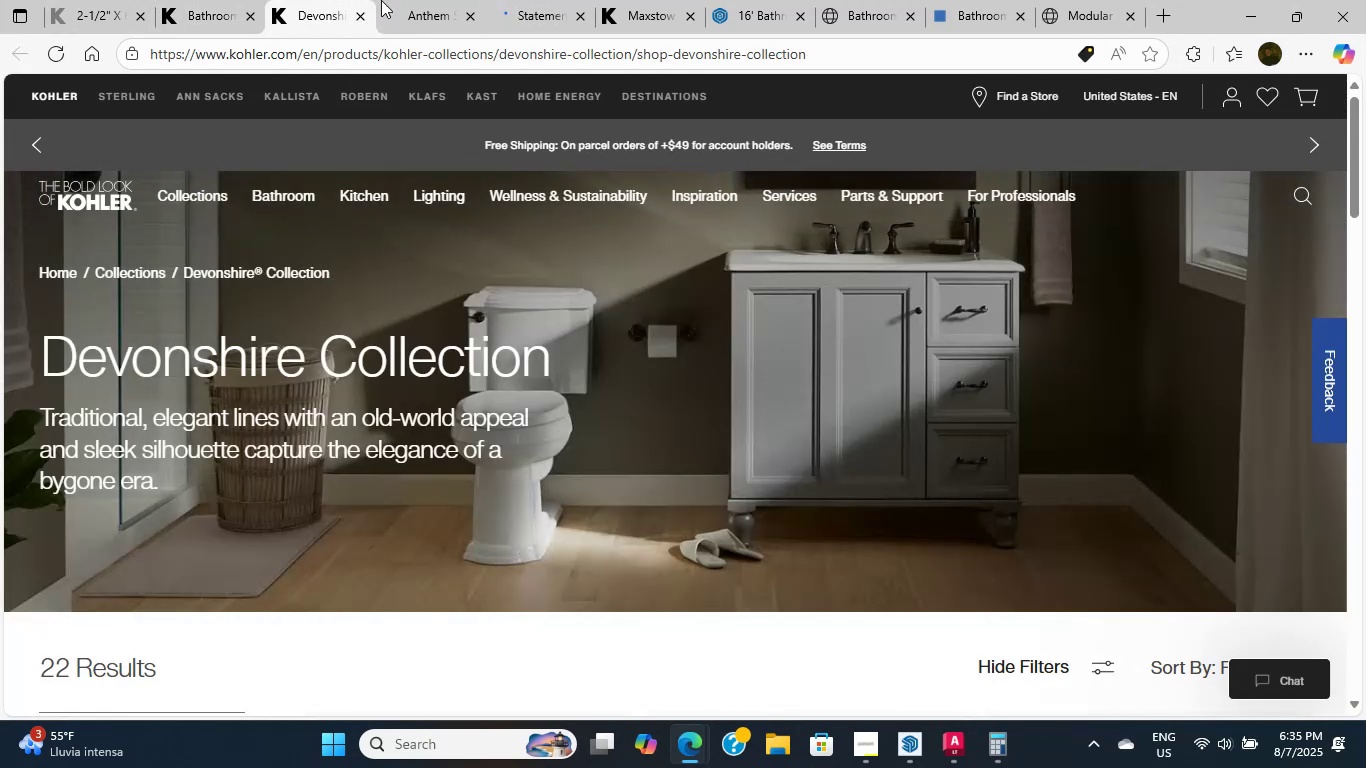 
left_click([396, 0])
 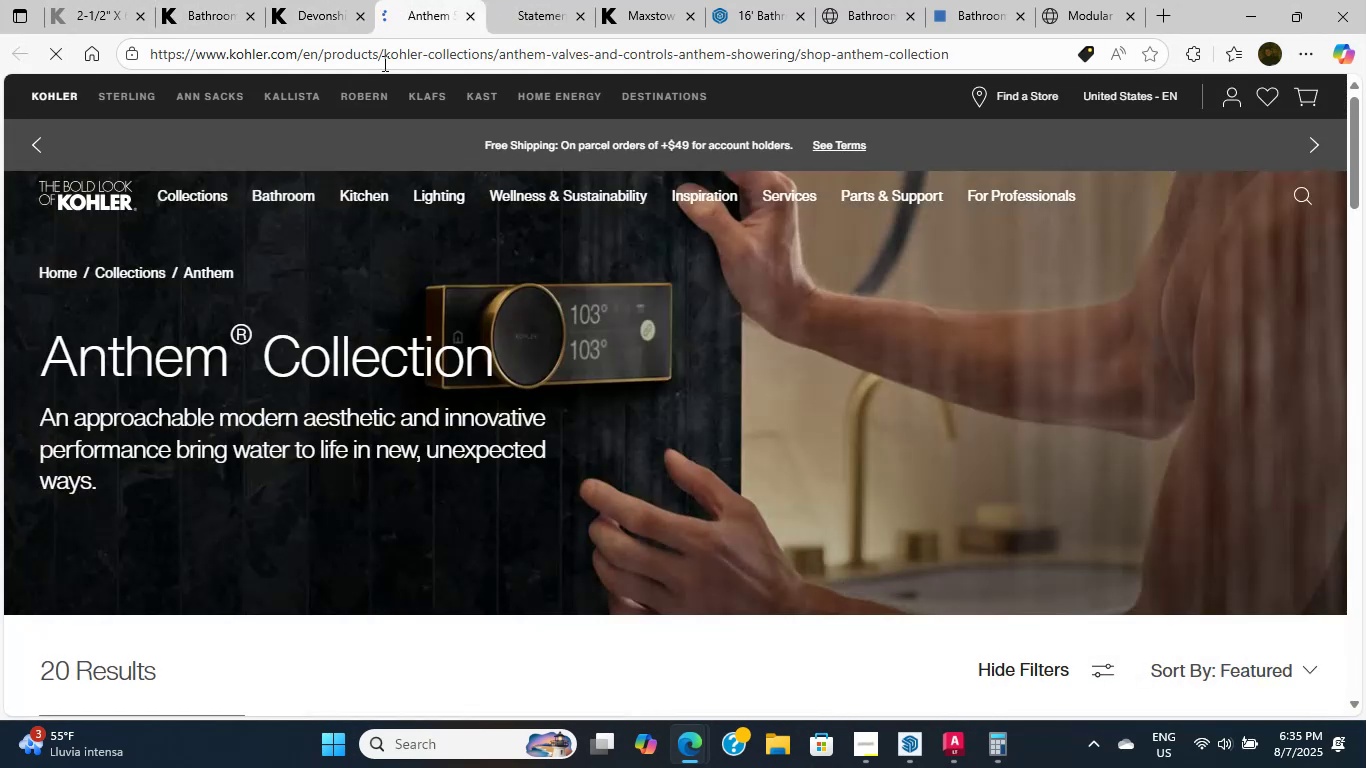 
scroll: coordinate [373, 364], scroll_direction: down, amount: 9.0
 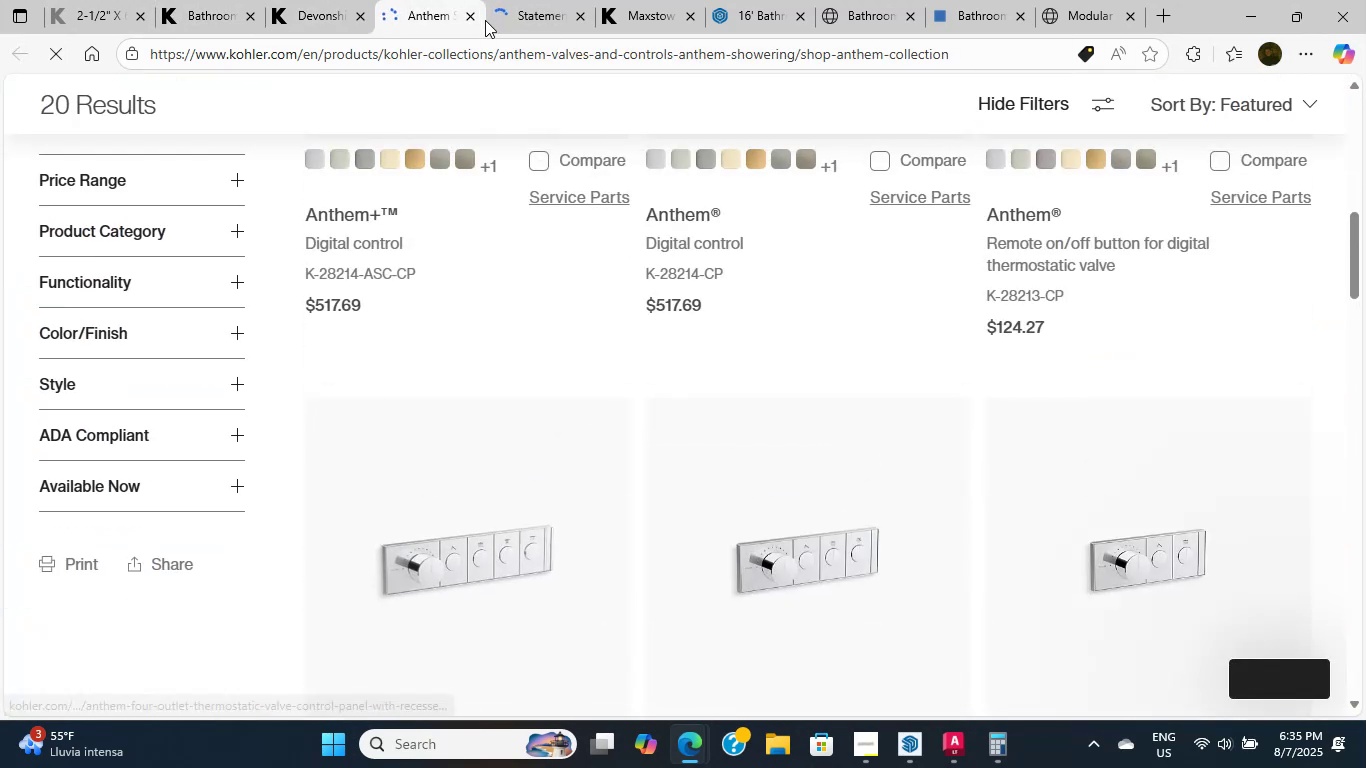 
left_click([466, 13])
 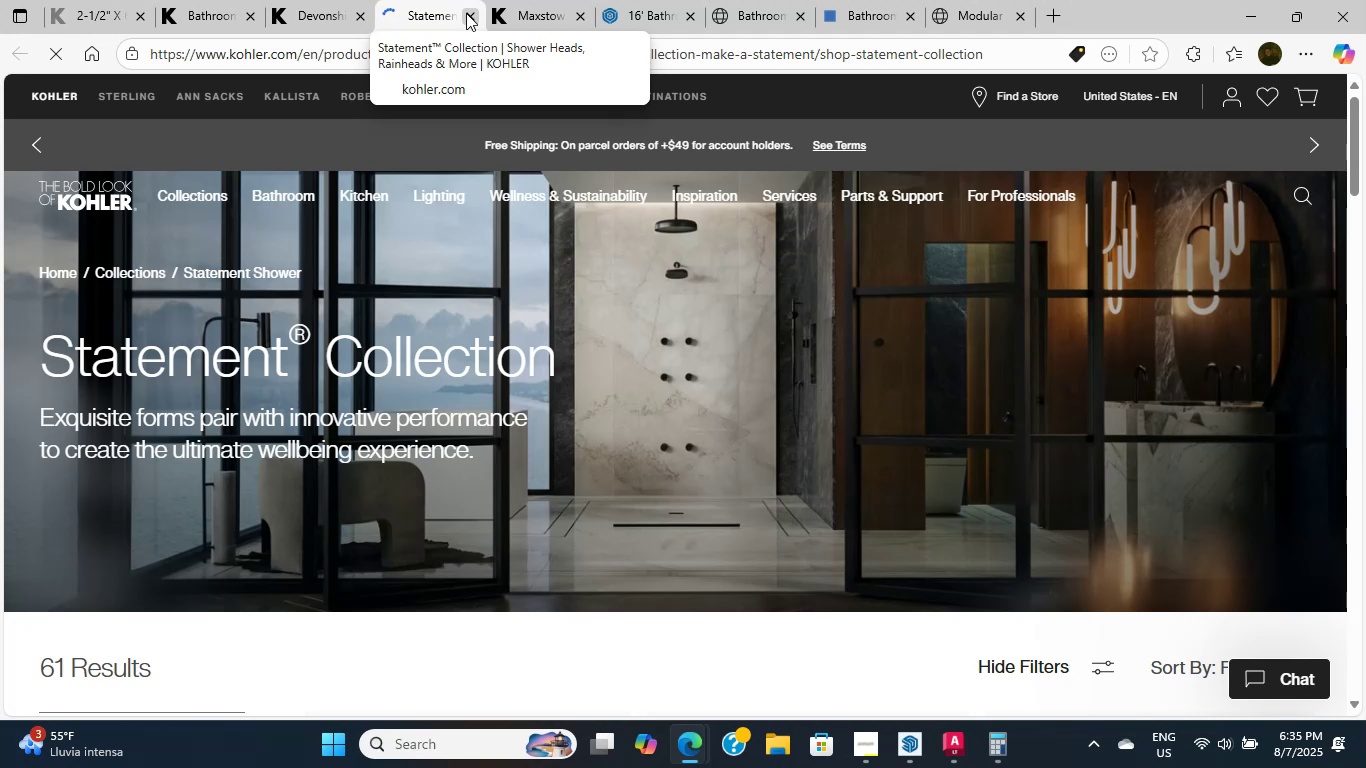 
wait(7.35)
 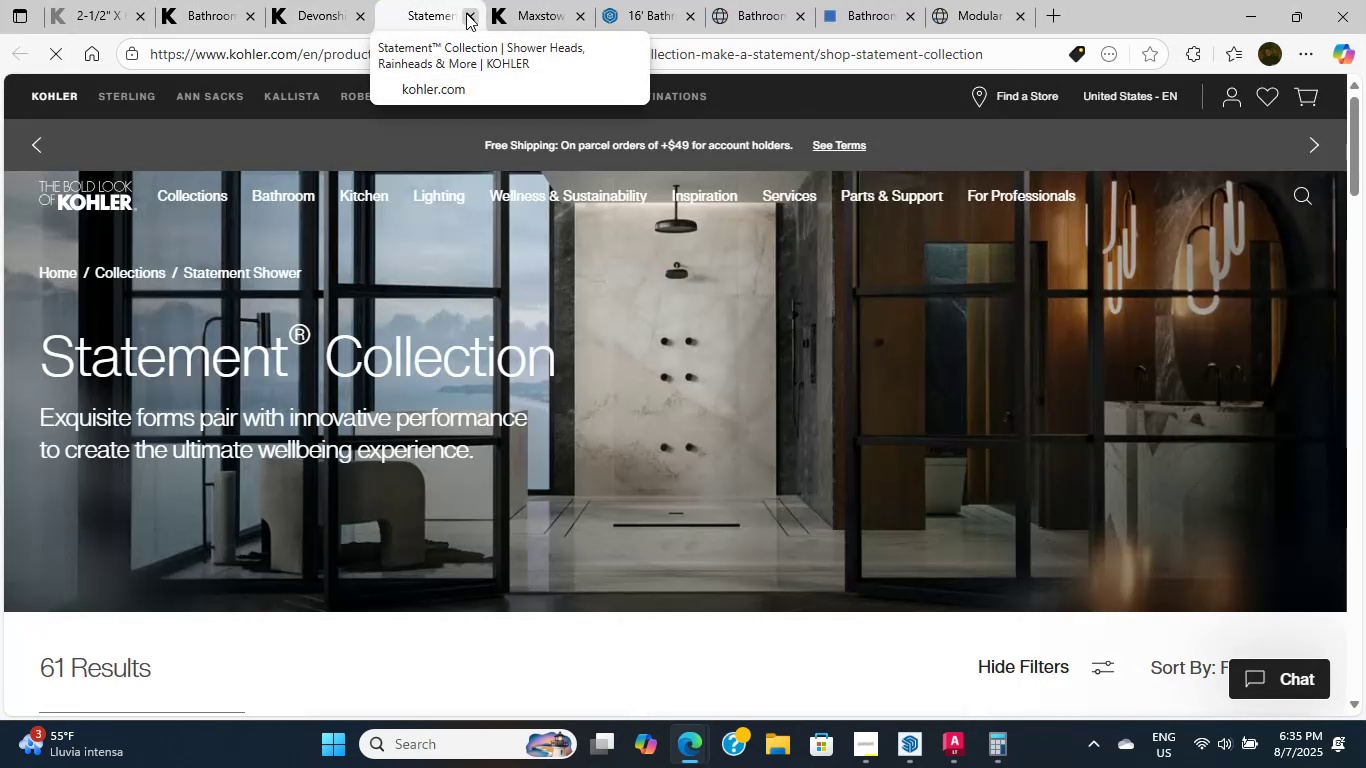 
left_click([510, 0])
 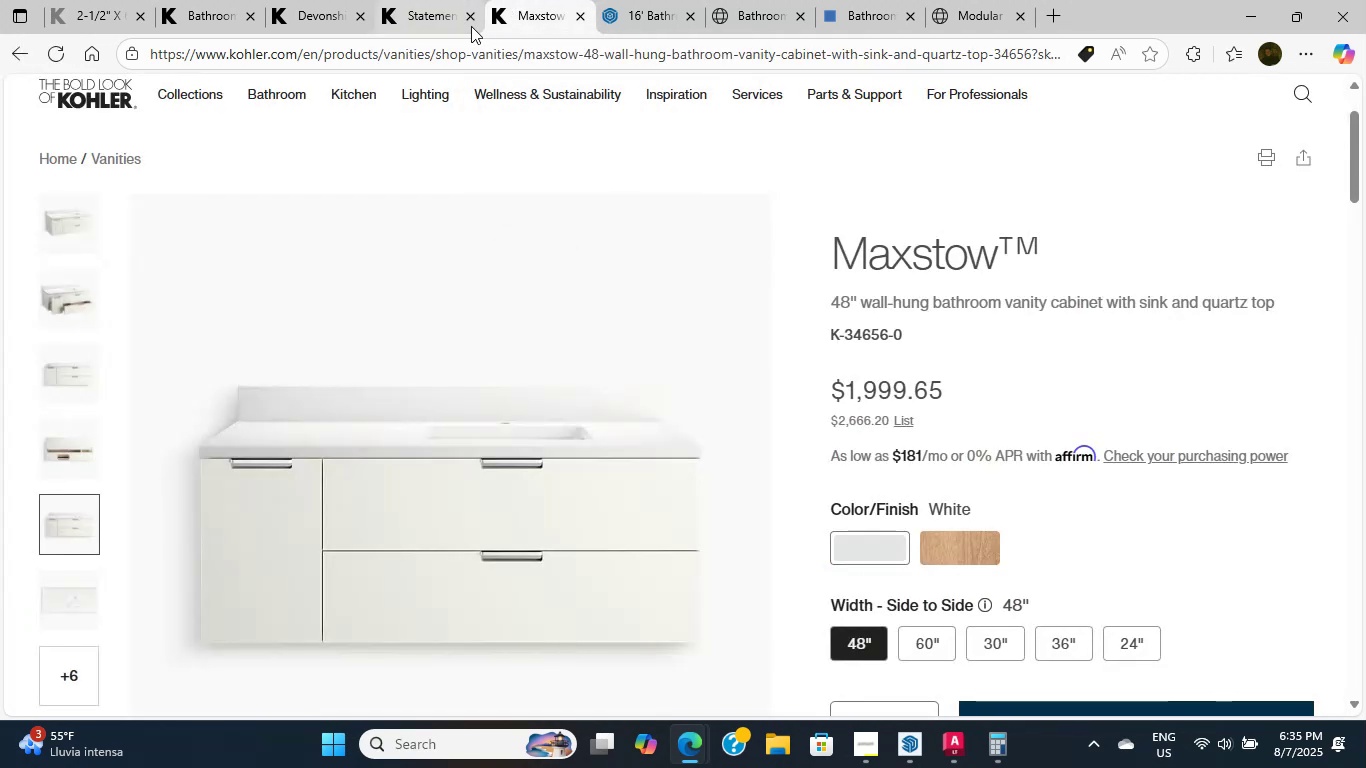 
left_click([385, 0])
 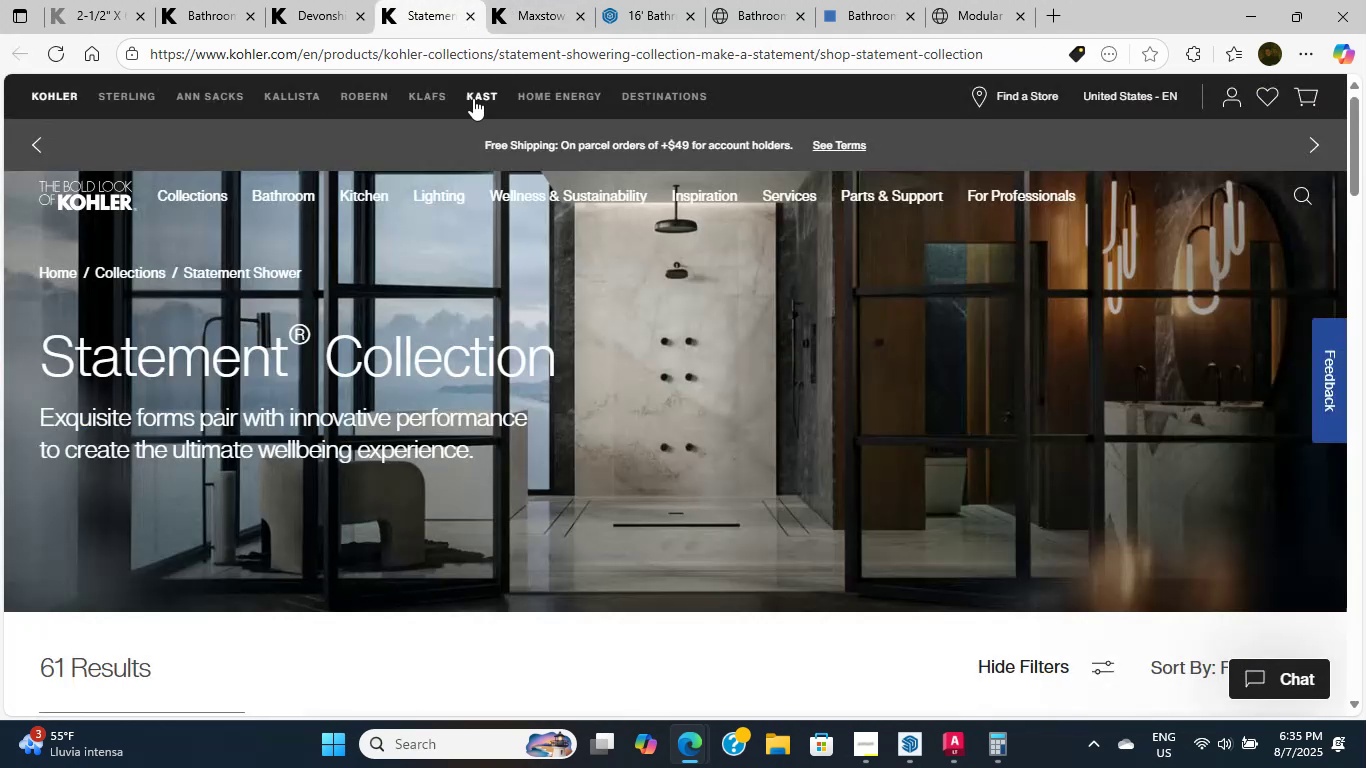 
scroll: coordinate [402, 122], scroll_direction: up, amount: 3.0
 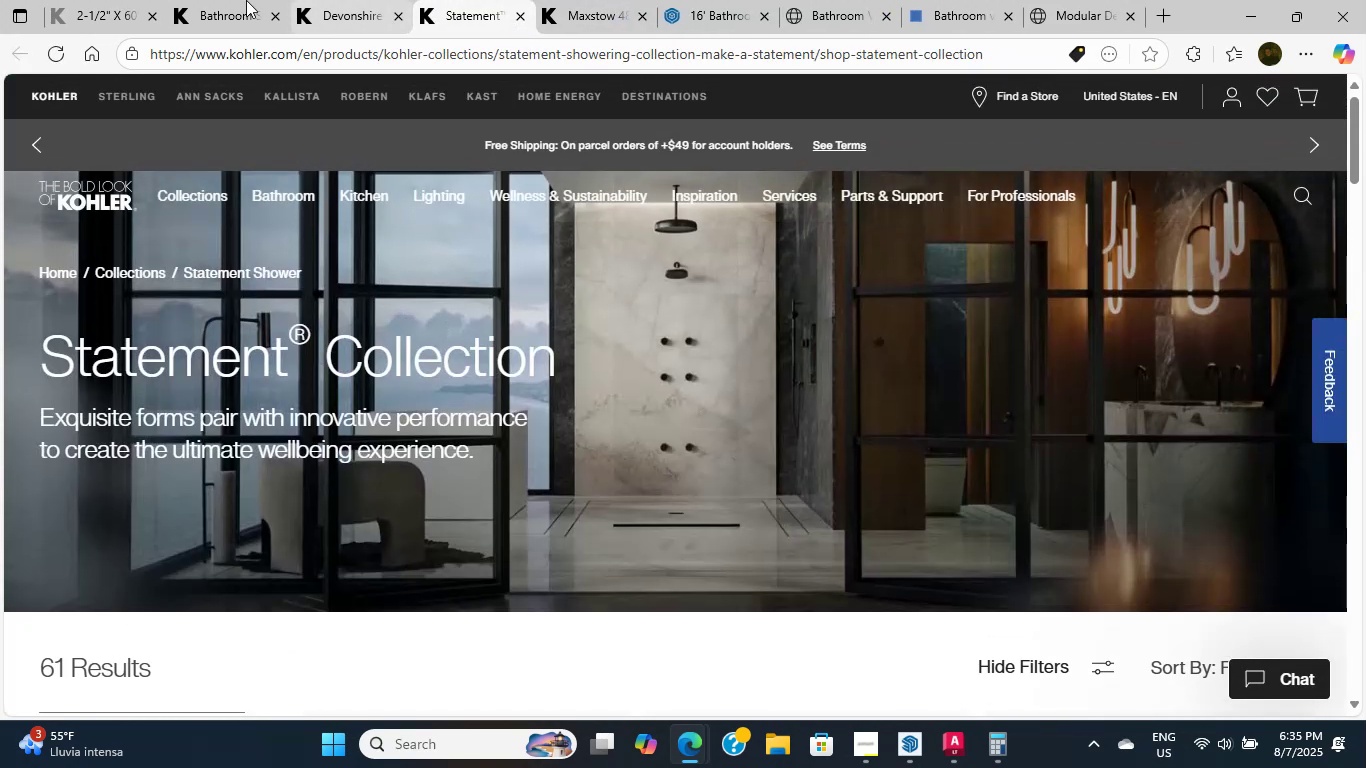 
left_click([202, 0])
 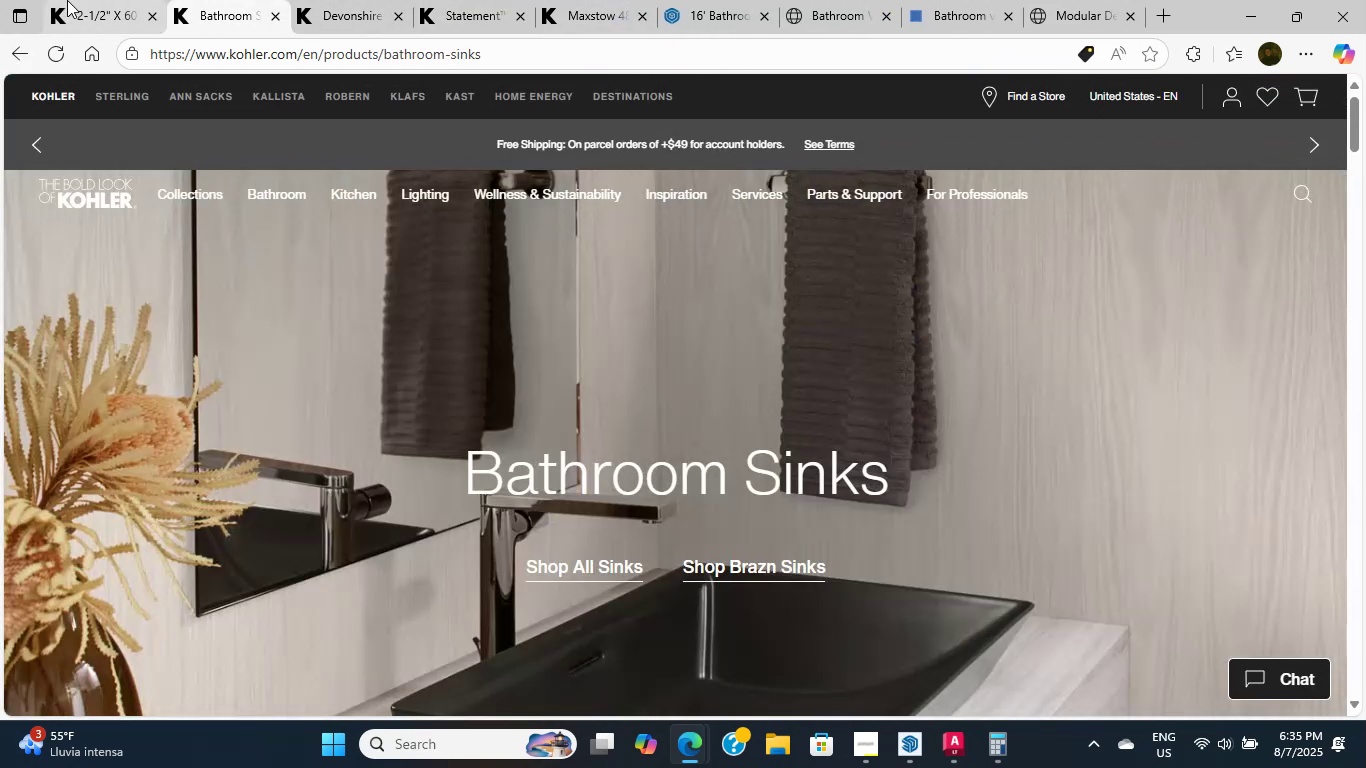 
scroll: coordinate [496, 537], scroll_direction: none, amount: 0.0
 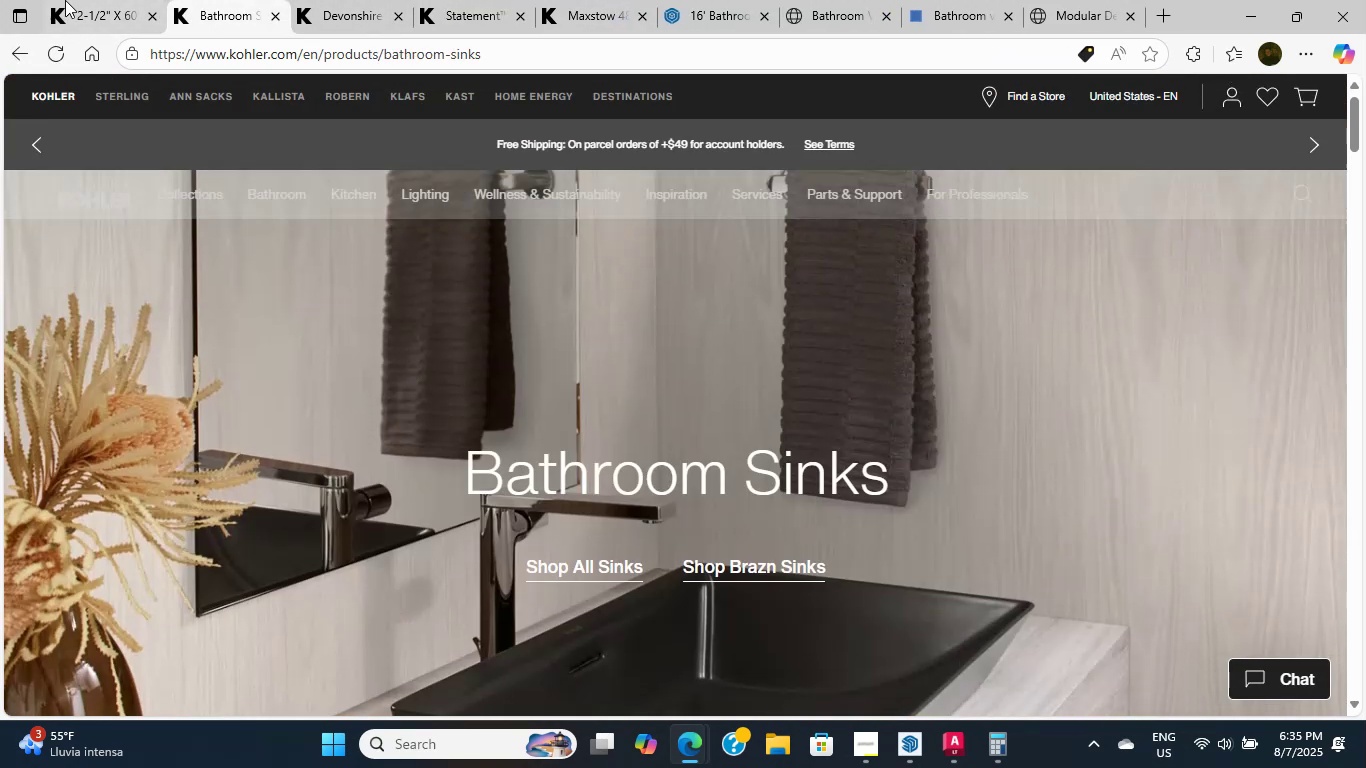 
left_click([97, 0])
 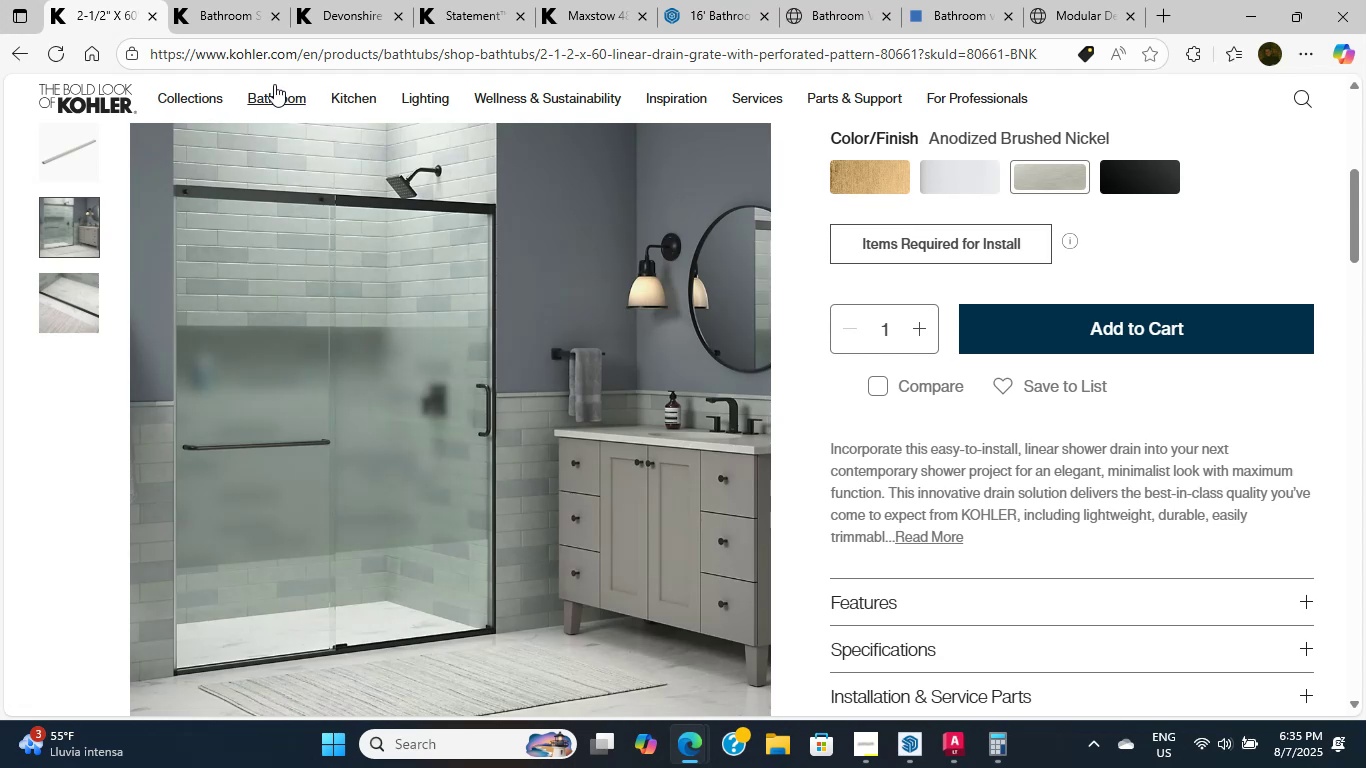 
left_click([274, 95])
 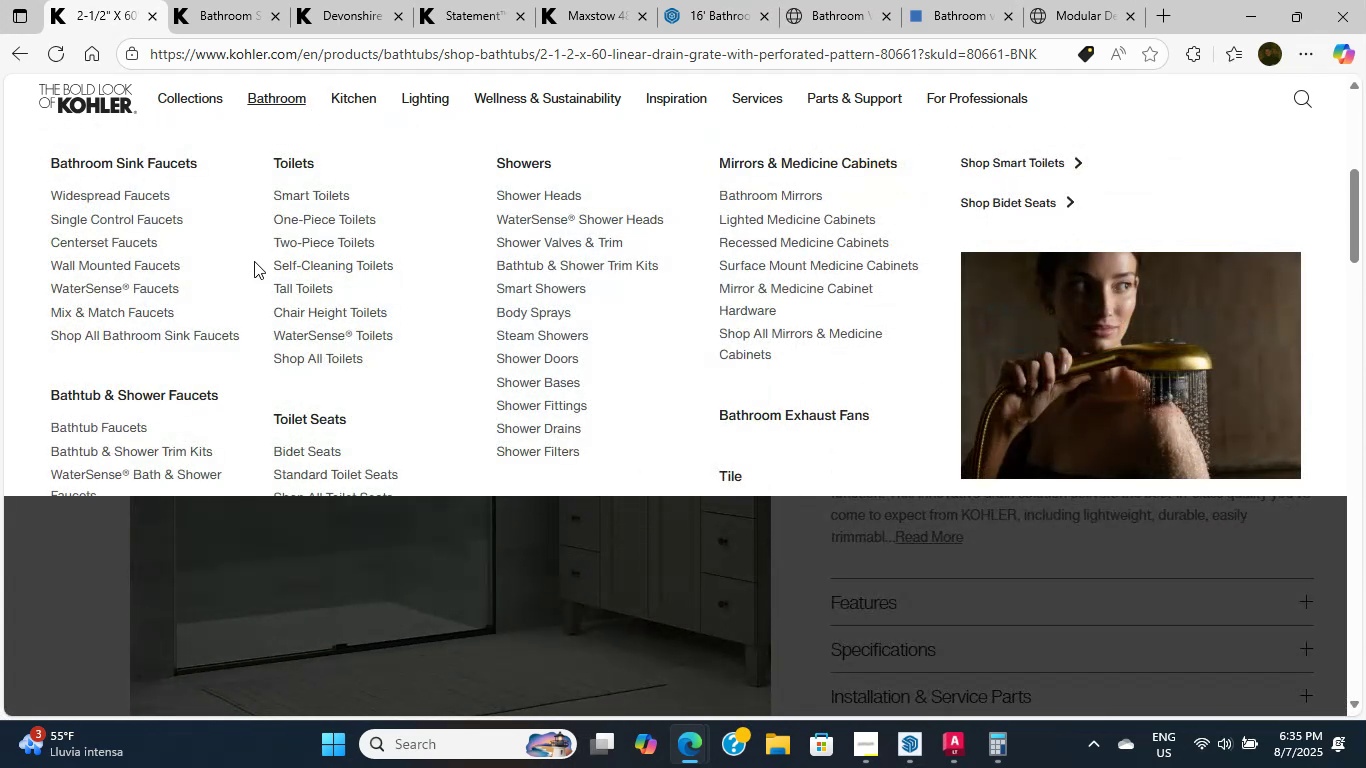 
scroll: coordinate [200, 322], scroll_direction: down, amount: 6.0
 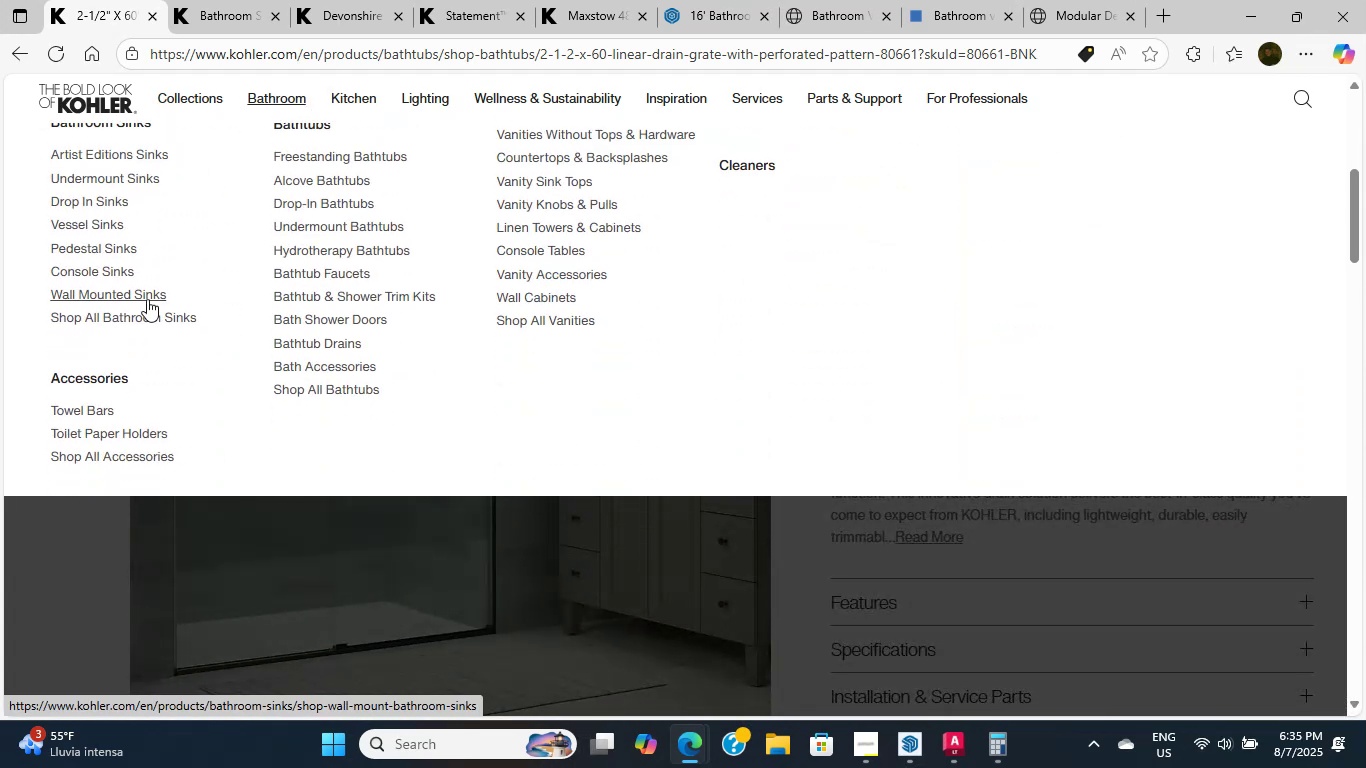 
wait(5.3)
 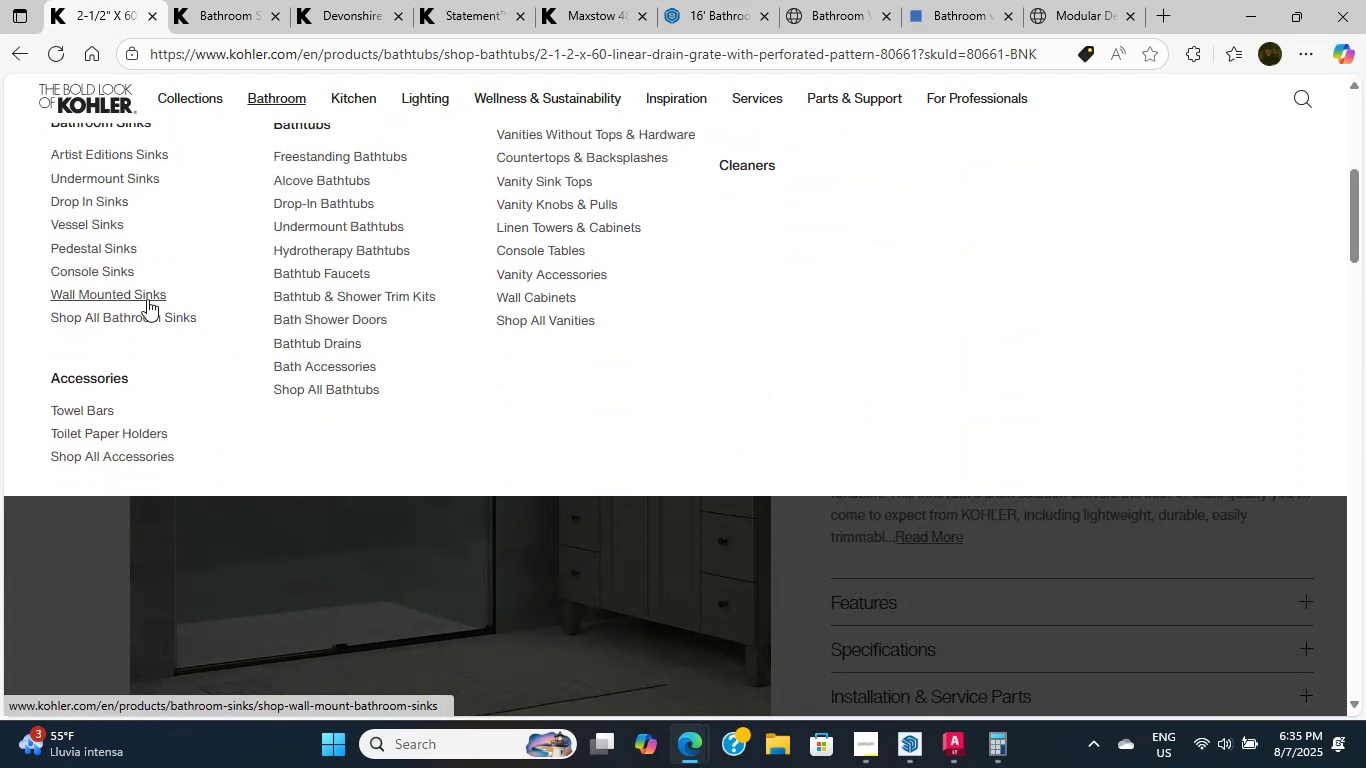 
scroll: coordinate [113, 267], scroll_direction: up, amount: 7.0
 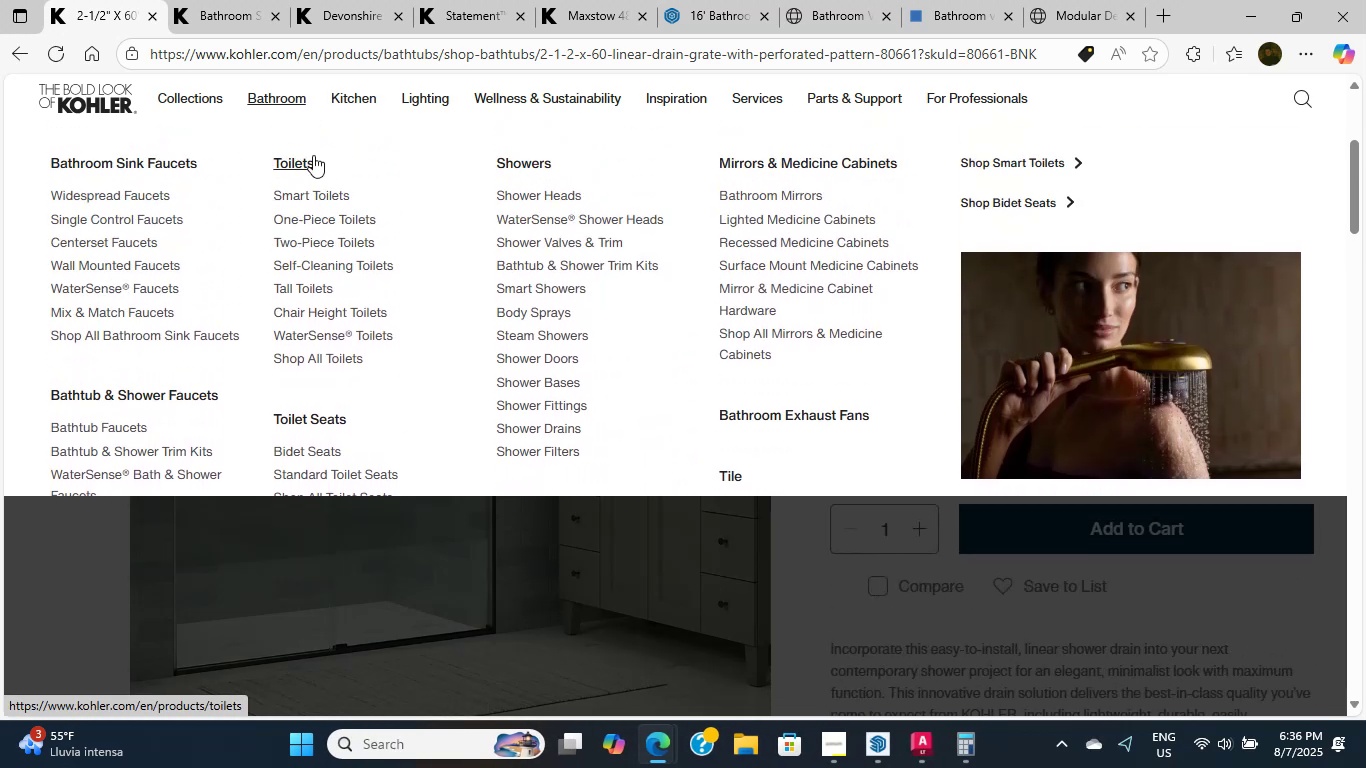 
scroll: coordinate [302, 294], scroll_direction: up, amount: 3.0
 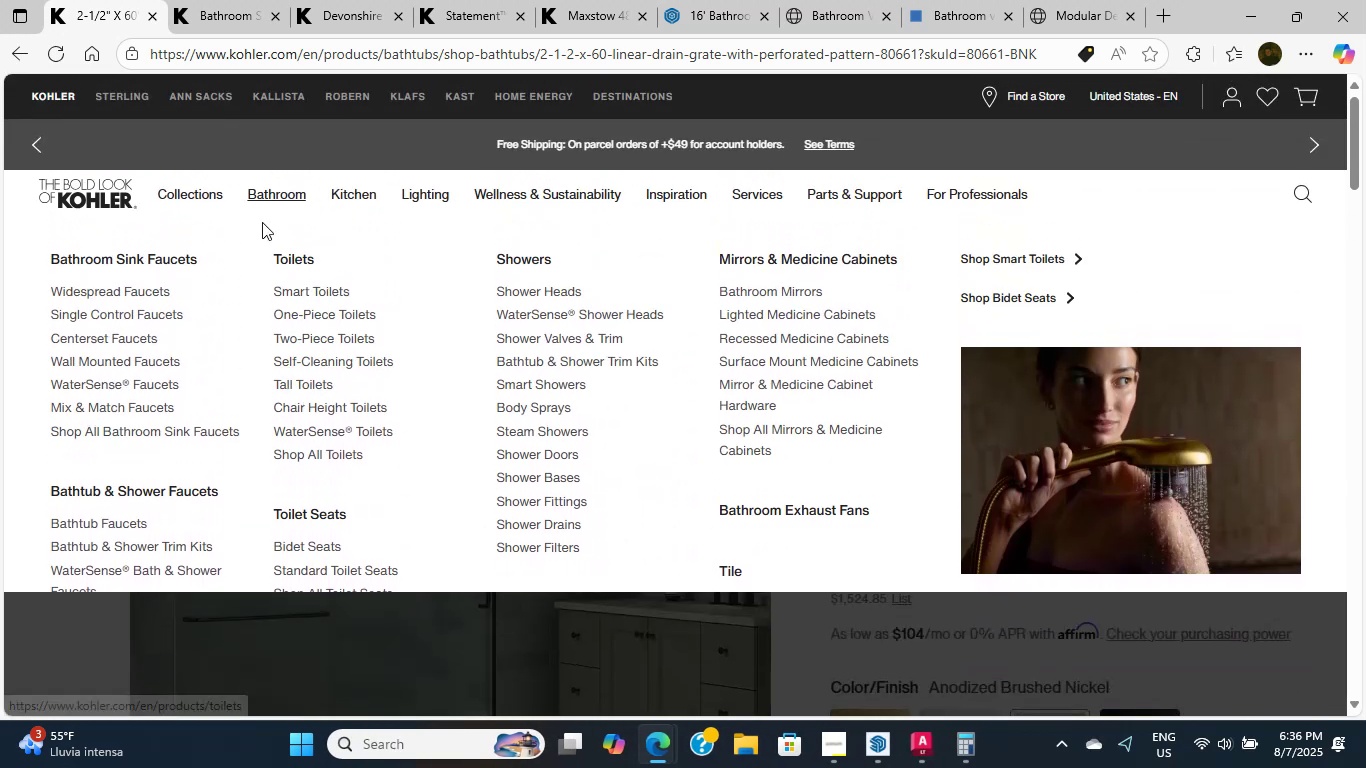 
scroll: coordinate [282, 331], scroll_direction: down, amount: 6.0
 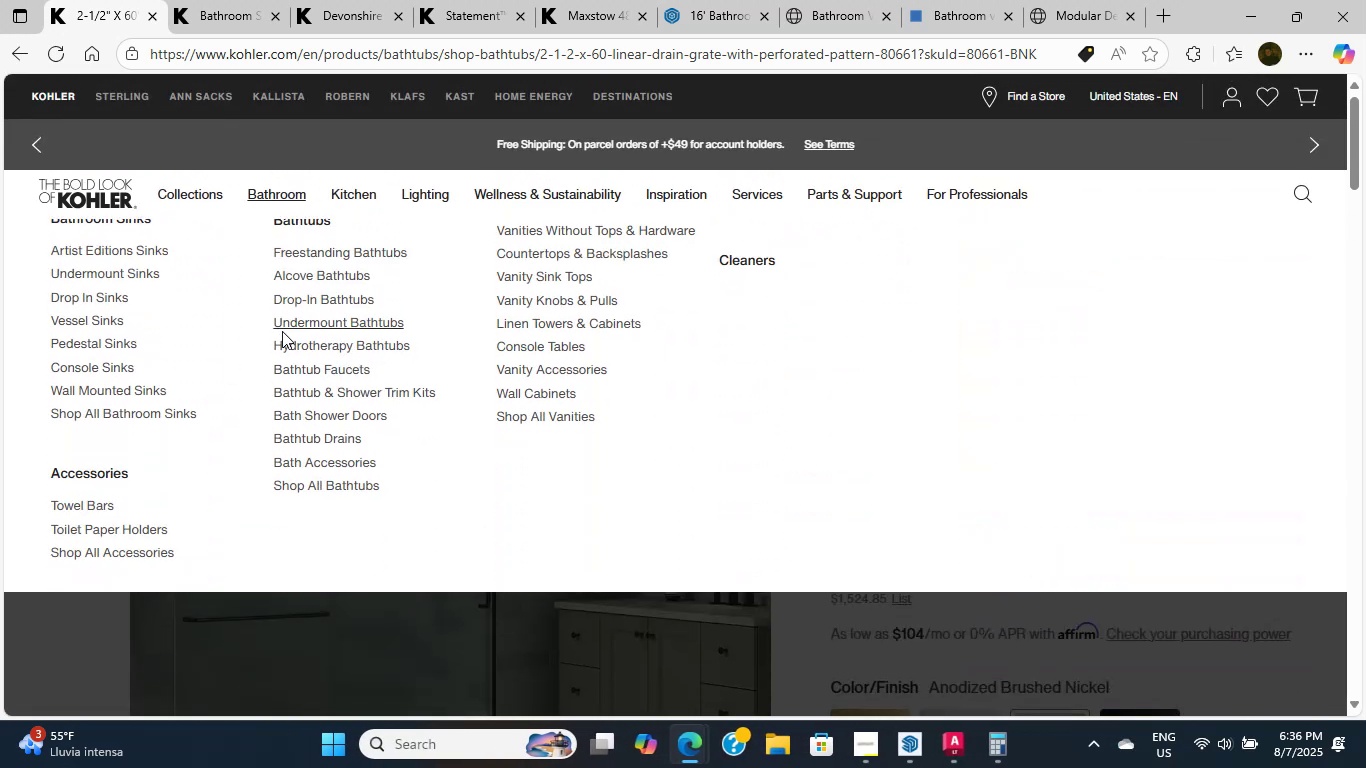 
scroll: coordinate [223, 274], scroll_direction: up, amount: 1.0
 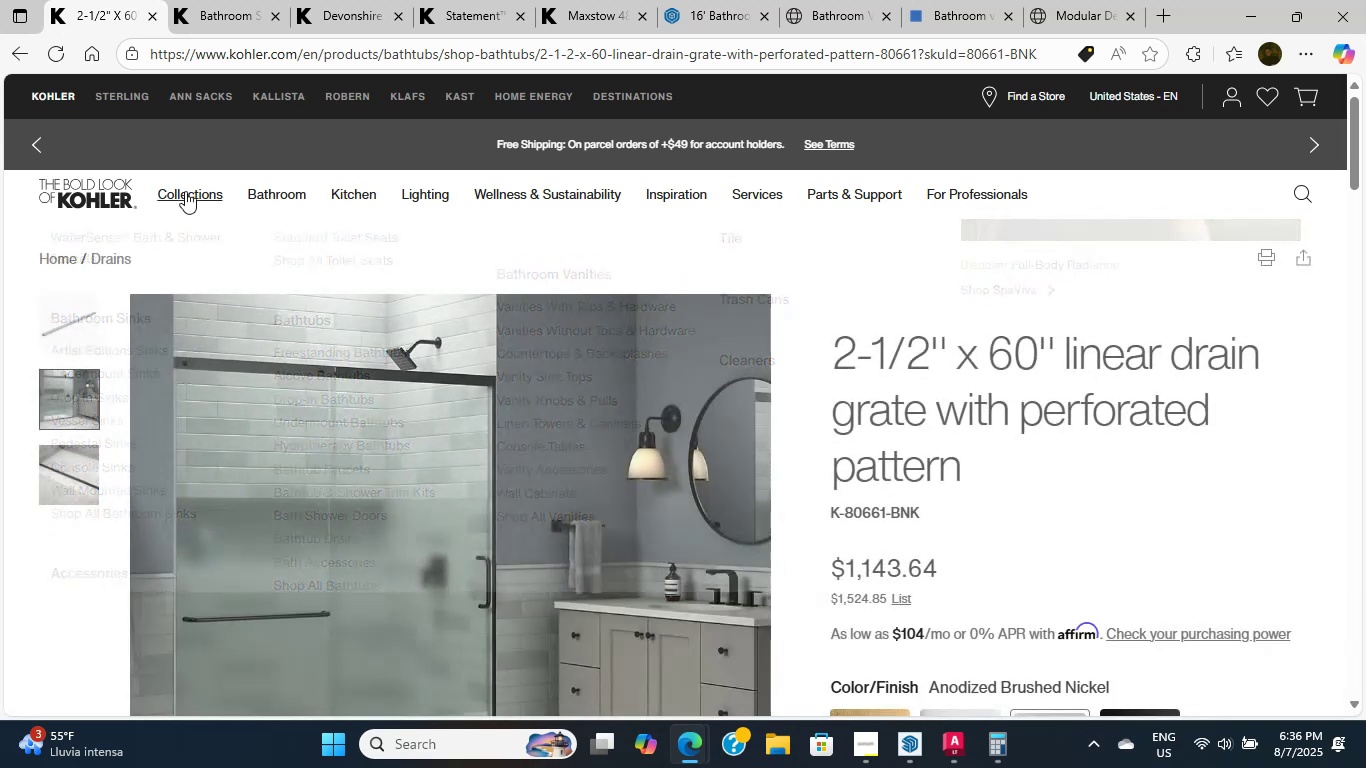 
left_click([185, 191])
 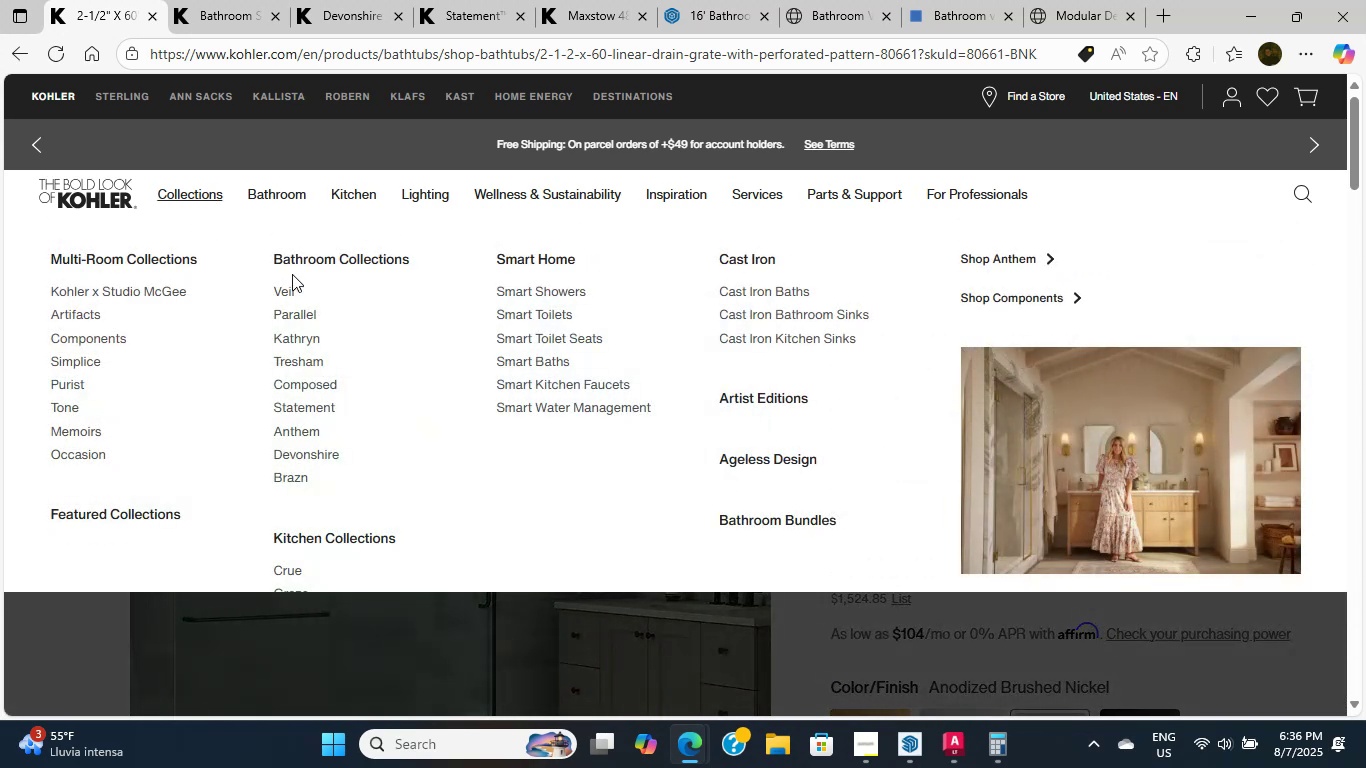 
left_click([303, 264])
 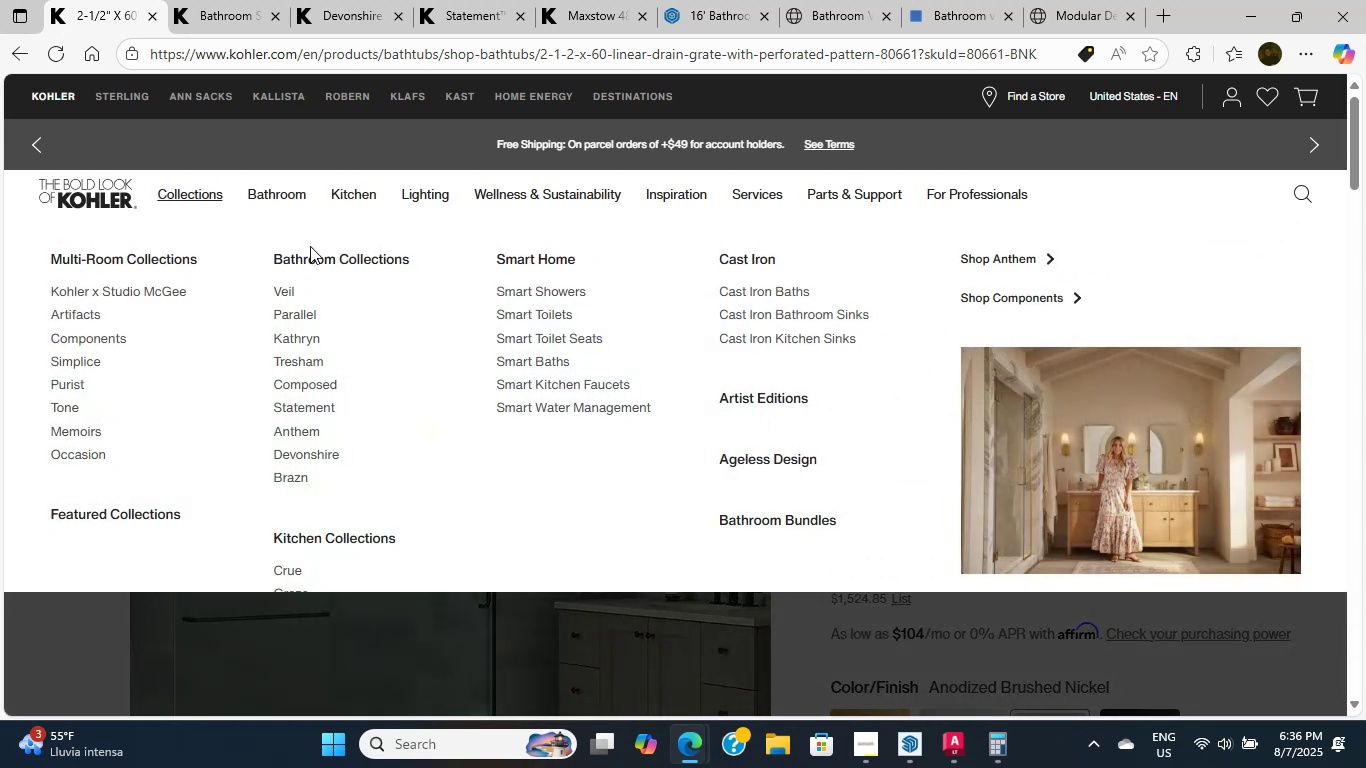 
left_click([310, 246])
 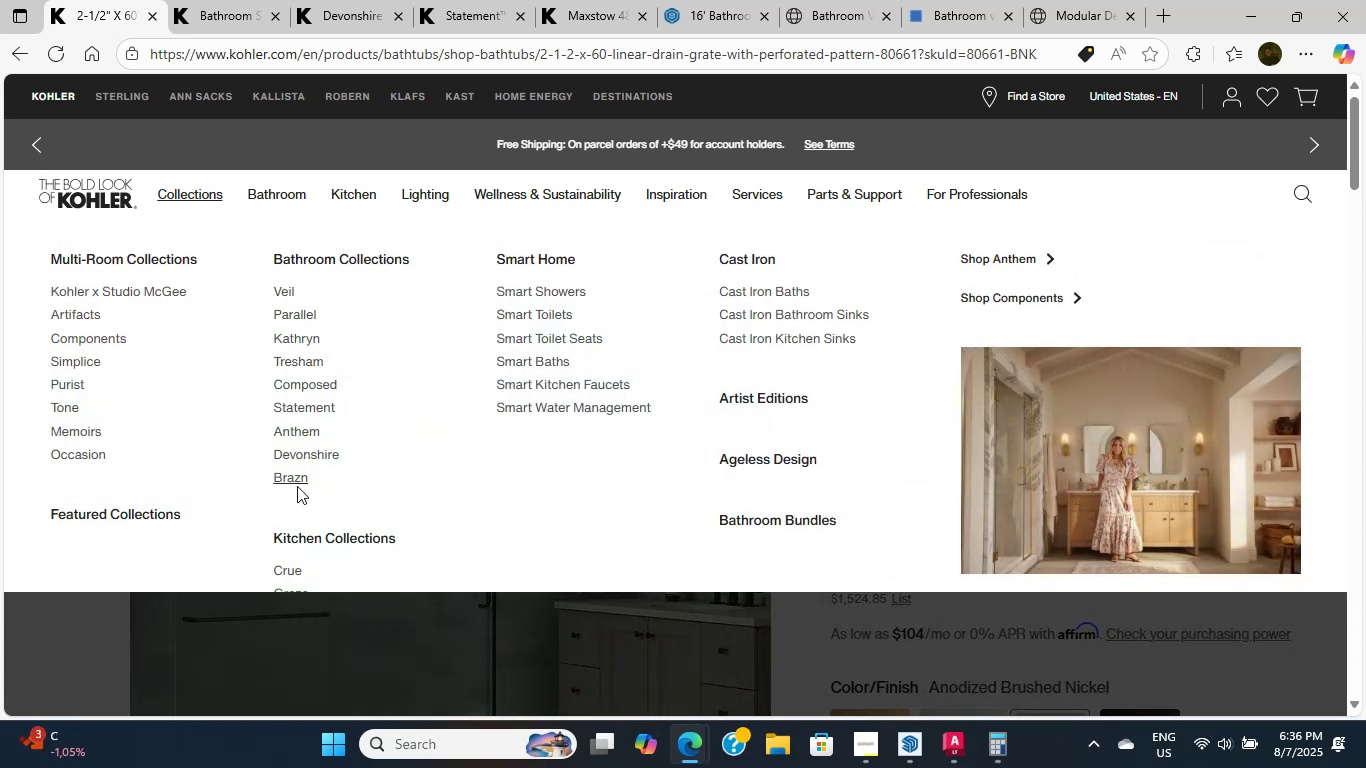 
left_click([297, 472])
 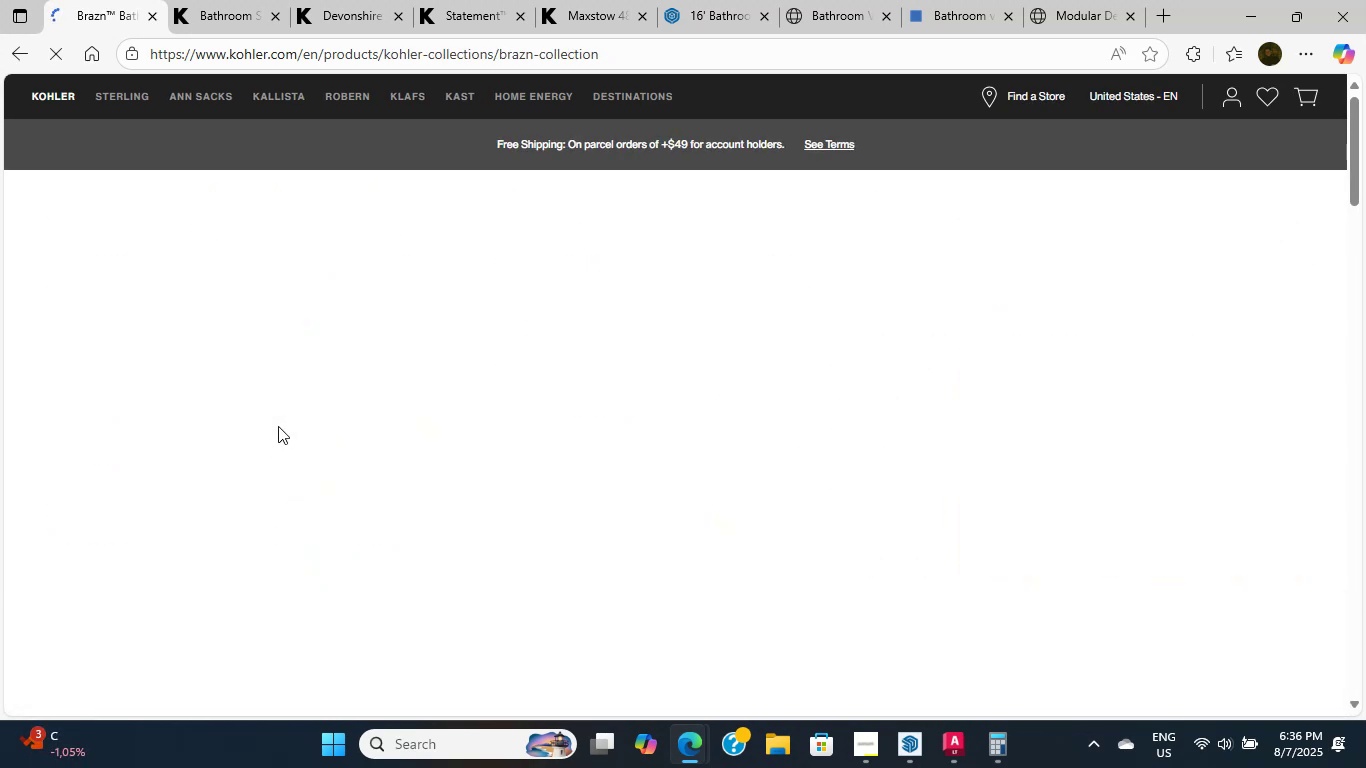 
scroll: coordinate [278, 428], scroll_direction: down, amount: 10.0
 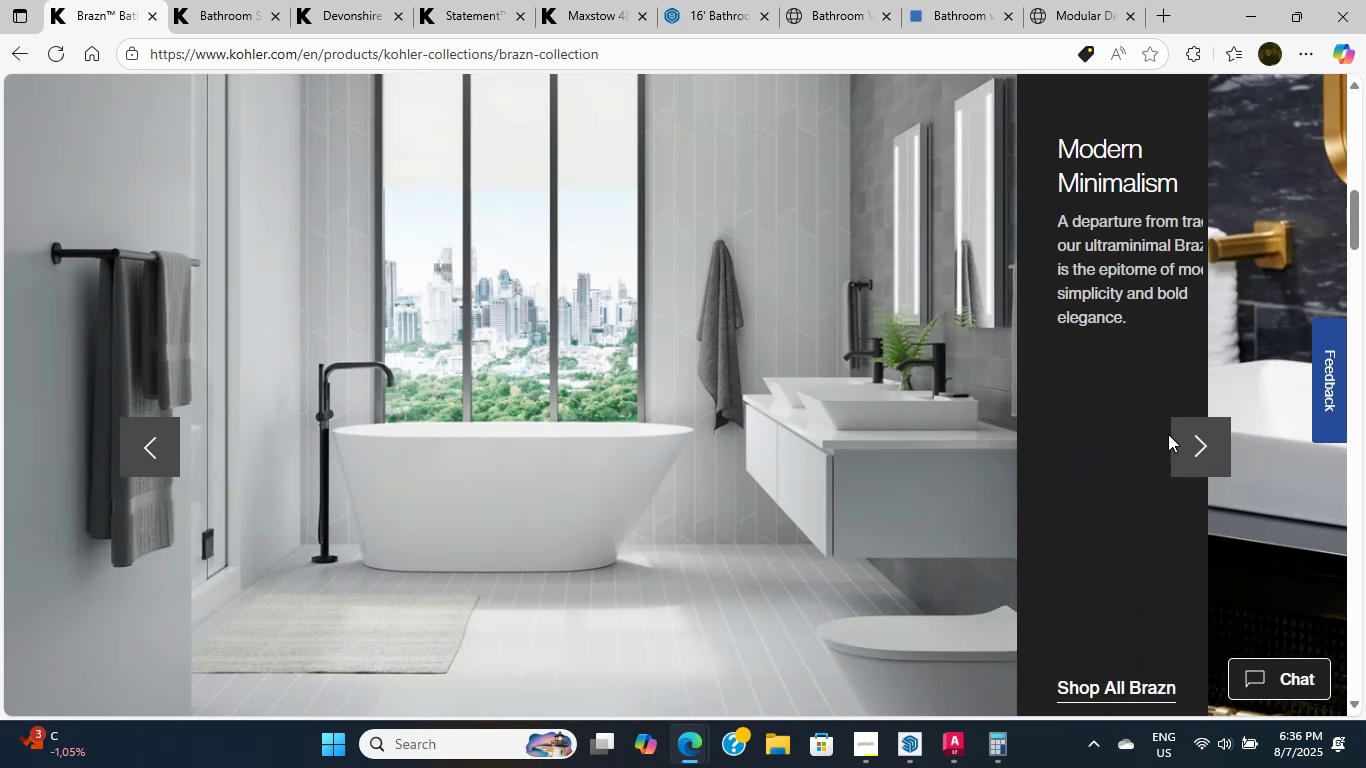 
wait(5.58)
 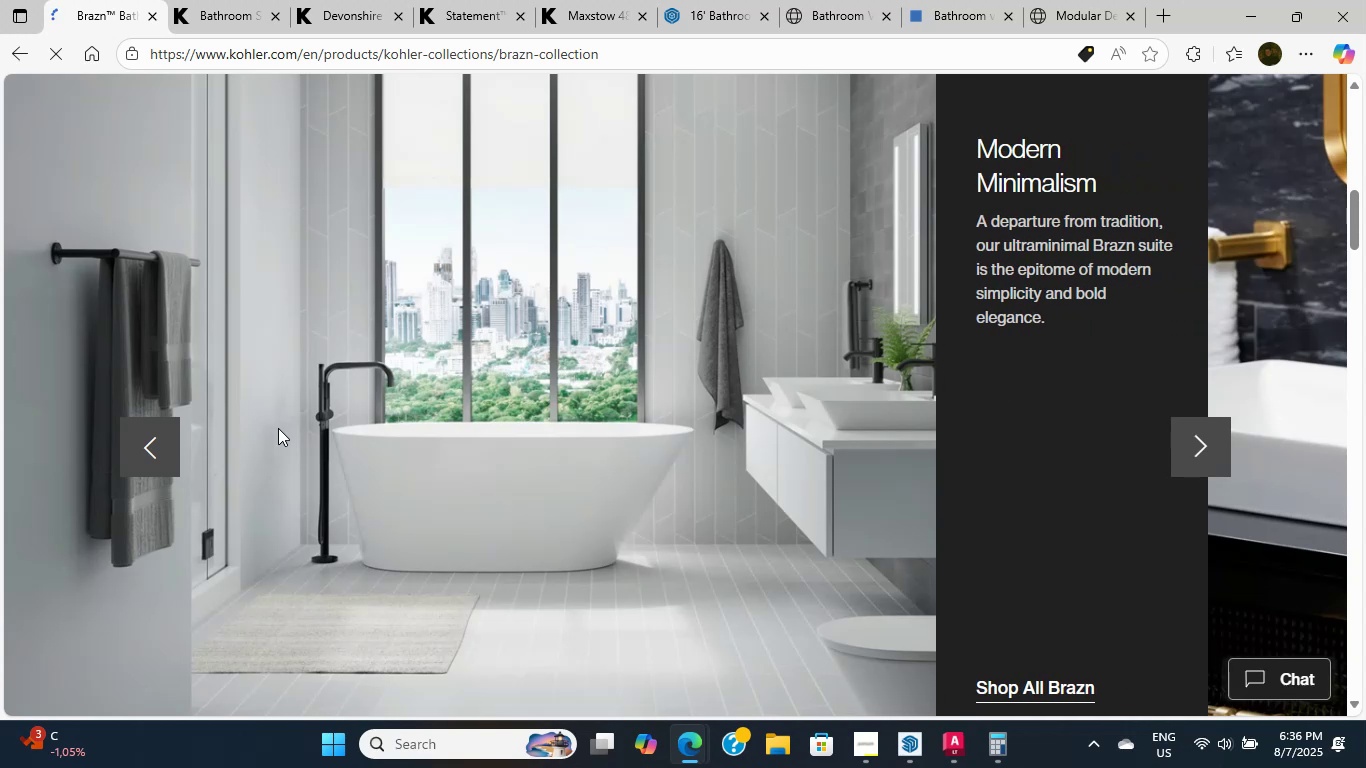 
scroll: coordinate [423, 432], scroll_direction: down, amount: 1.0
 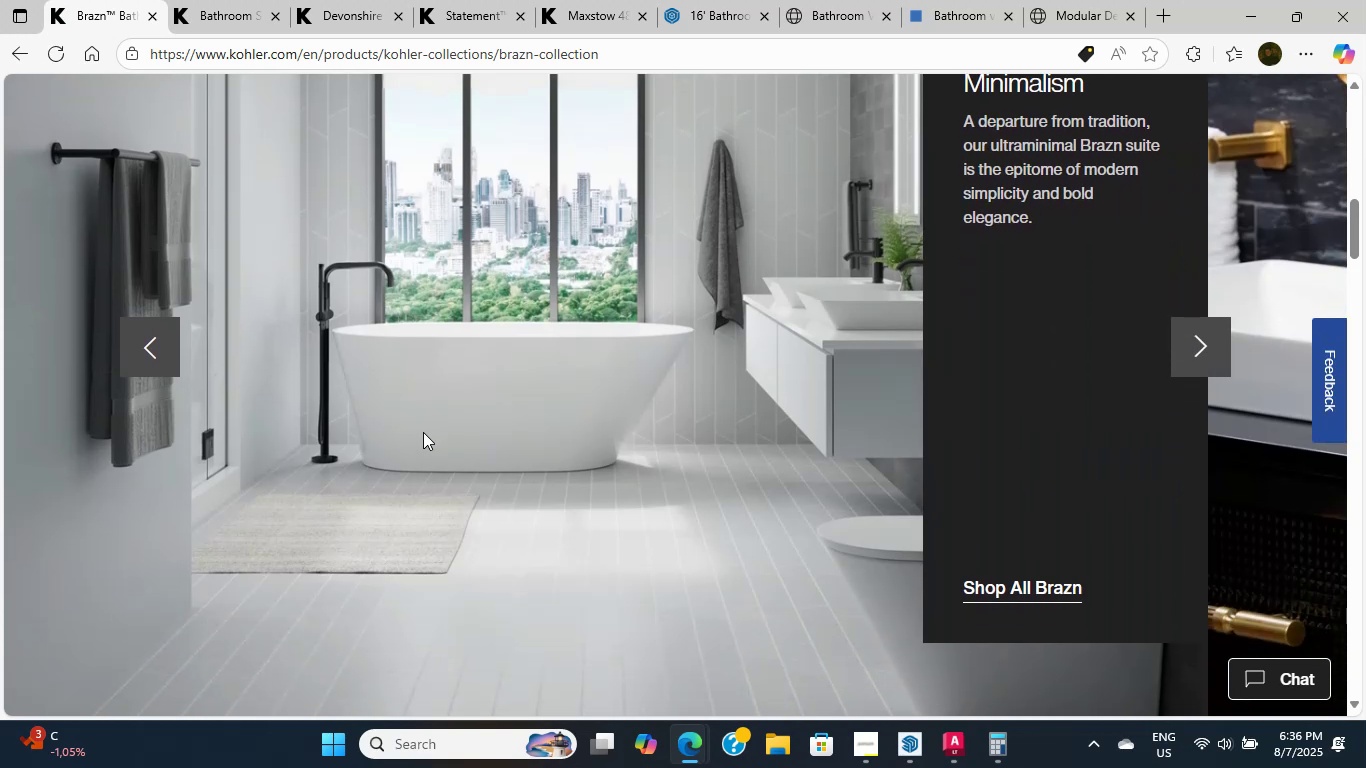 
left_click([460, 454])
 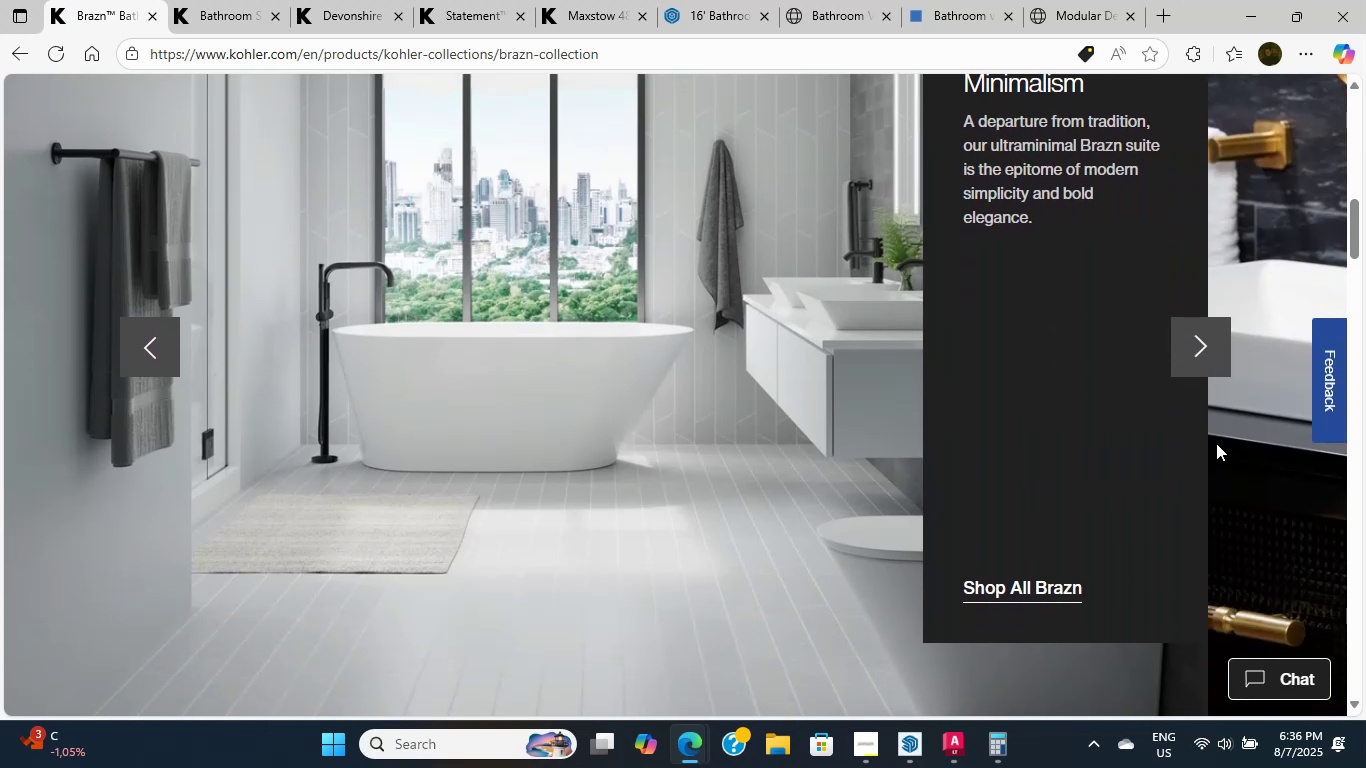 
scroll: coordinate [924, 513], scroll_direction: down, amount: 1.0
 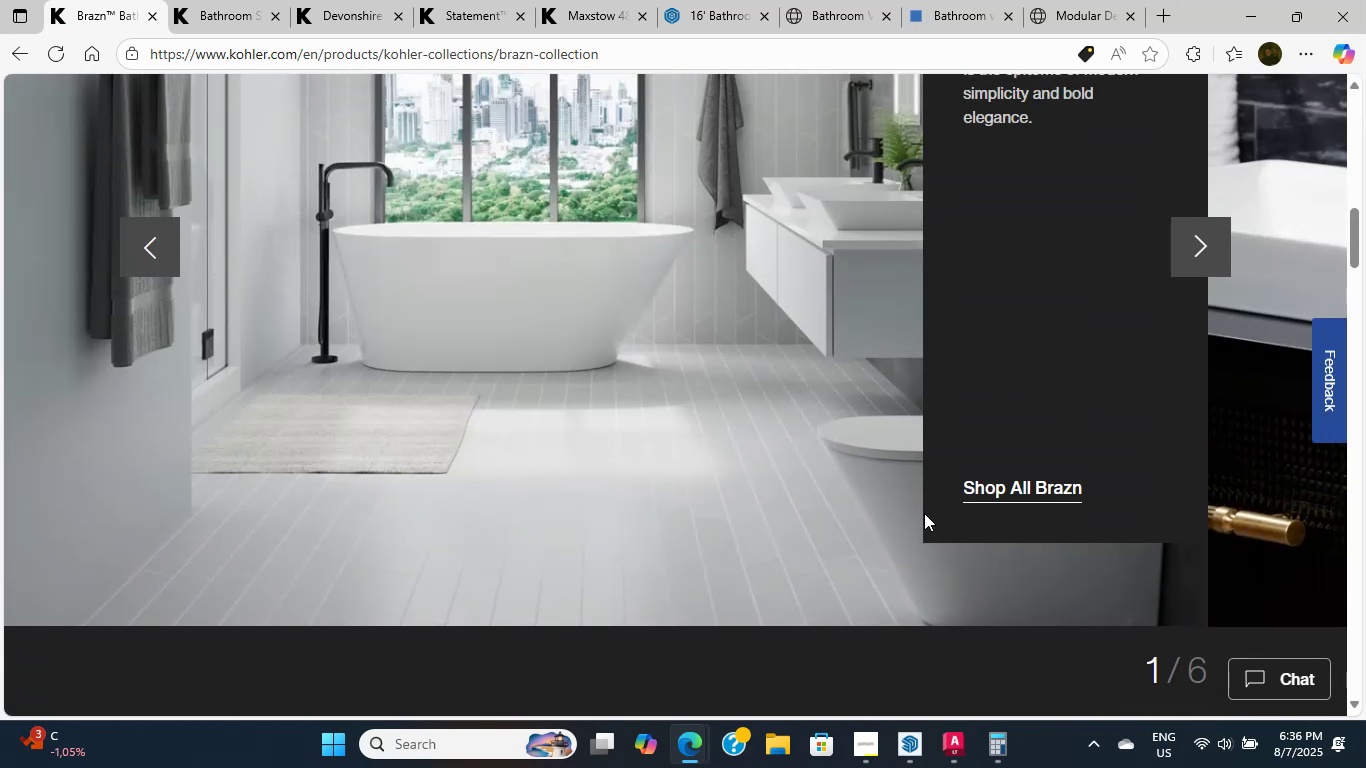 
scroll: coordinate [924, 513], scroll_direction: up, amount: 3.0
 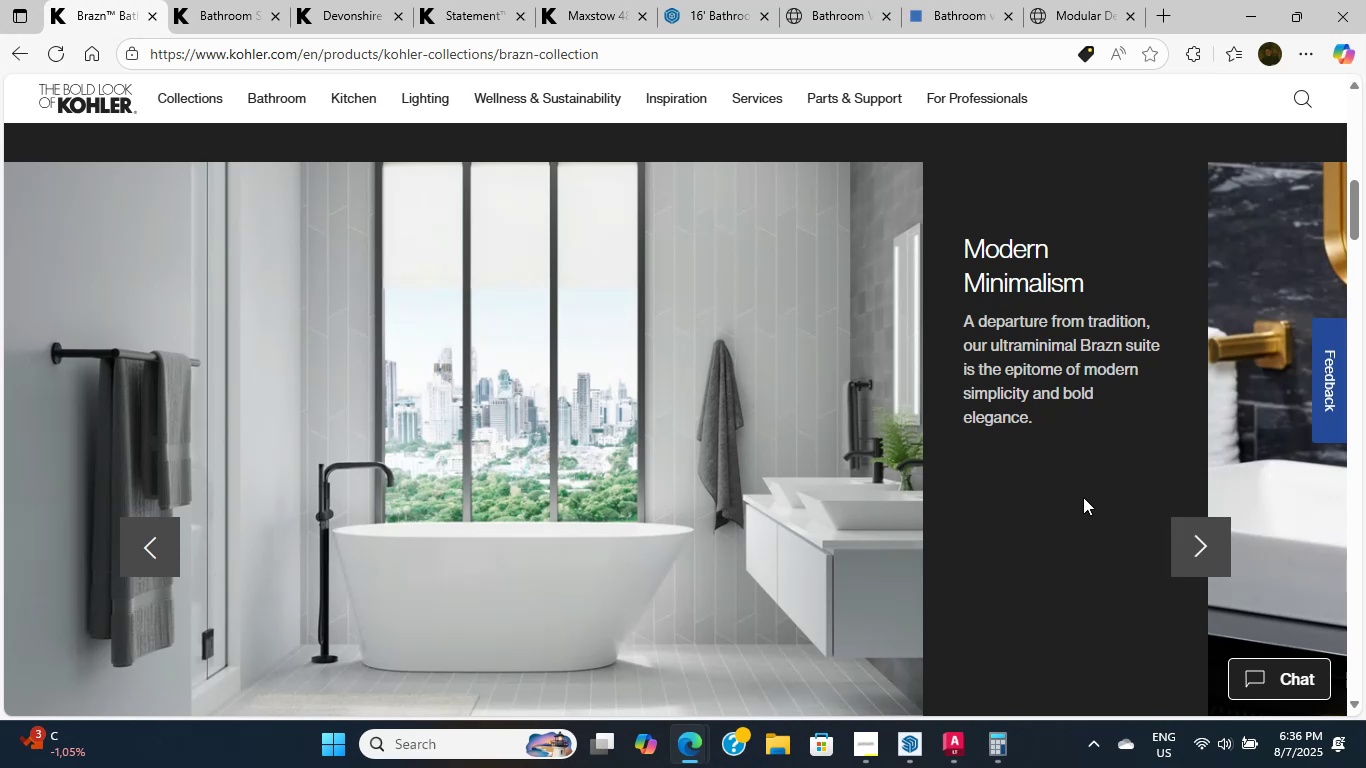 
left_click([1199, 534])
 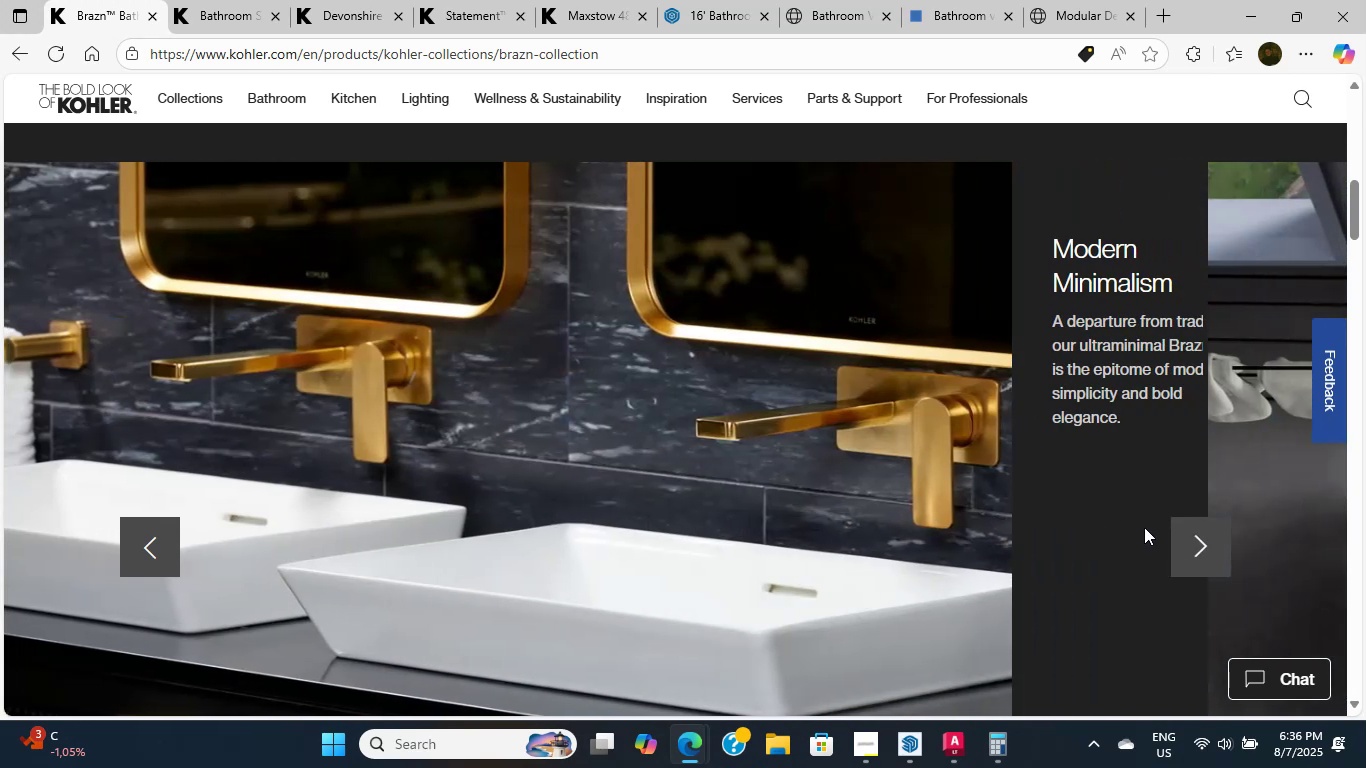 
scroll: coordinate [801, 512], scroll_direction: down, amount: 23.0
 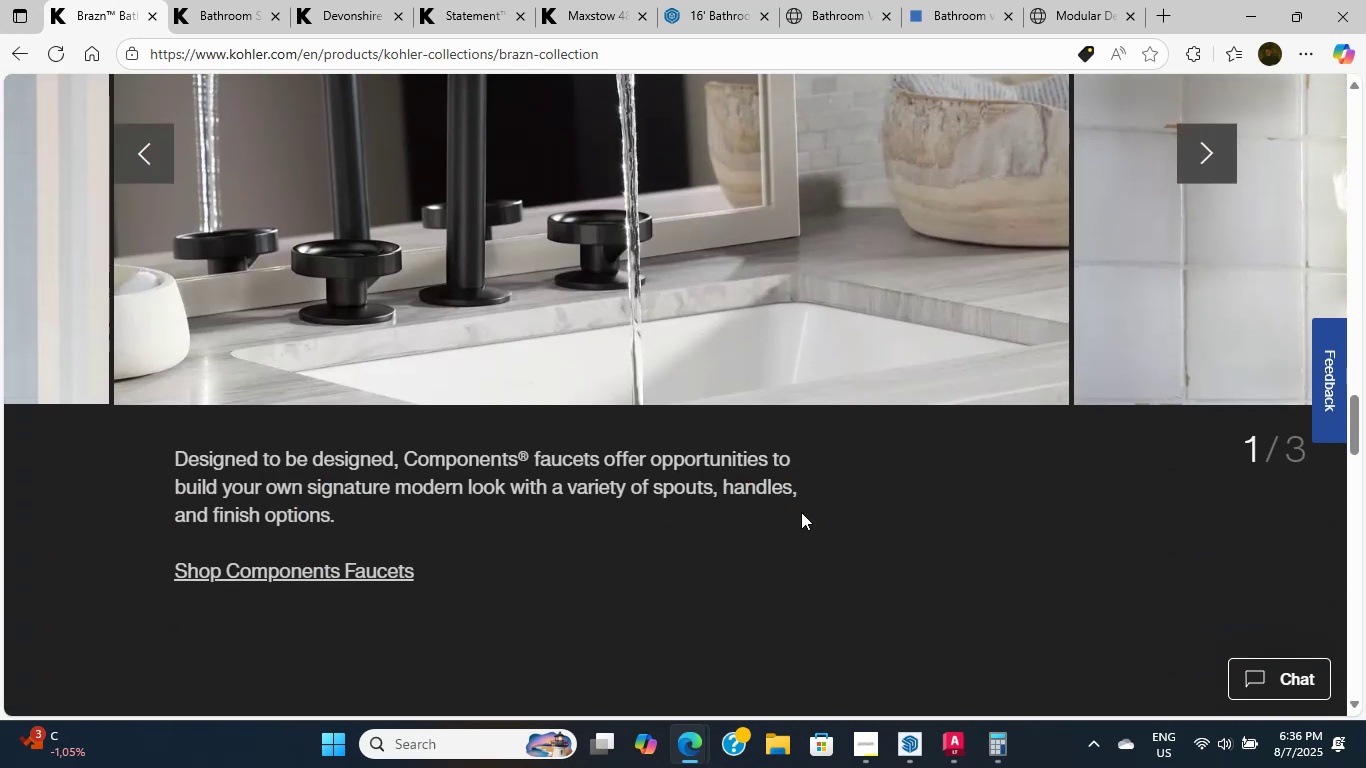 
scroll: coordinate [801, 512], scroll_direction: up, amount: 4.0
 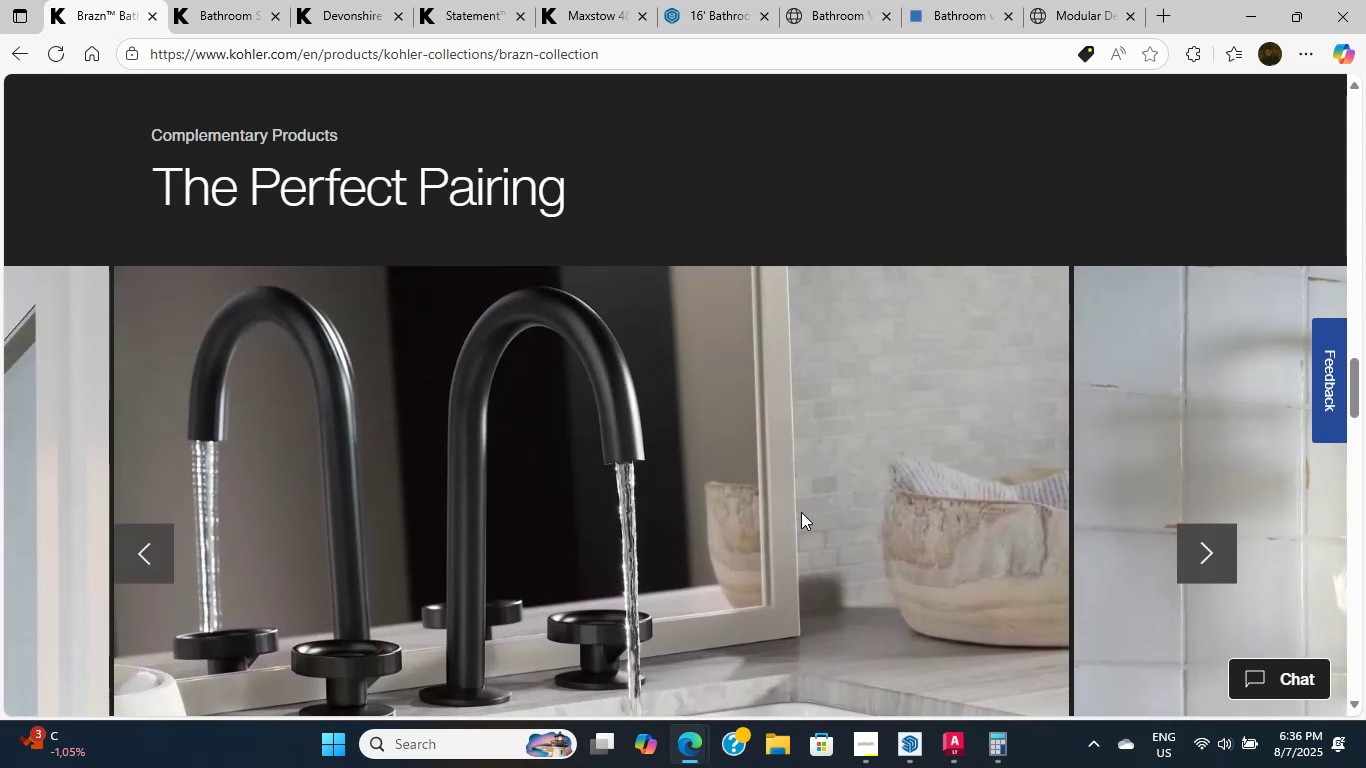 
scroll: coordinate [801, 512], scroll_direction: down, amount: 11.0
 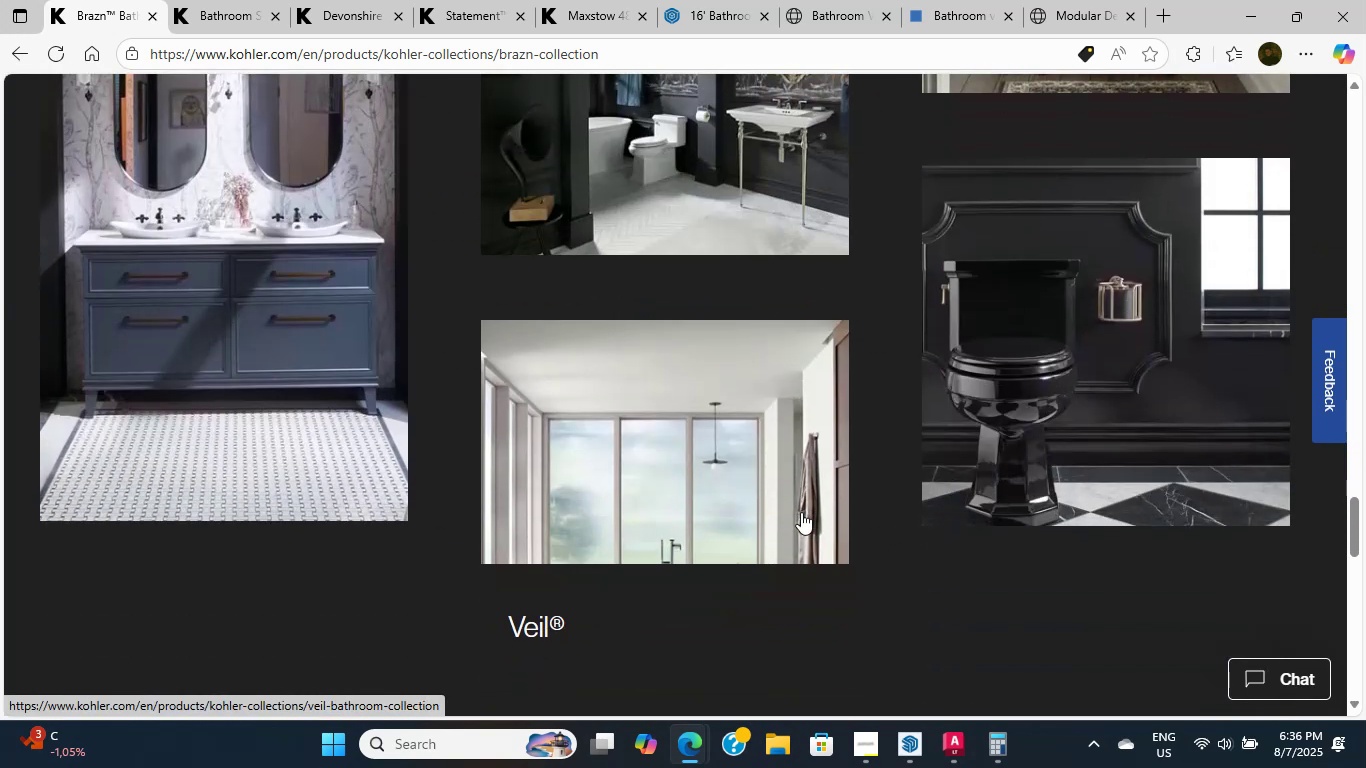 
scroll: coordinate [801, 512], scroll_direction: up, amount: 1.0
 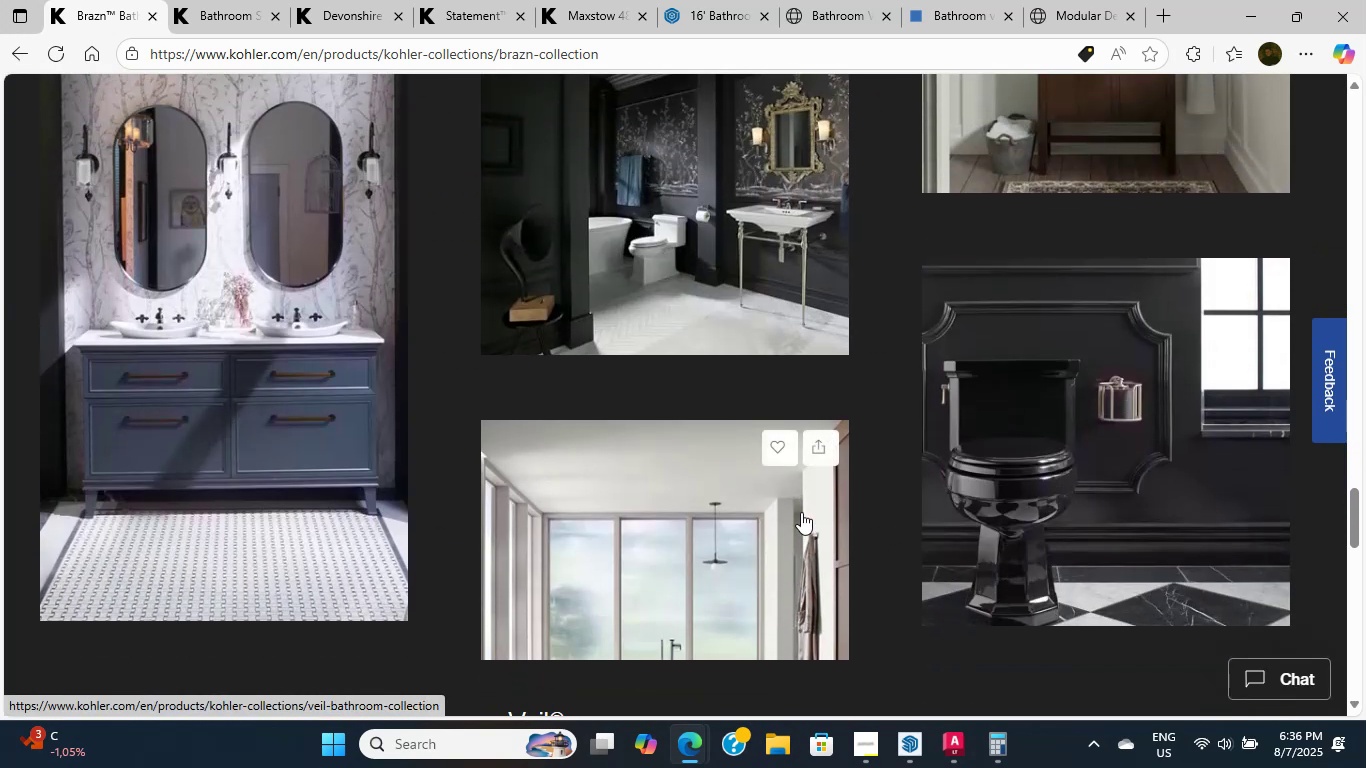 
scroll: coordinate [801, 512], scroll_direction: down, amount: 4.0
 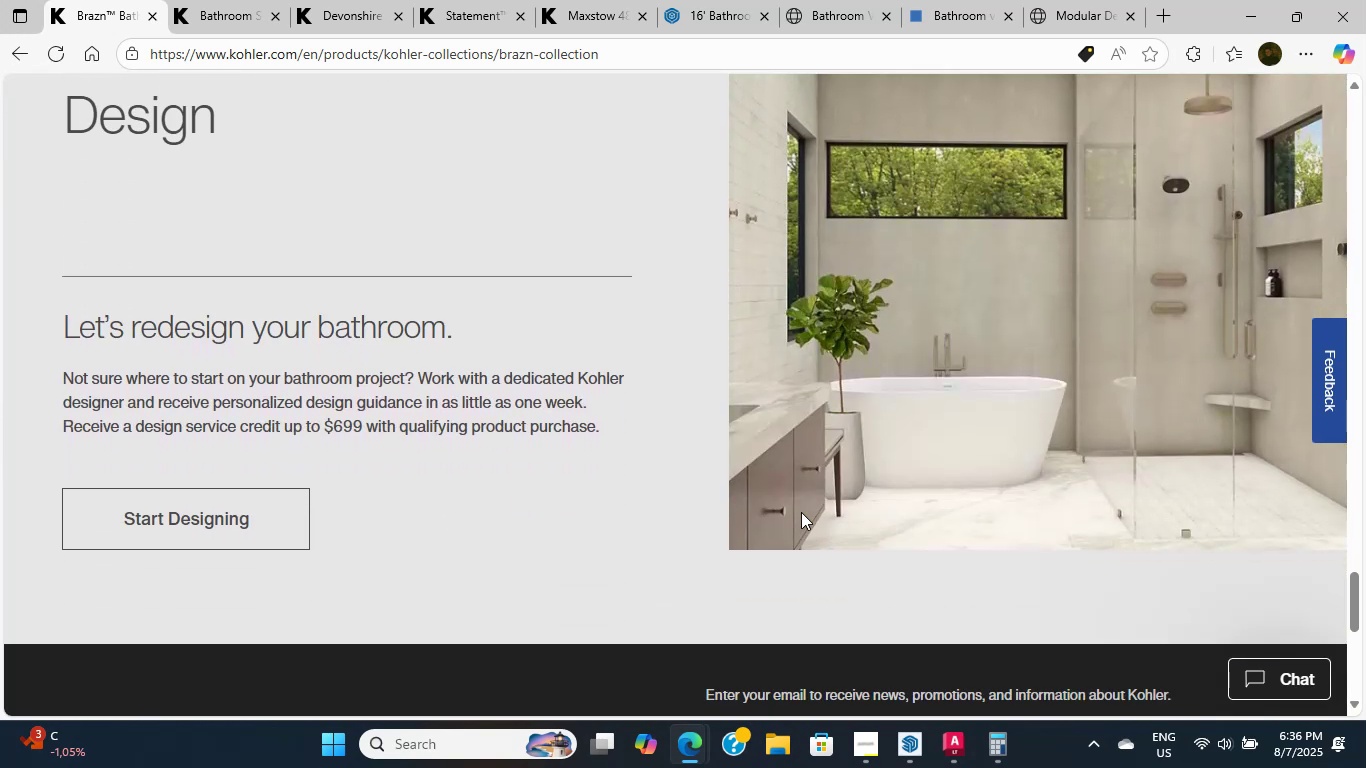 
scroll: coordinate [801, 512], scroll_direction: up, amount: 1.0
 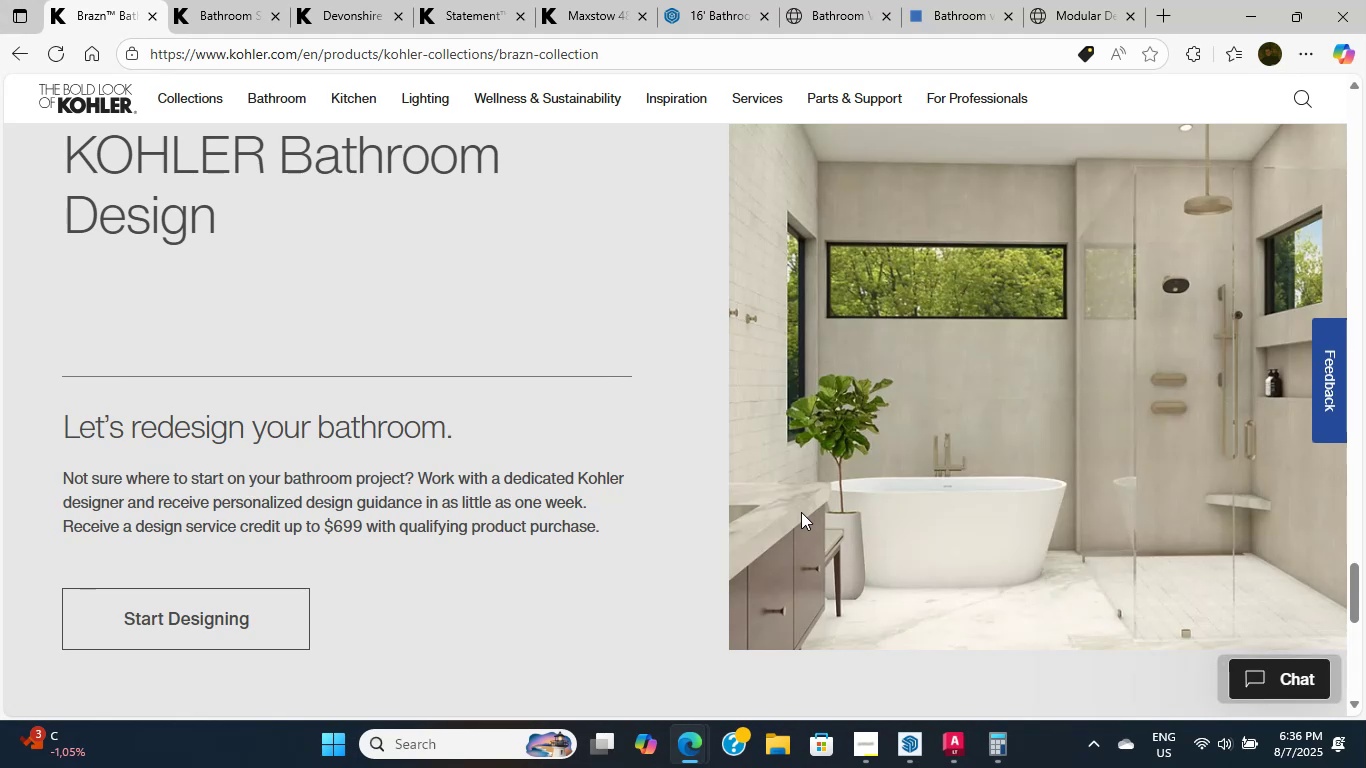 
wait(5.36)
 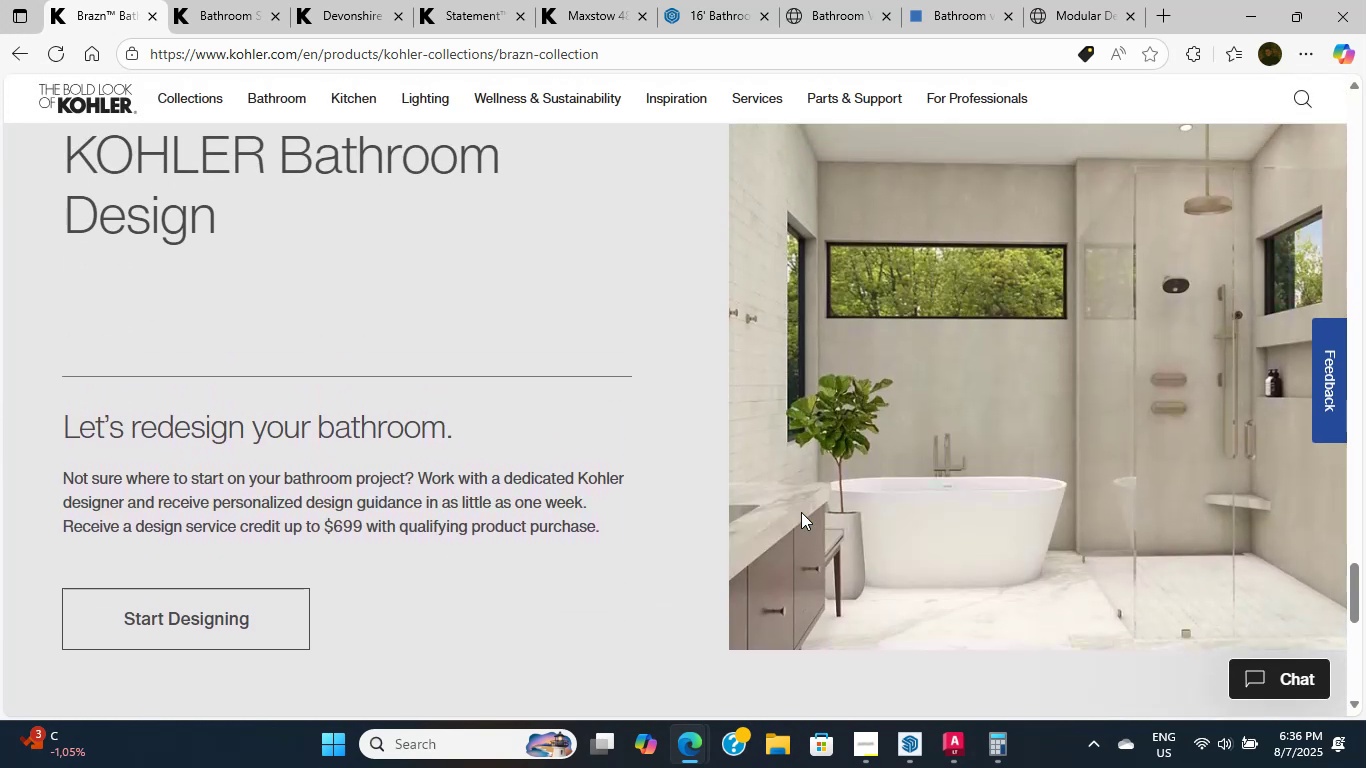 
scroll: coordinate [1215, 470], scroll_direction: up, amount: 11.0
 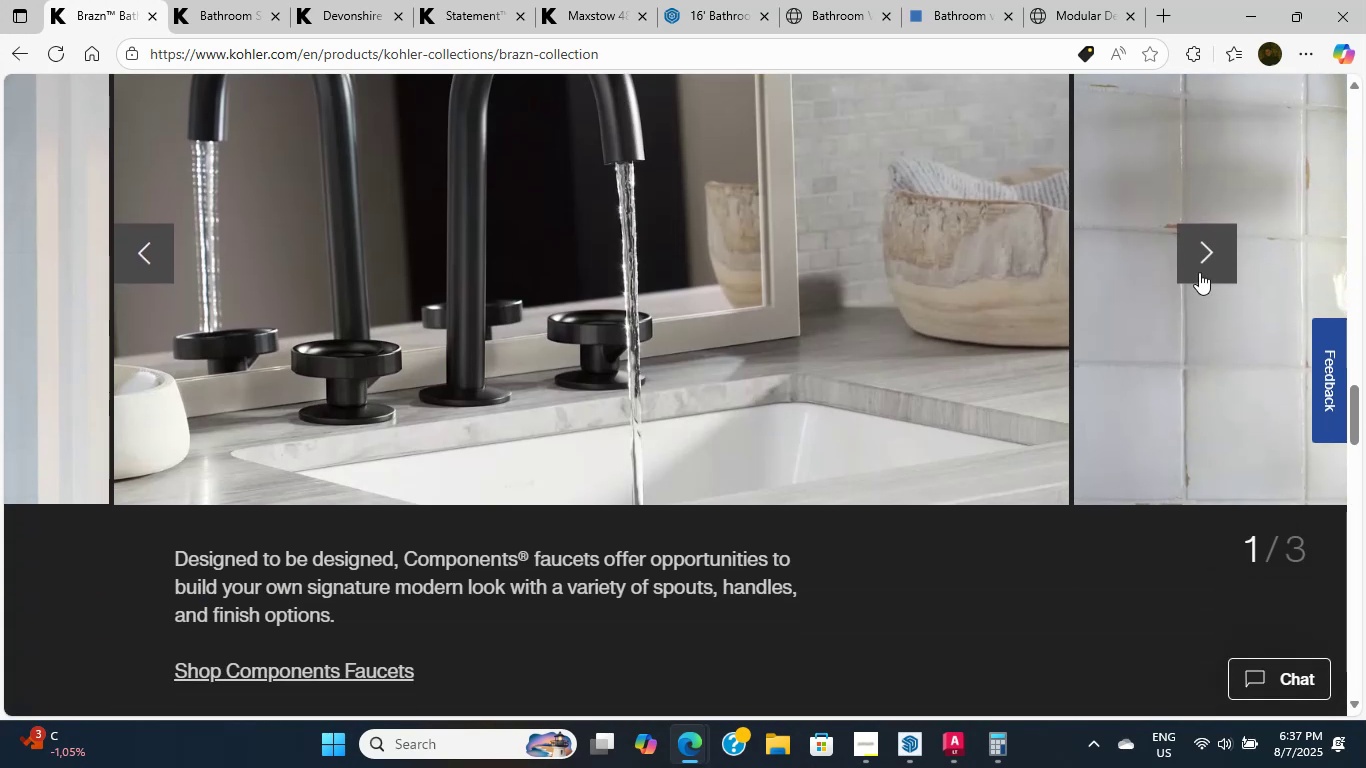 
left_click([1200, 235])
 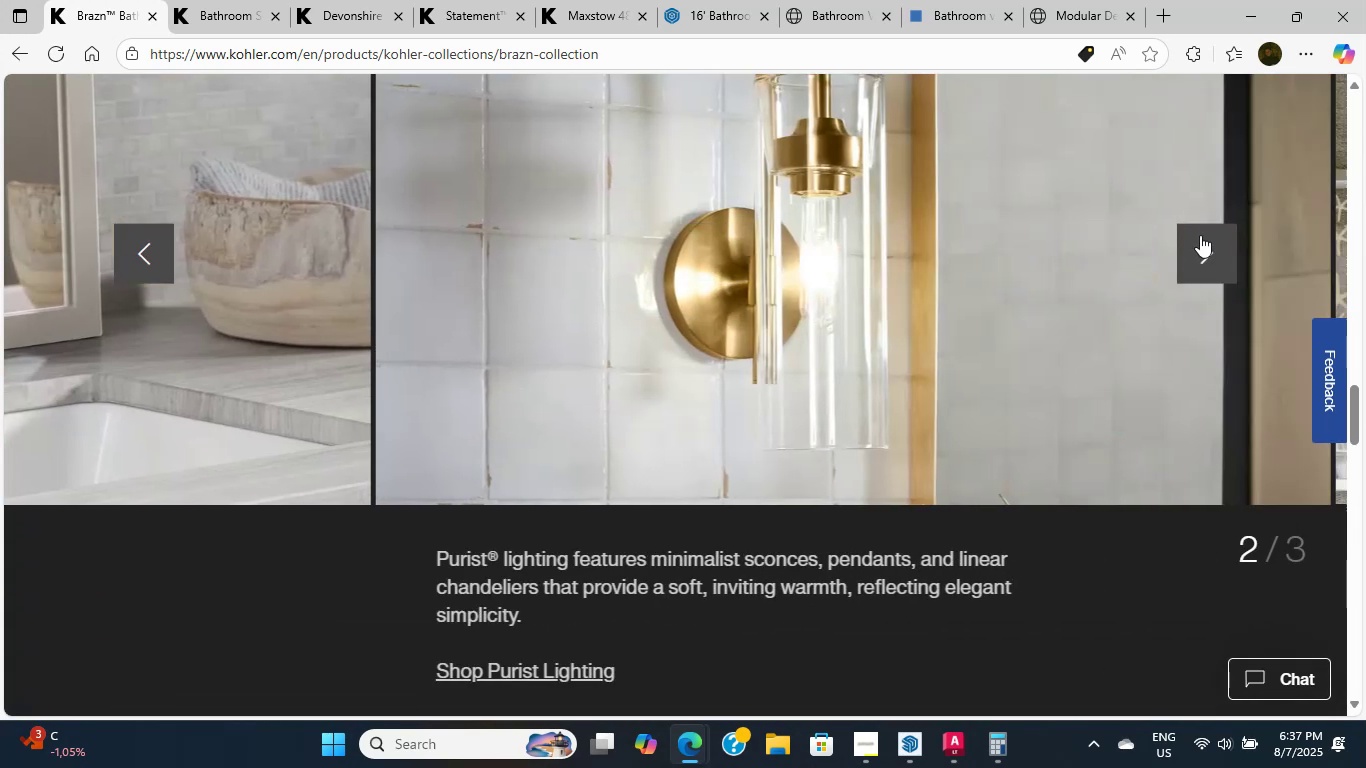 
scroll: coordinate [1197, 272], scroll_direction: up, amount: 3.0
 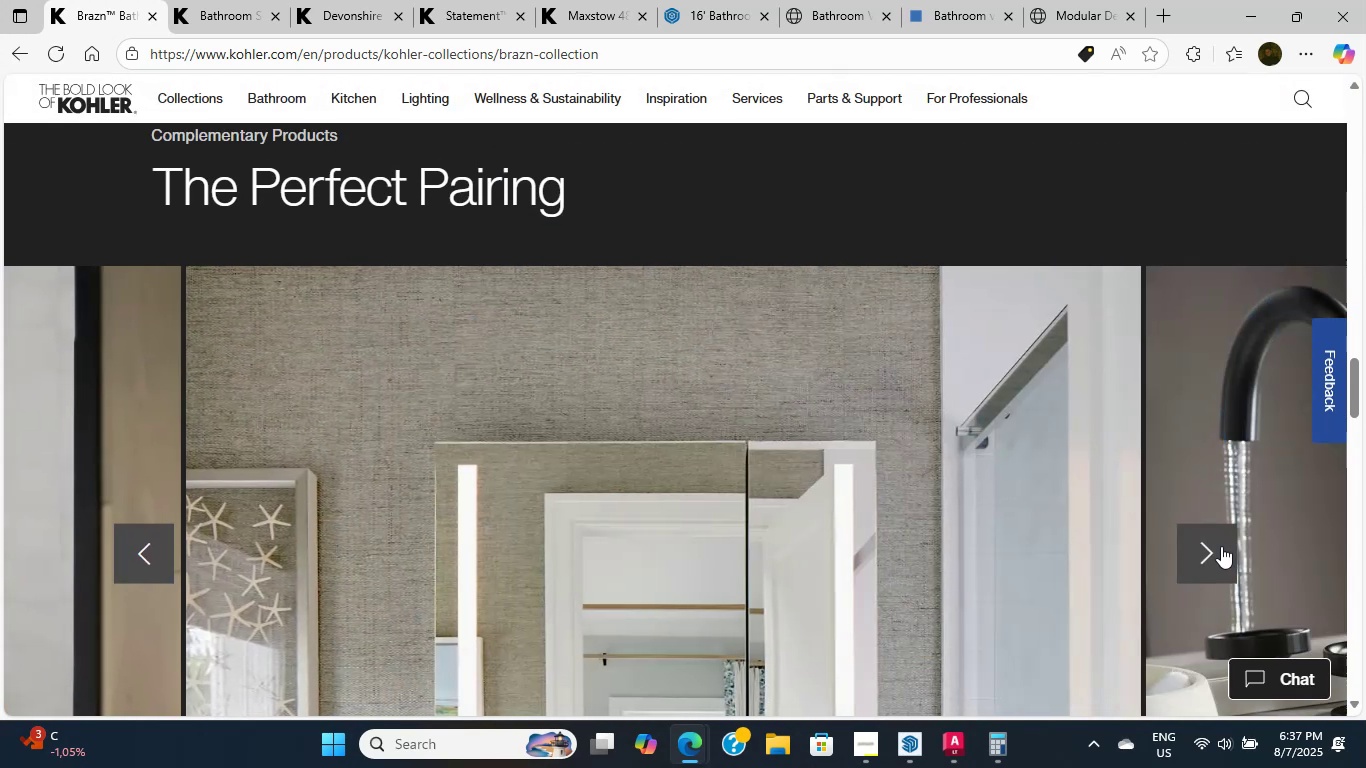 
scroll: coordinate [1211, 542], scroll_direction: down, amount: 3.0
 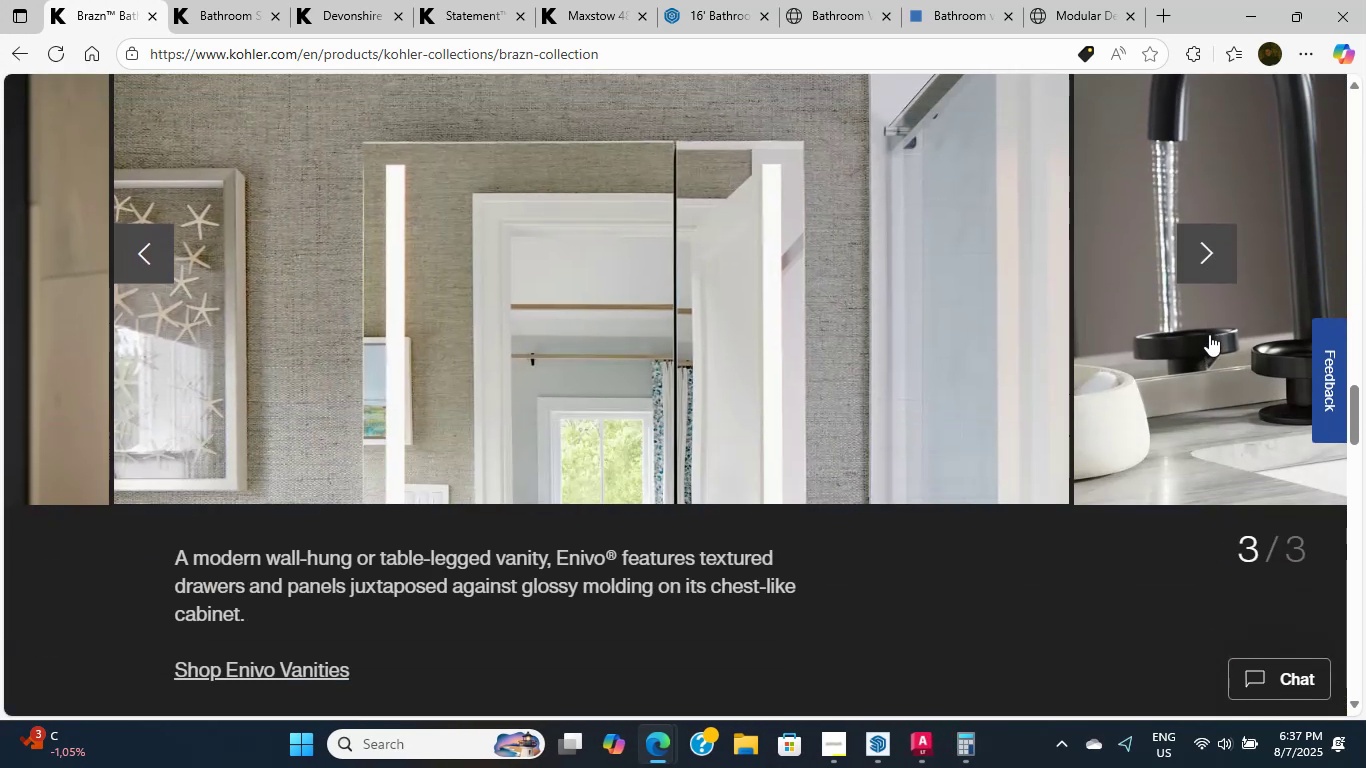 
left_click([1218, 265])
 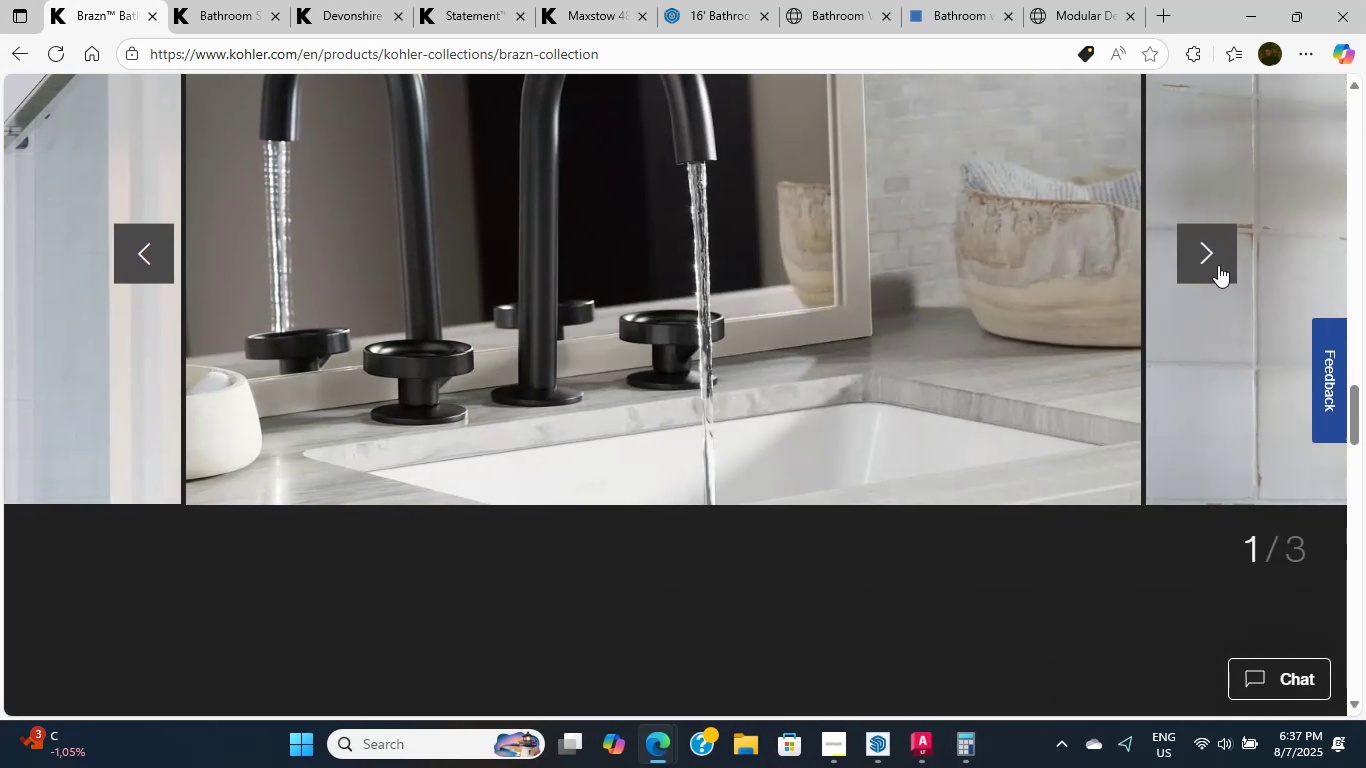 
scroll: coordinate [916, 411], scroll_direction: up, amount: 12.0
 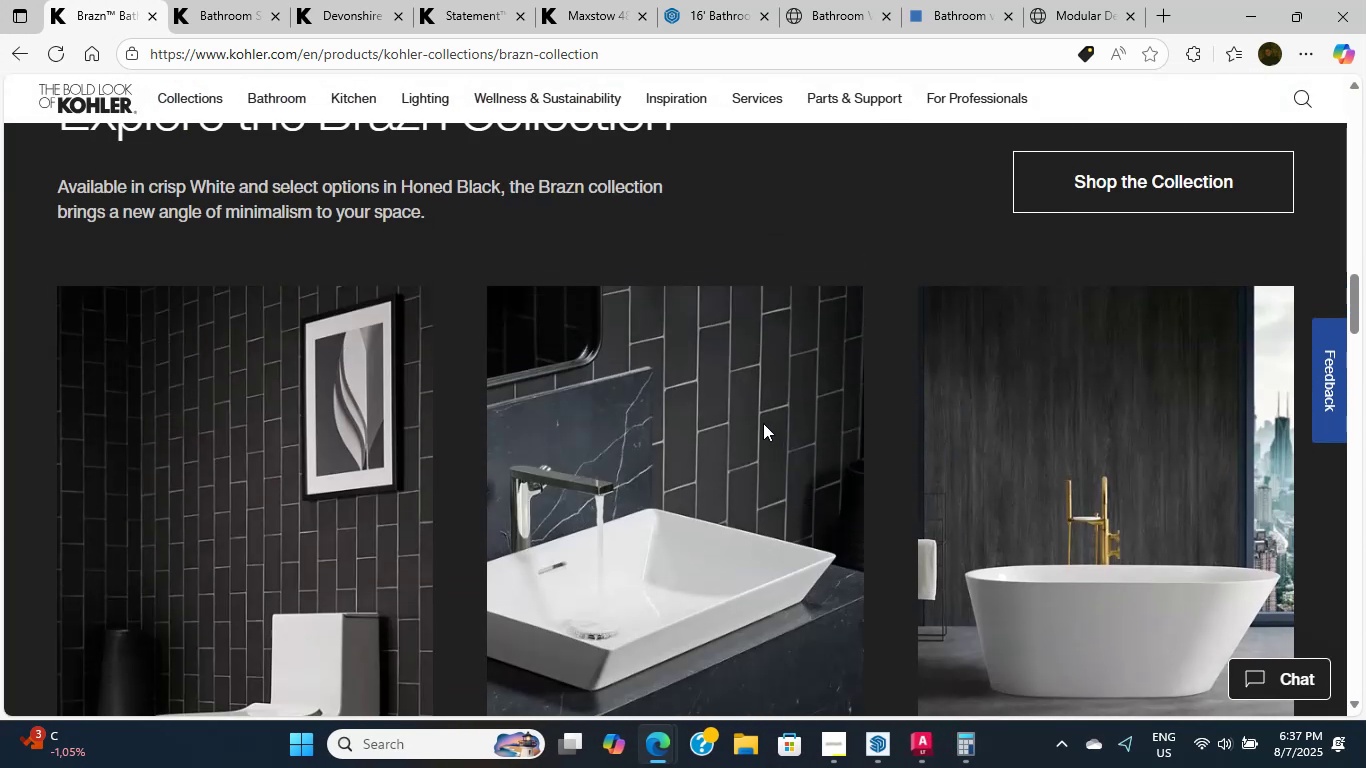 
scroll: coordinate [763, 424], scroll_direction: down, amount: 4.0
 